 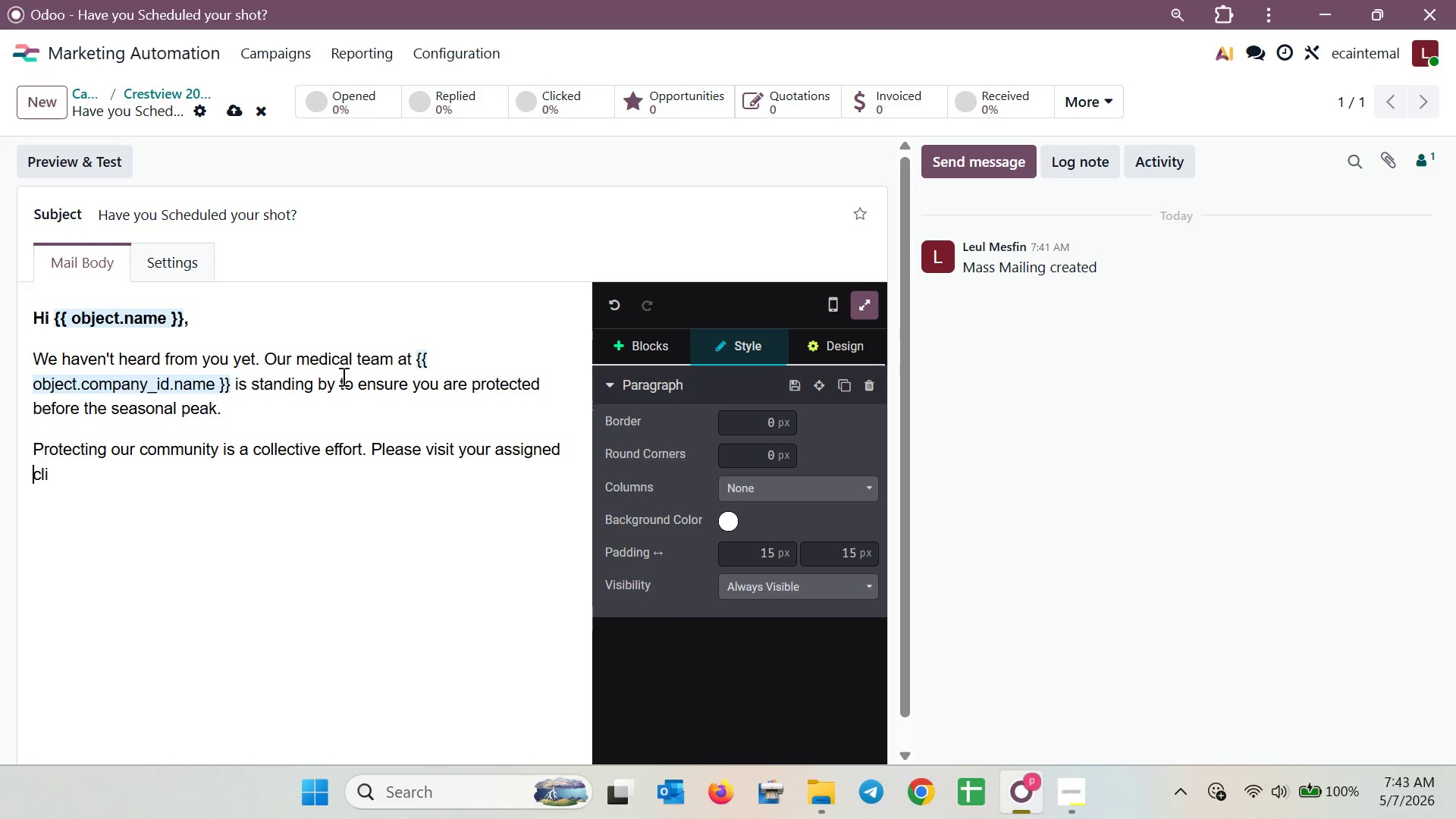 
key(ArrowRight)
 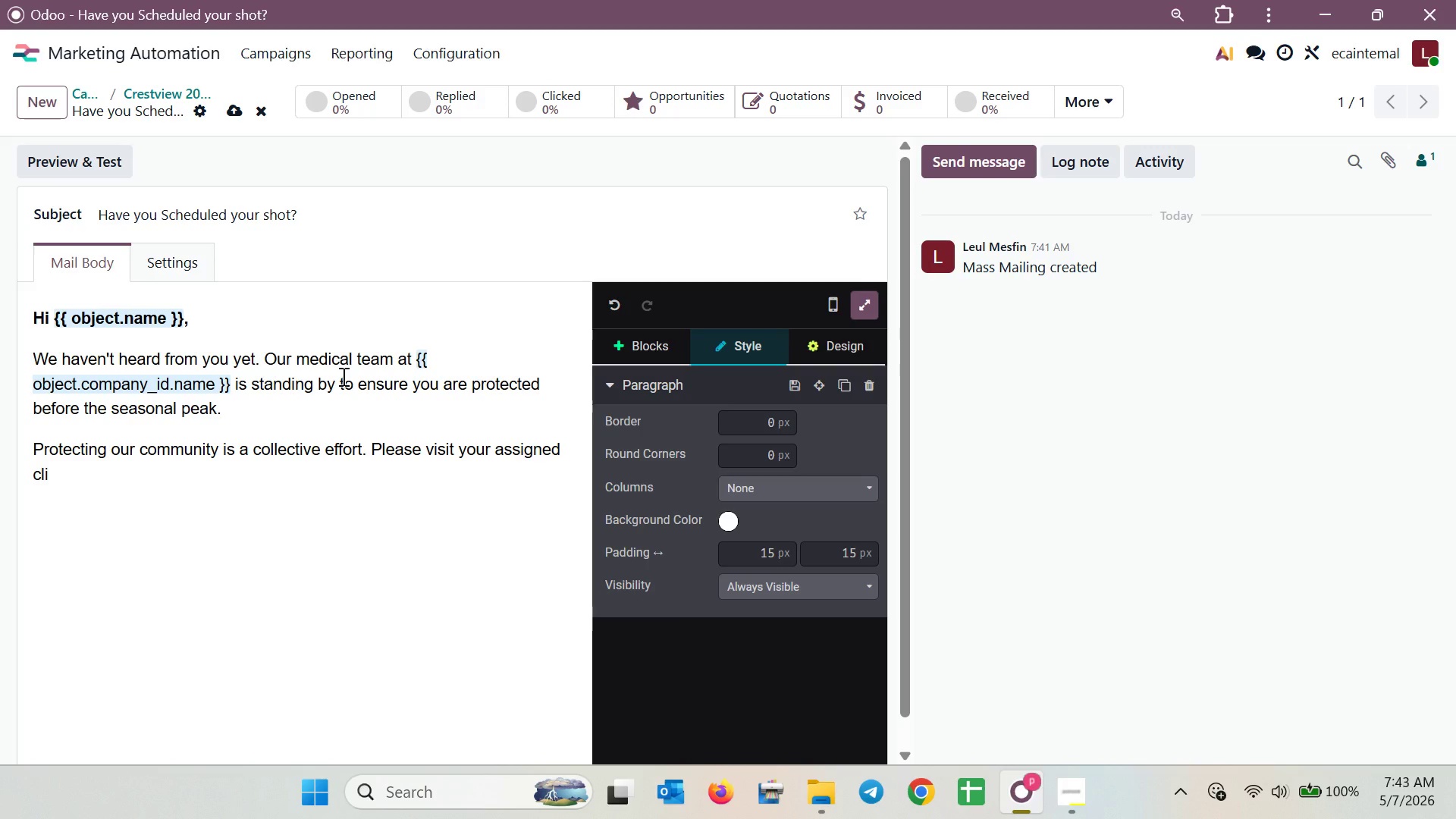 
key(ArrowRight)
 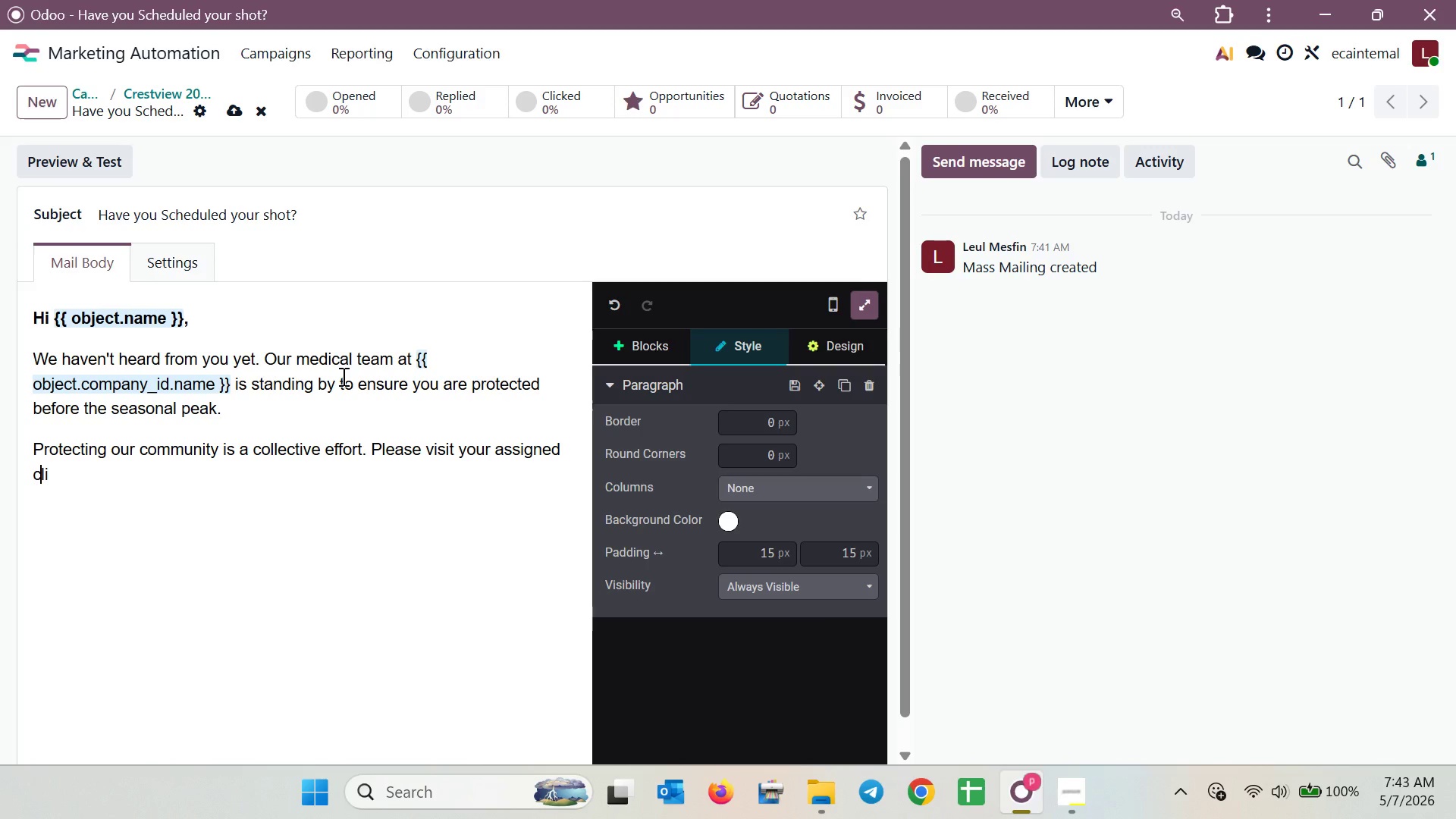 
key(ArrowRight)
 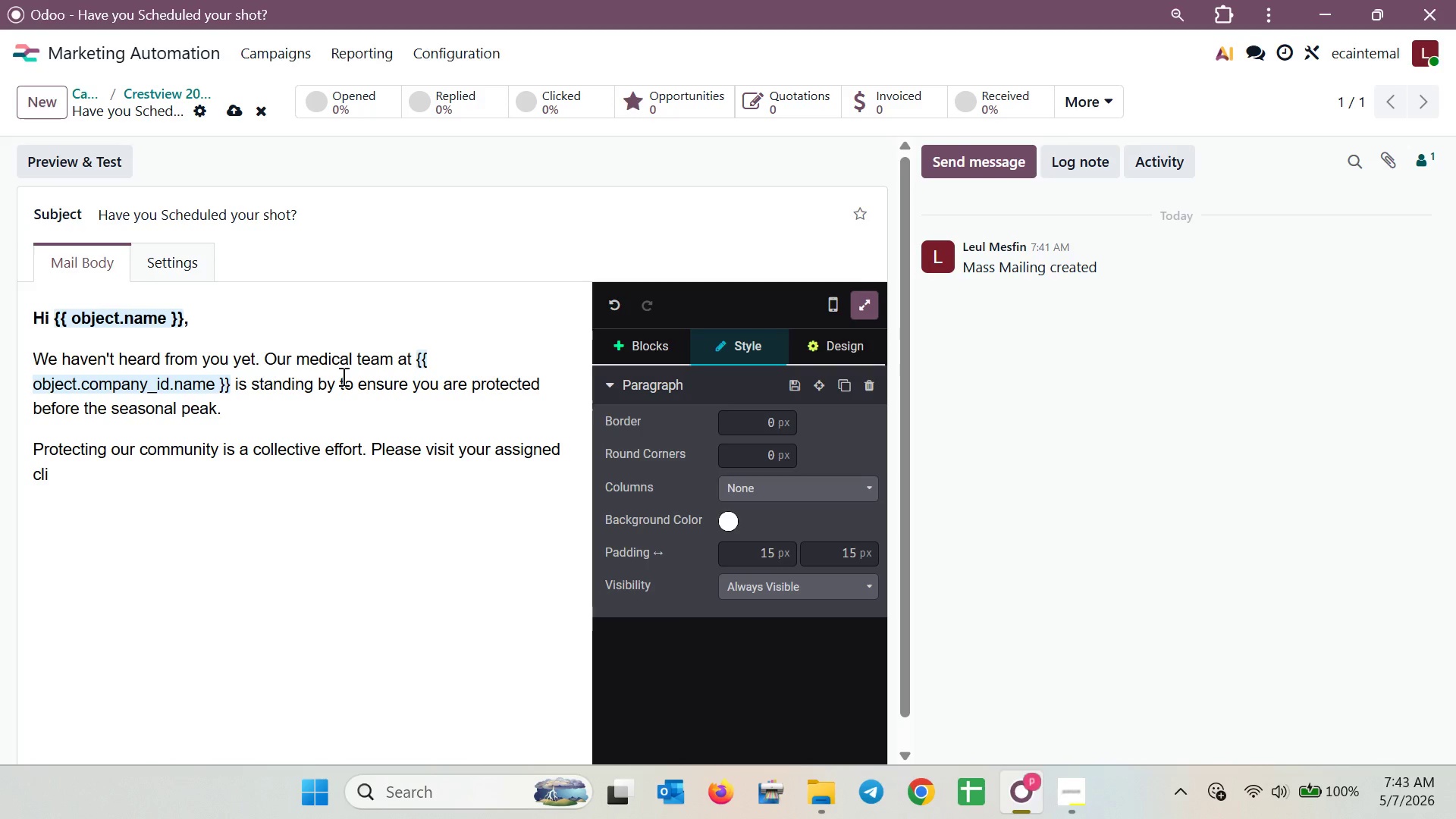 
key(ArrowRight)
 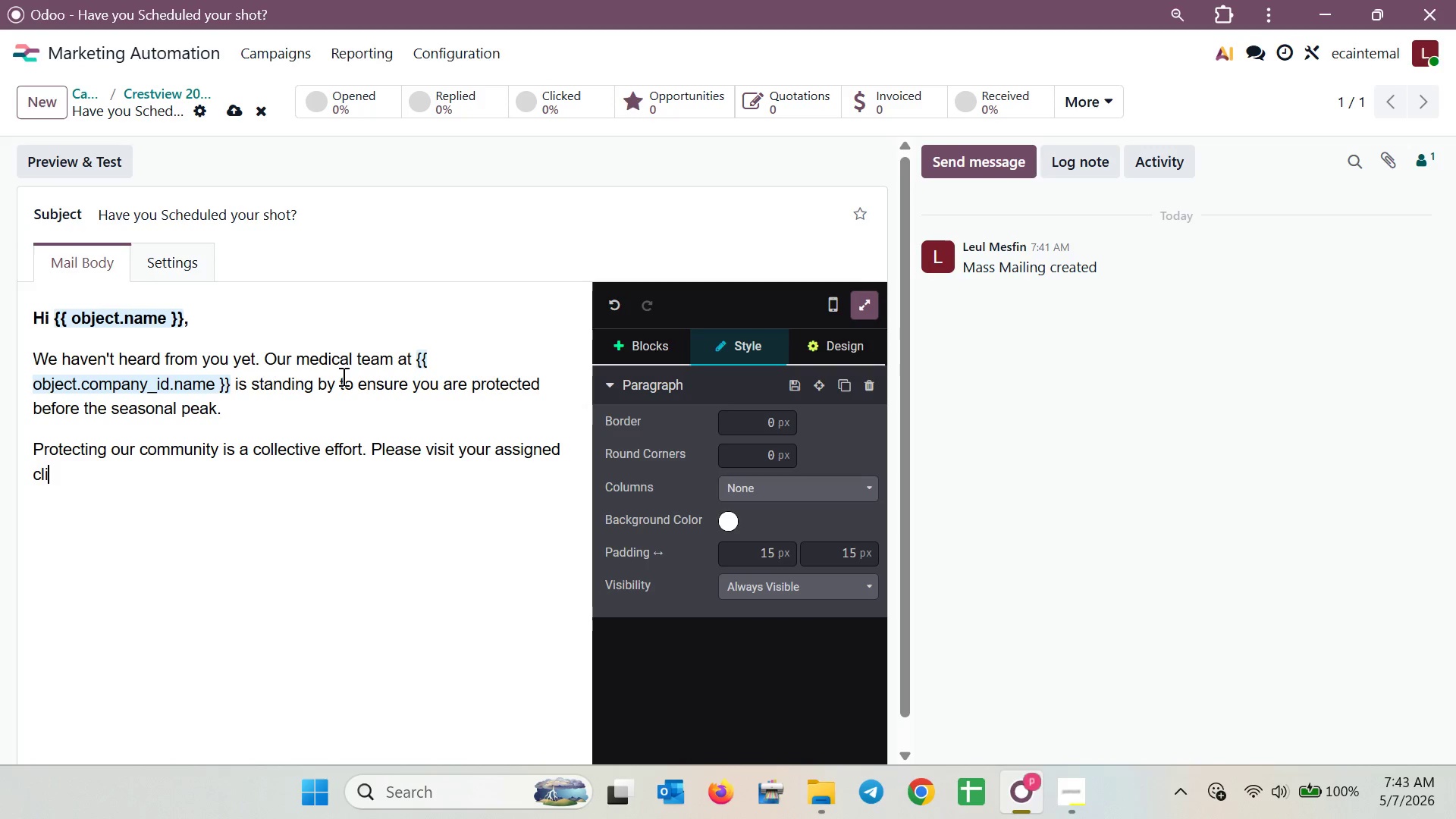 
wait(11.28)
 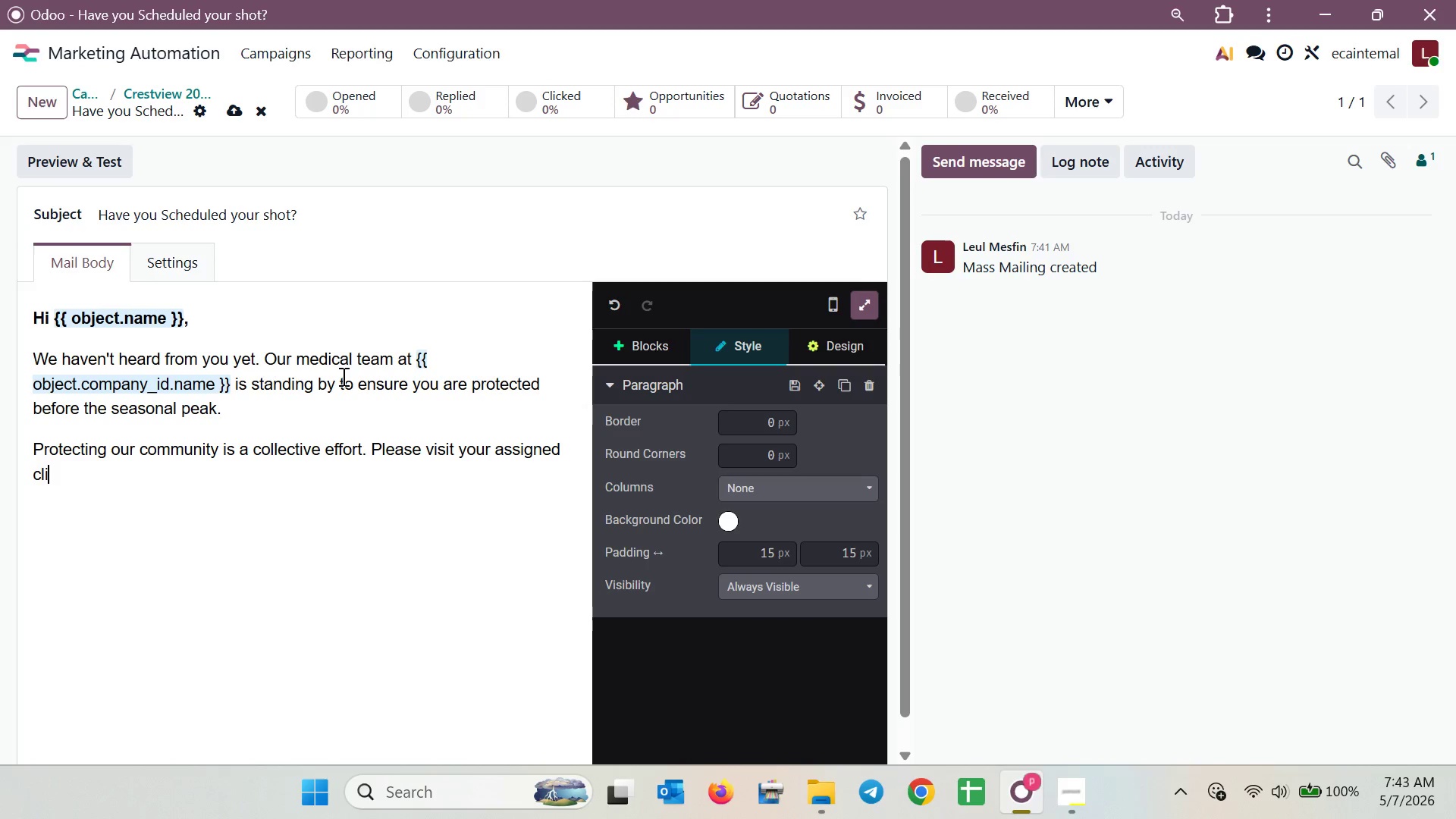 
type(nic soon )
key(Backspace)
type(. )
 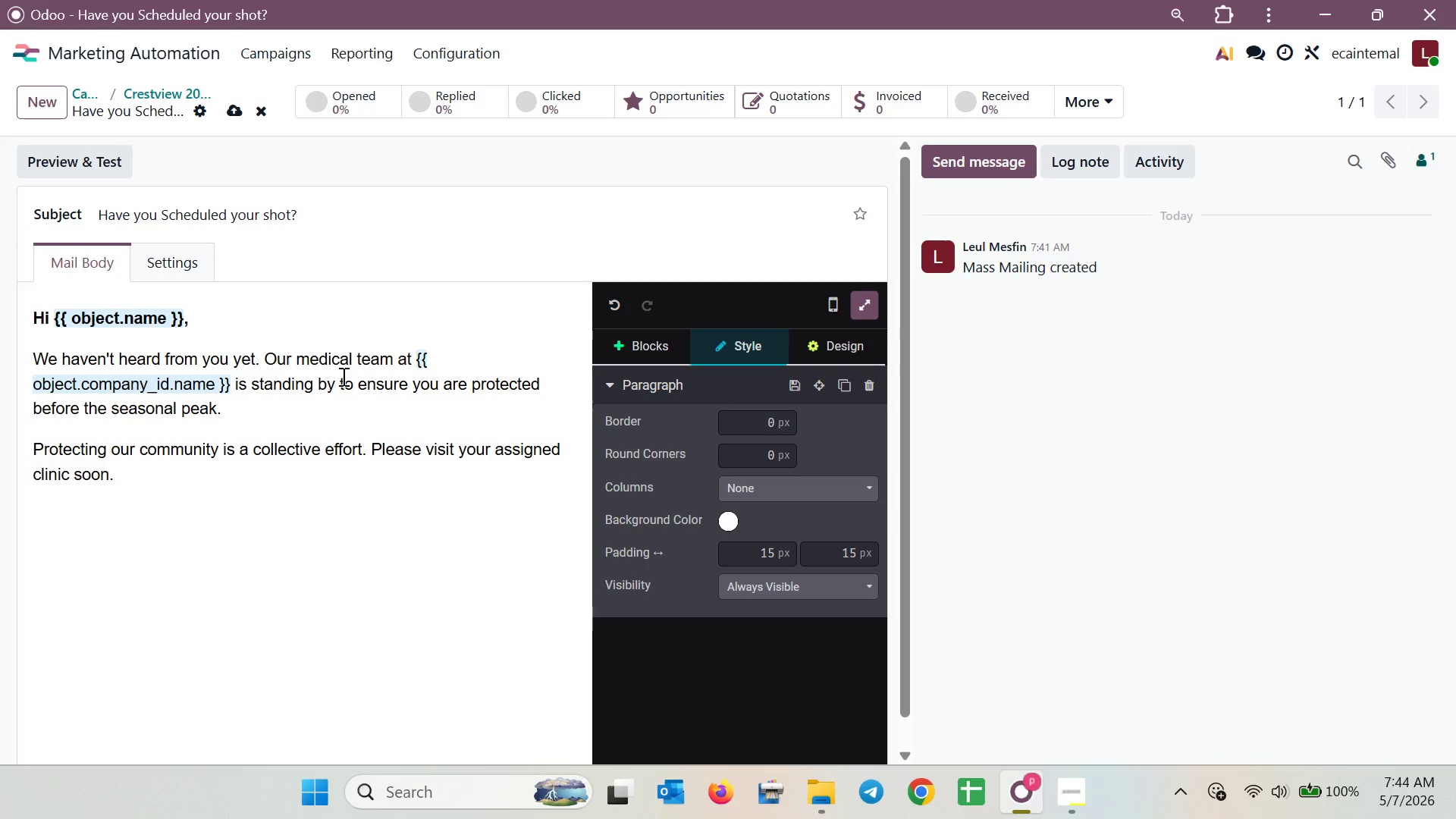 
wait(5.86)
 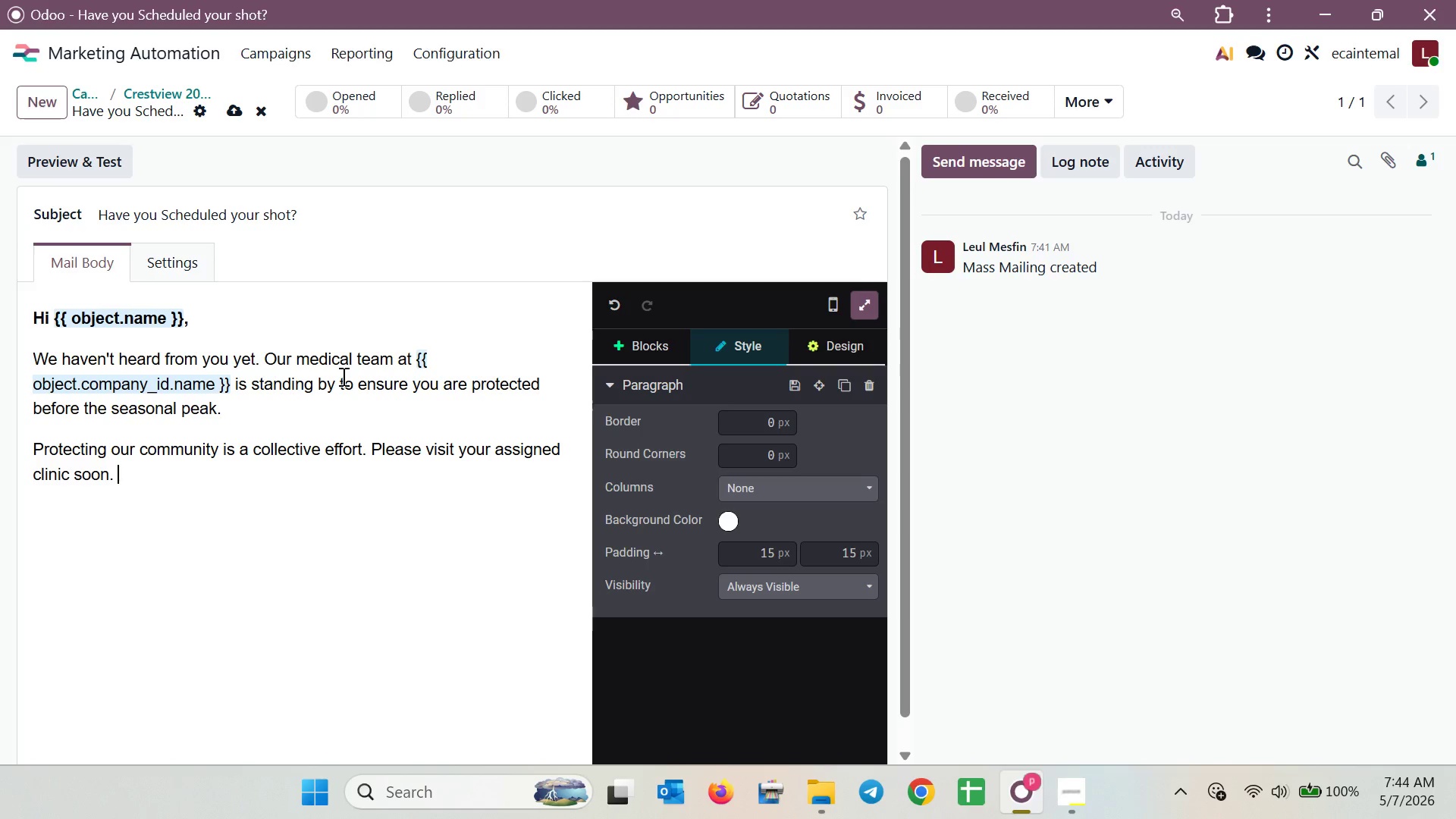 
key(Meta+Shift+S)
 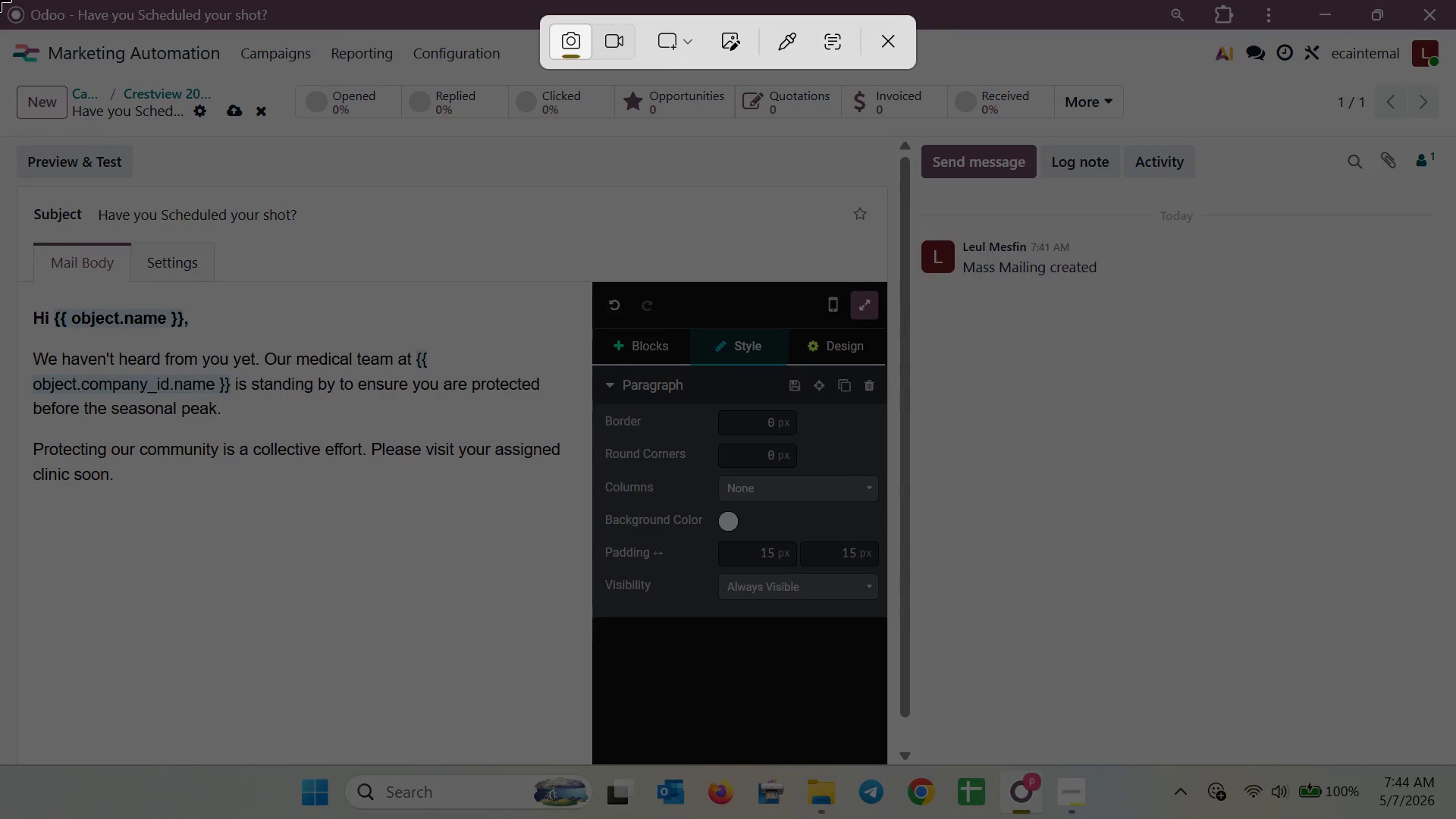 
left_click_drag(start_coordinate=[0, 0], to_coordinate=[1455, 764])
 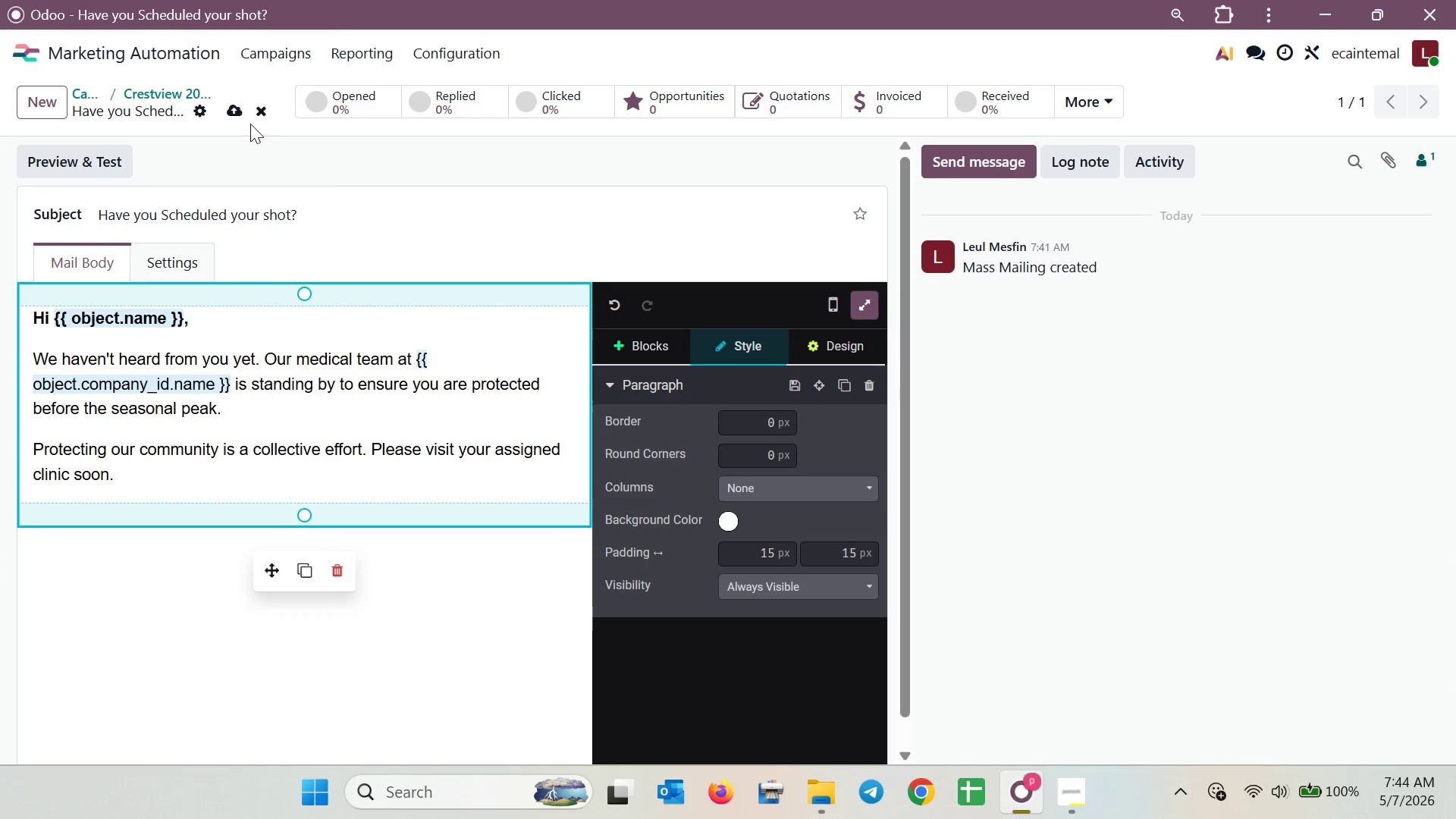 
left_click([240, 116])
 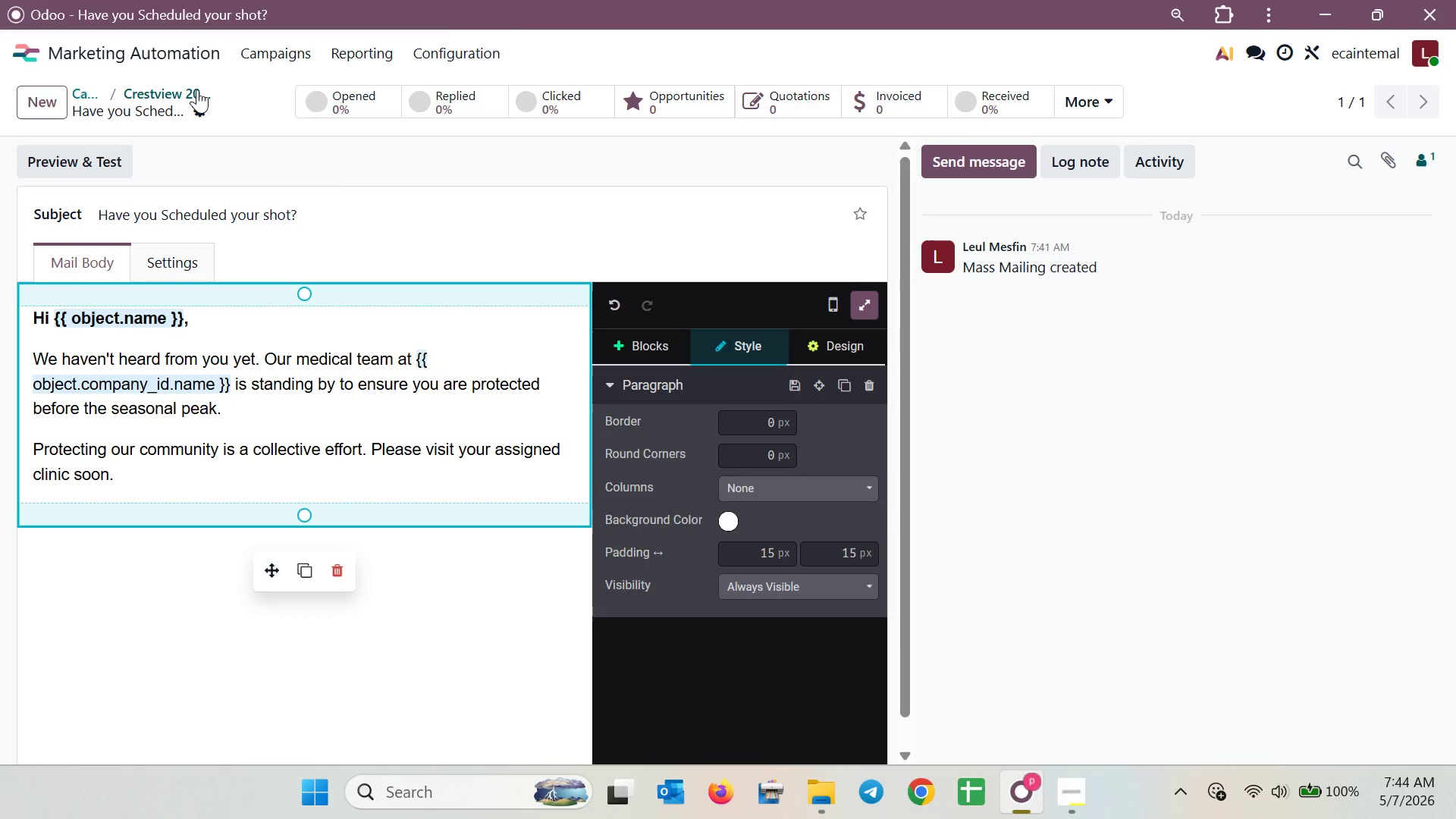 
left_click([196, 89])
 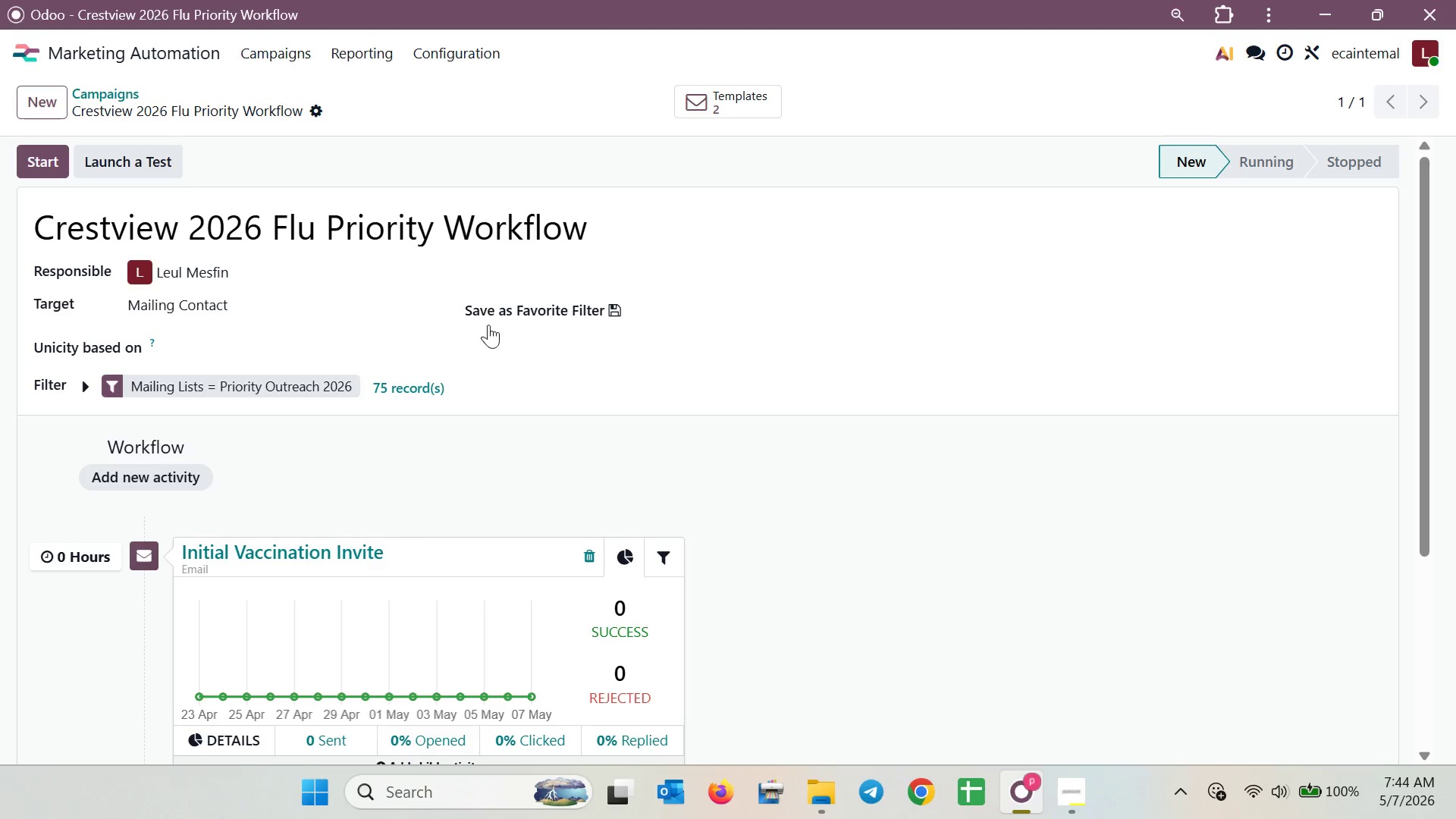 
scroll: coordinate [485, 394], scroll_direction: down, amount: 4.0
 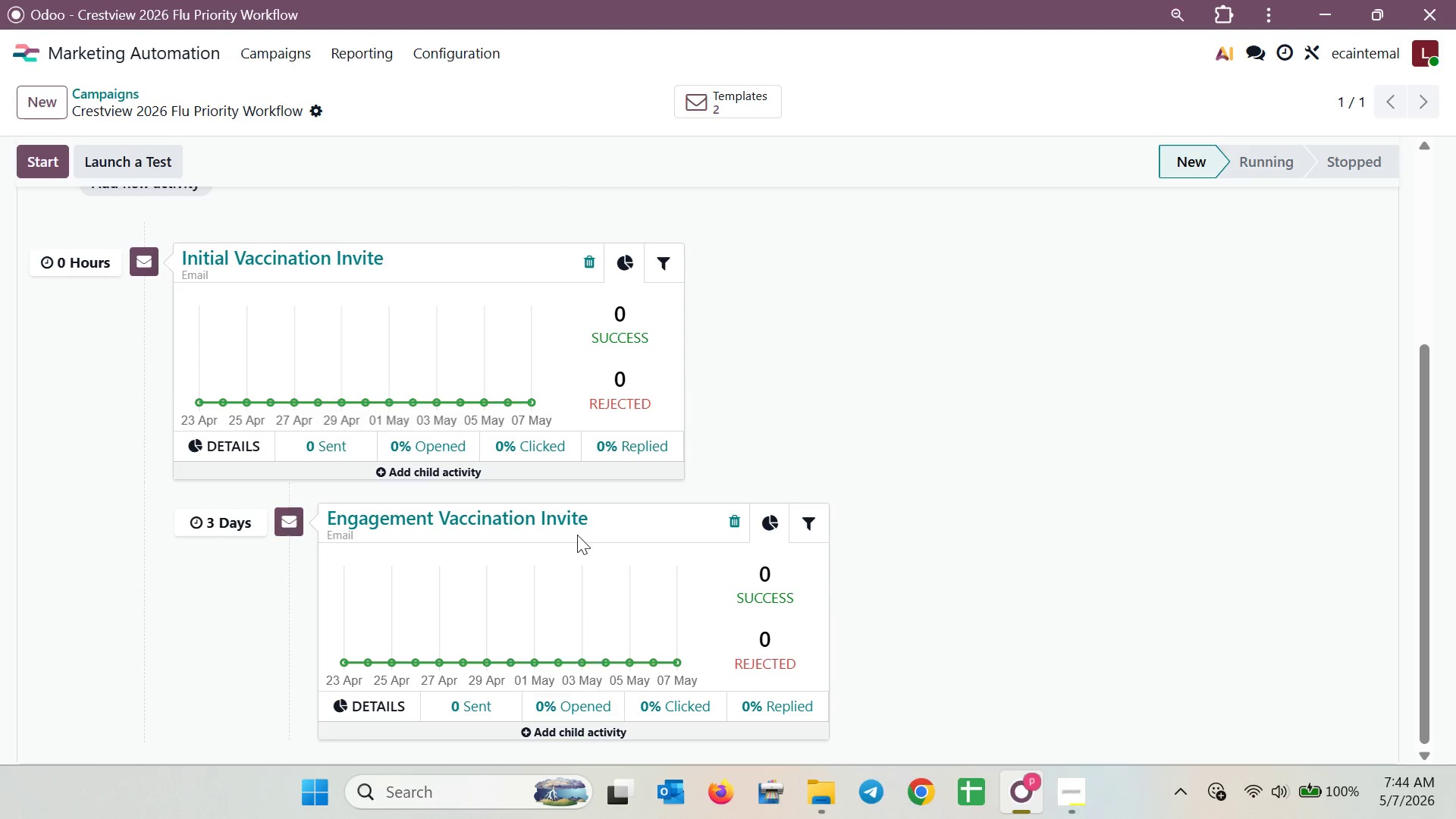 
left_click([576, 532])
 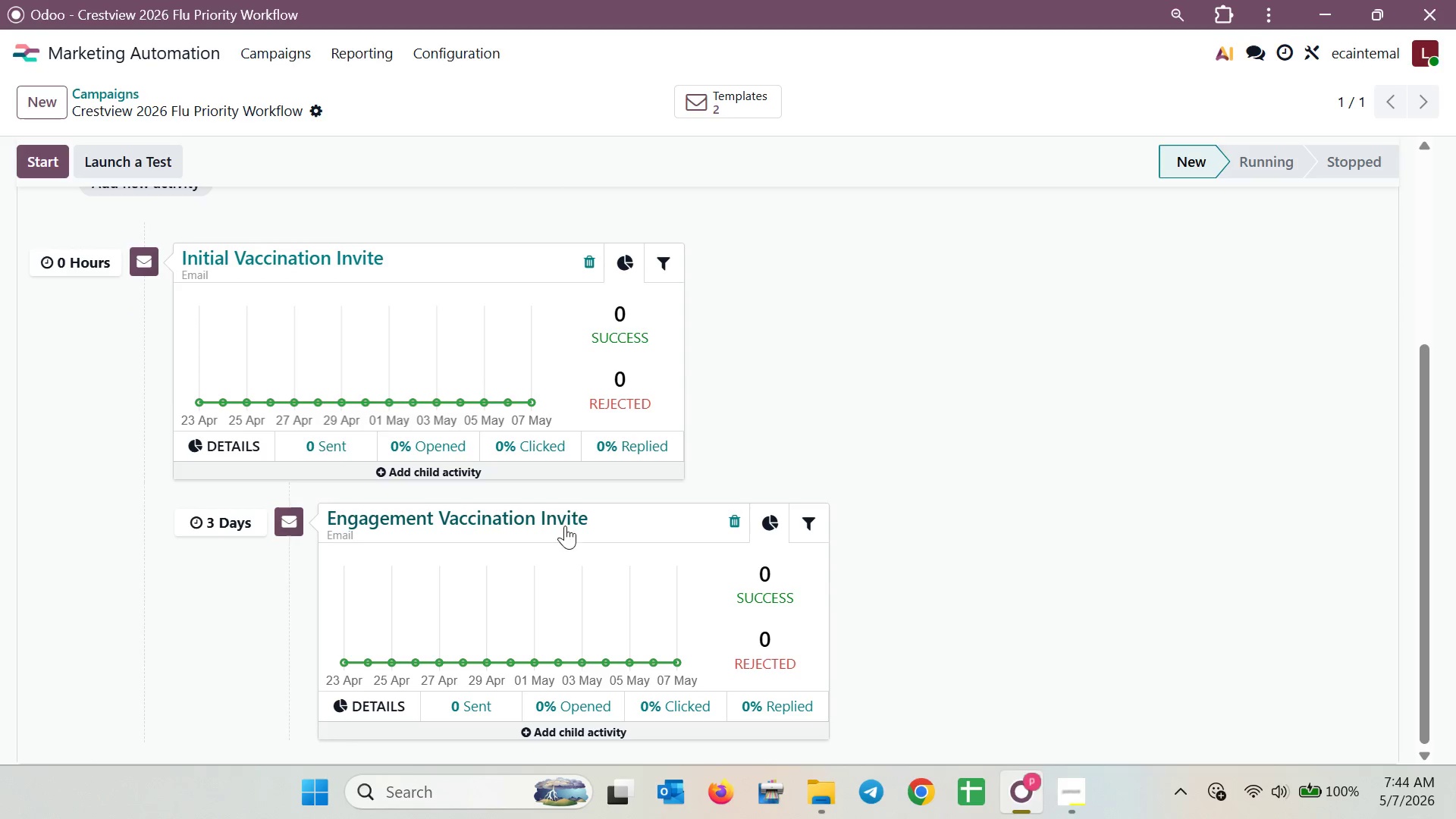 
left_click([565, 526])
 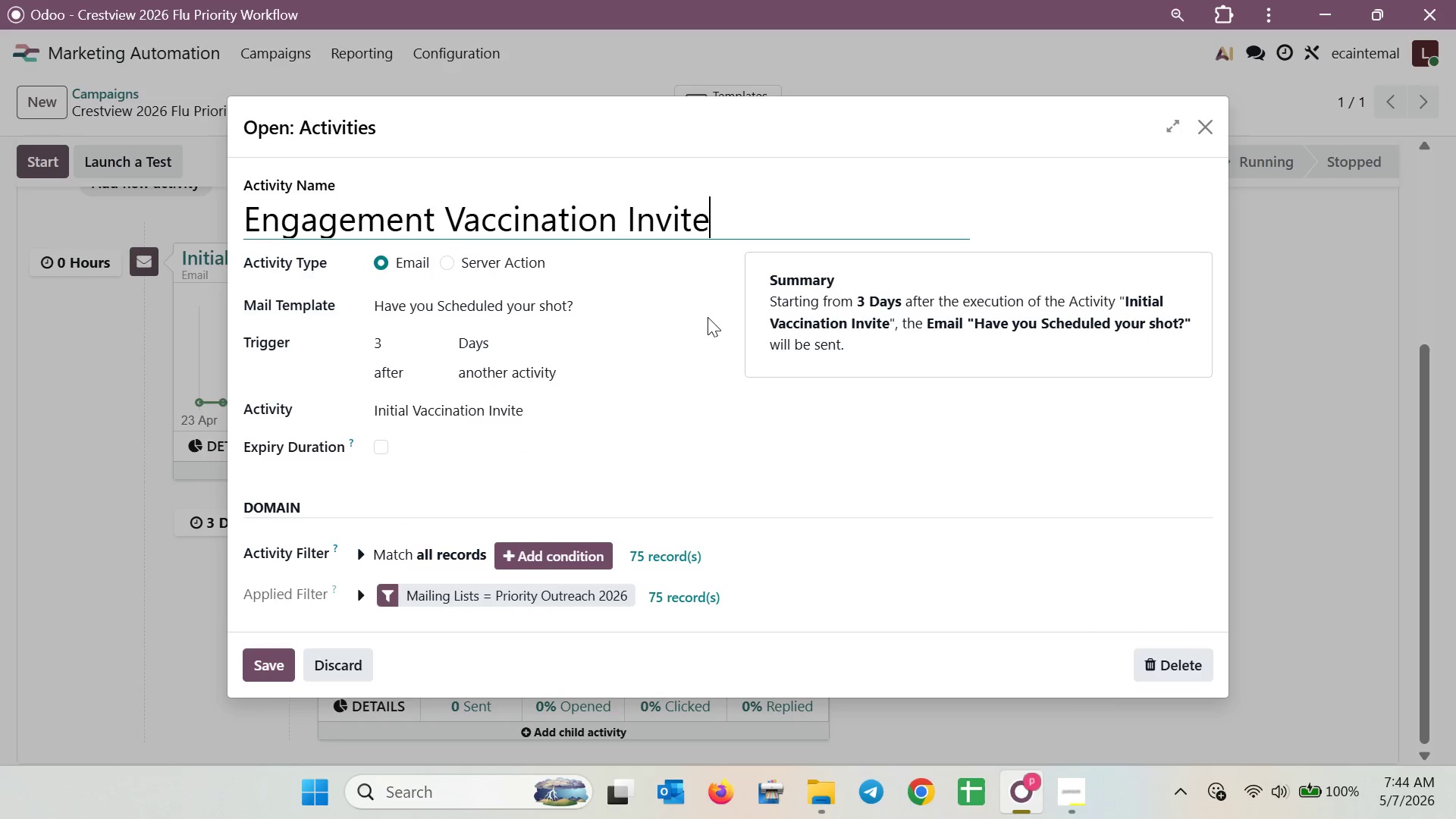 
left_click([704, 308])
 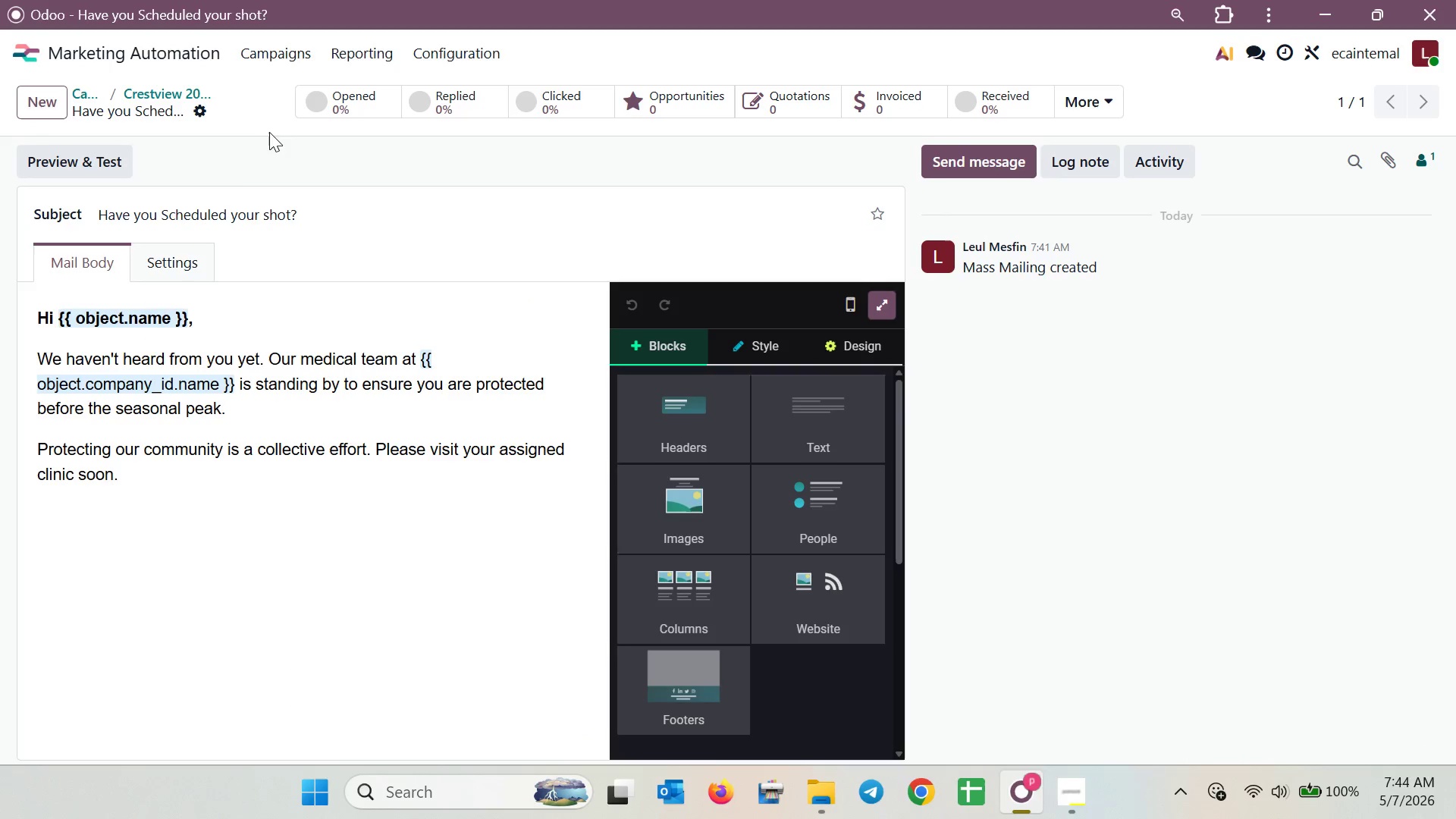 
left_click([198, 96])
 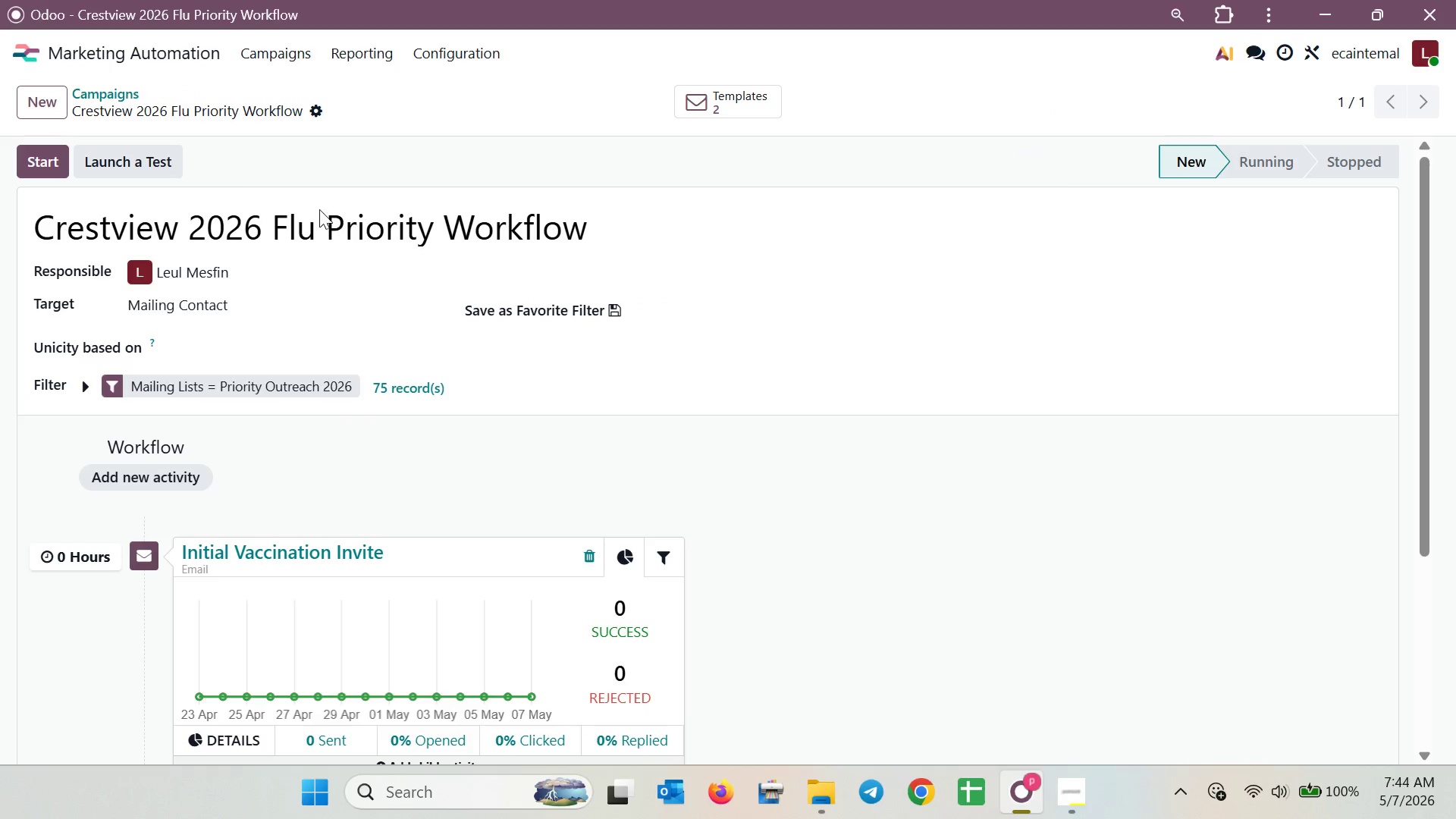 
scroll: coordinate [410, 325], scroll_direction: down, amount: 11.0
 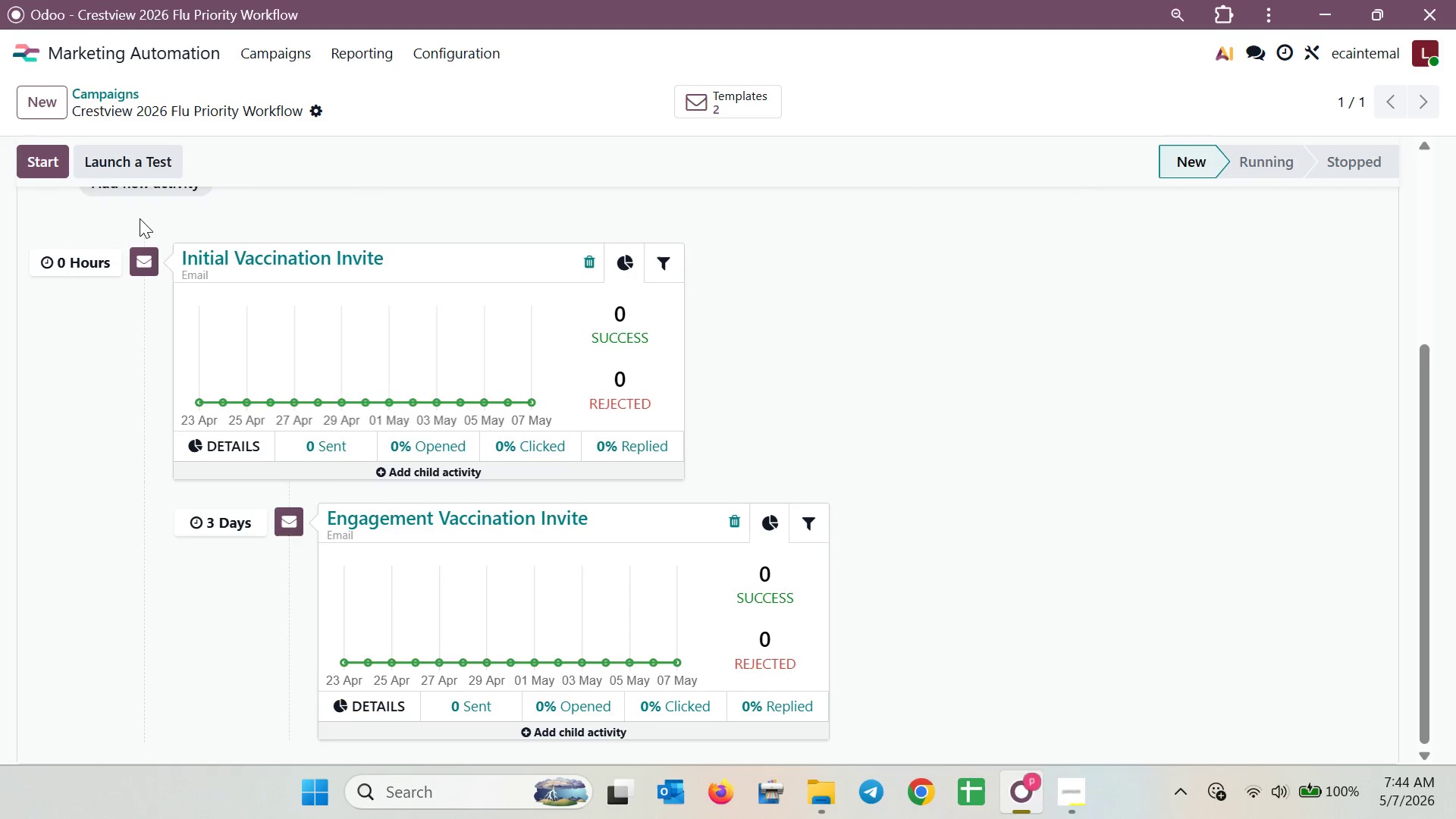 
scroll: coordinate [141, 220], scroll_direction: up, amount: 1.0
 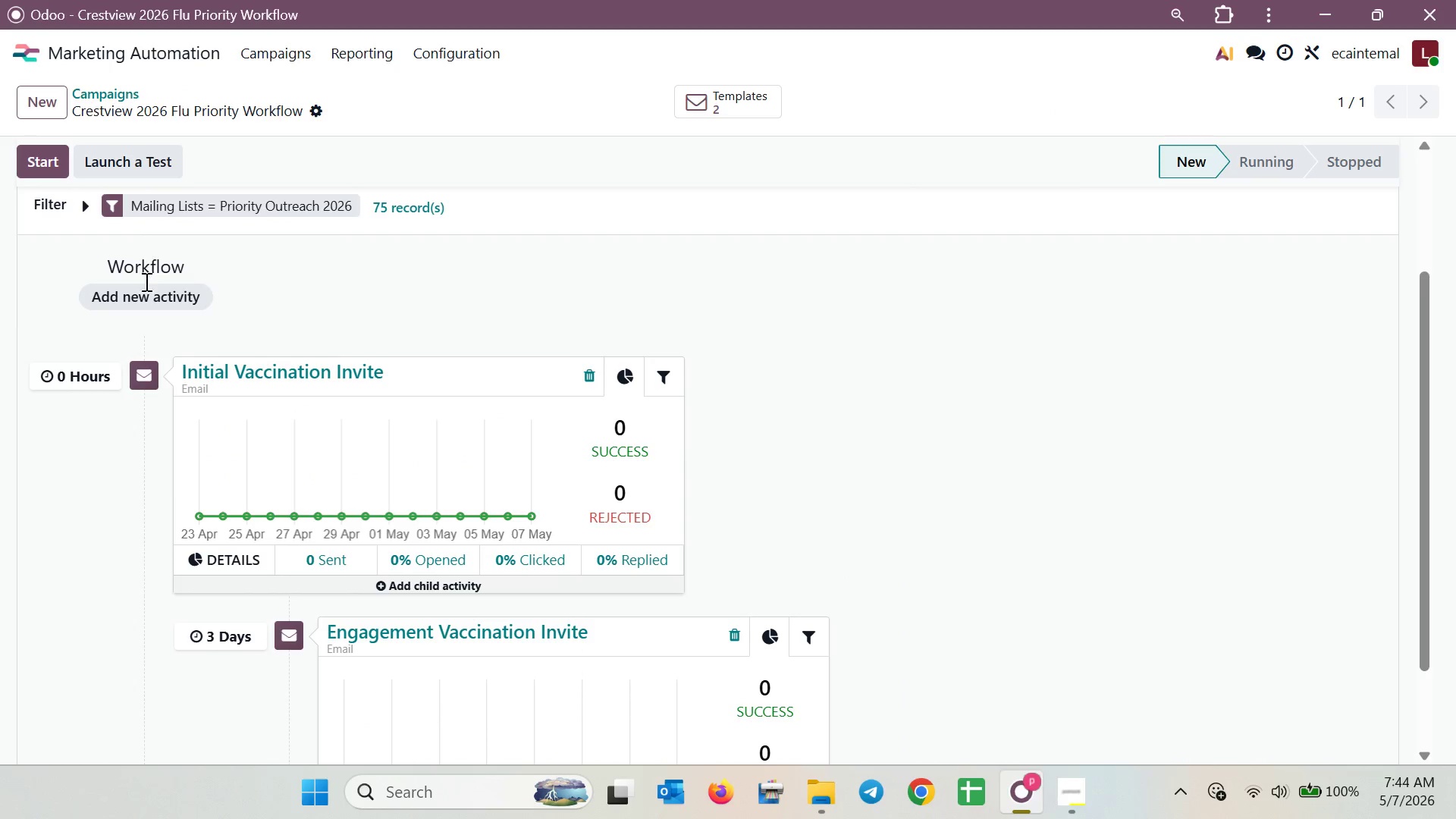 
left_click([145, 294])
 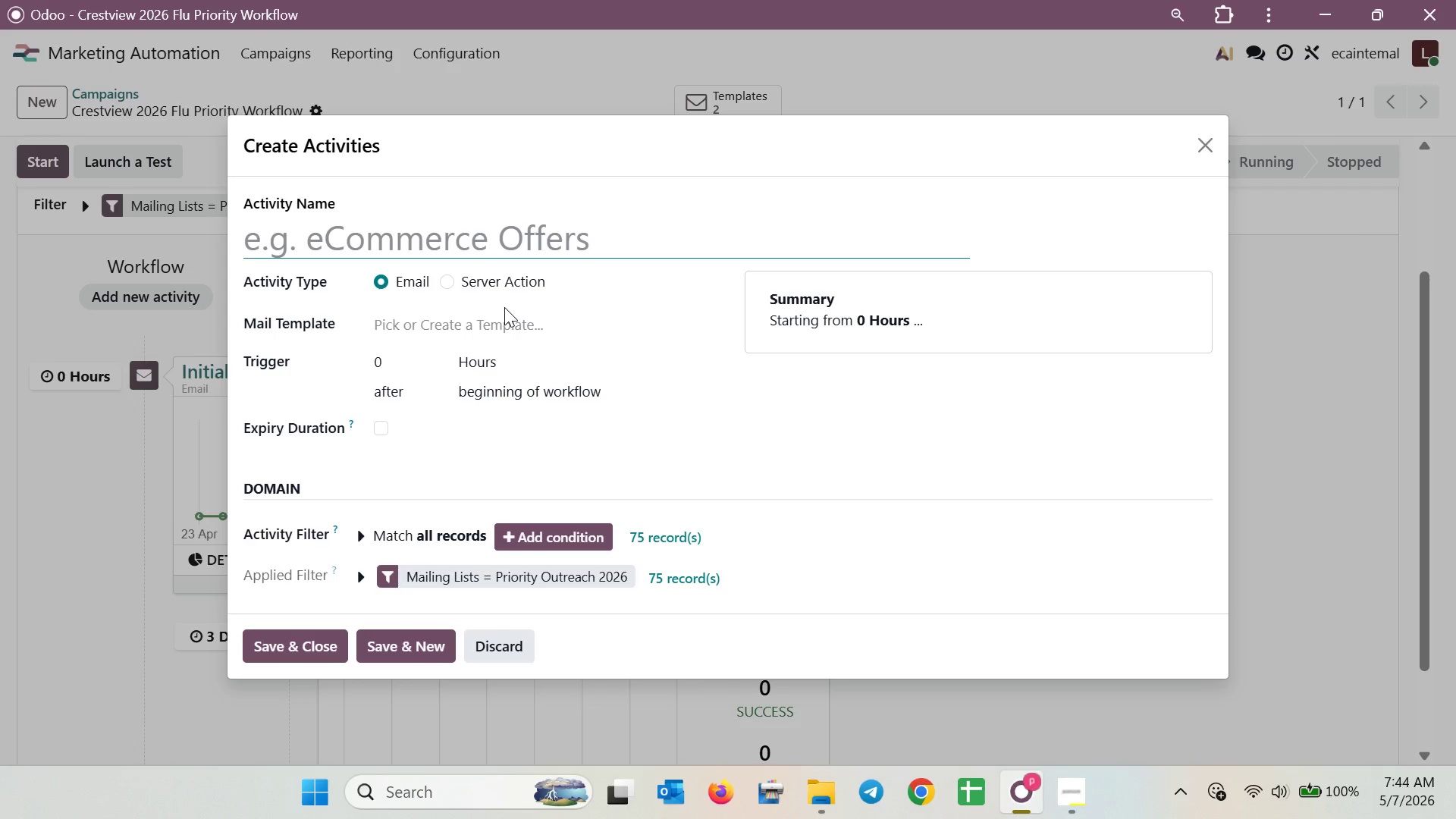 
left_click([488, 246])
 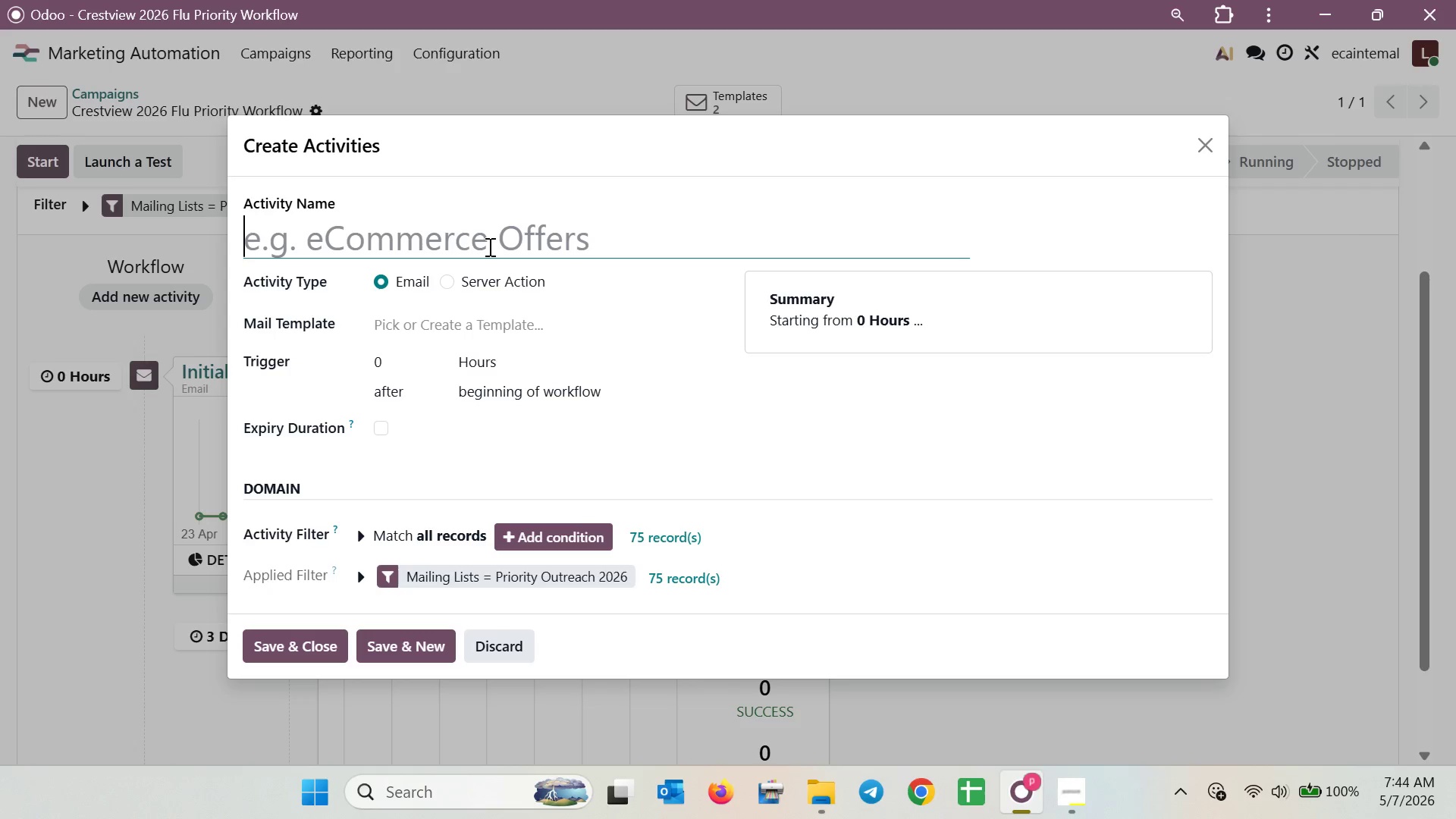 
type(Final Pro)
key(Backspace)
 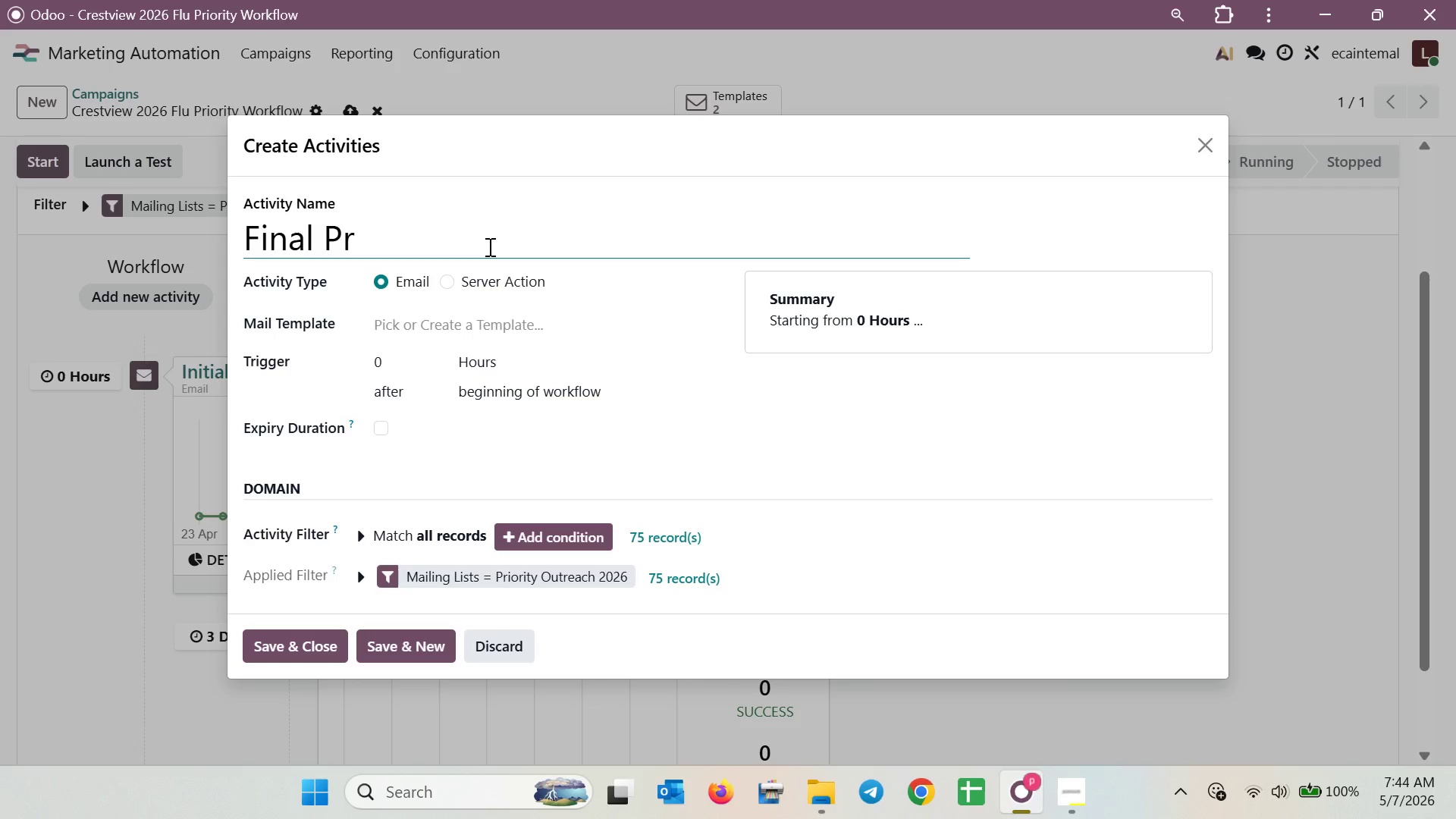 
type(iority Call )
 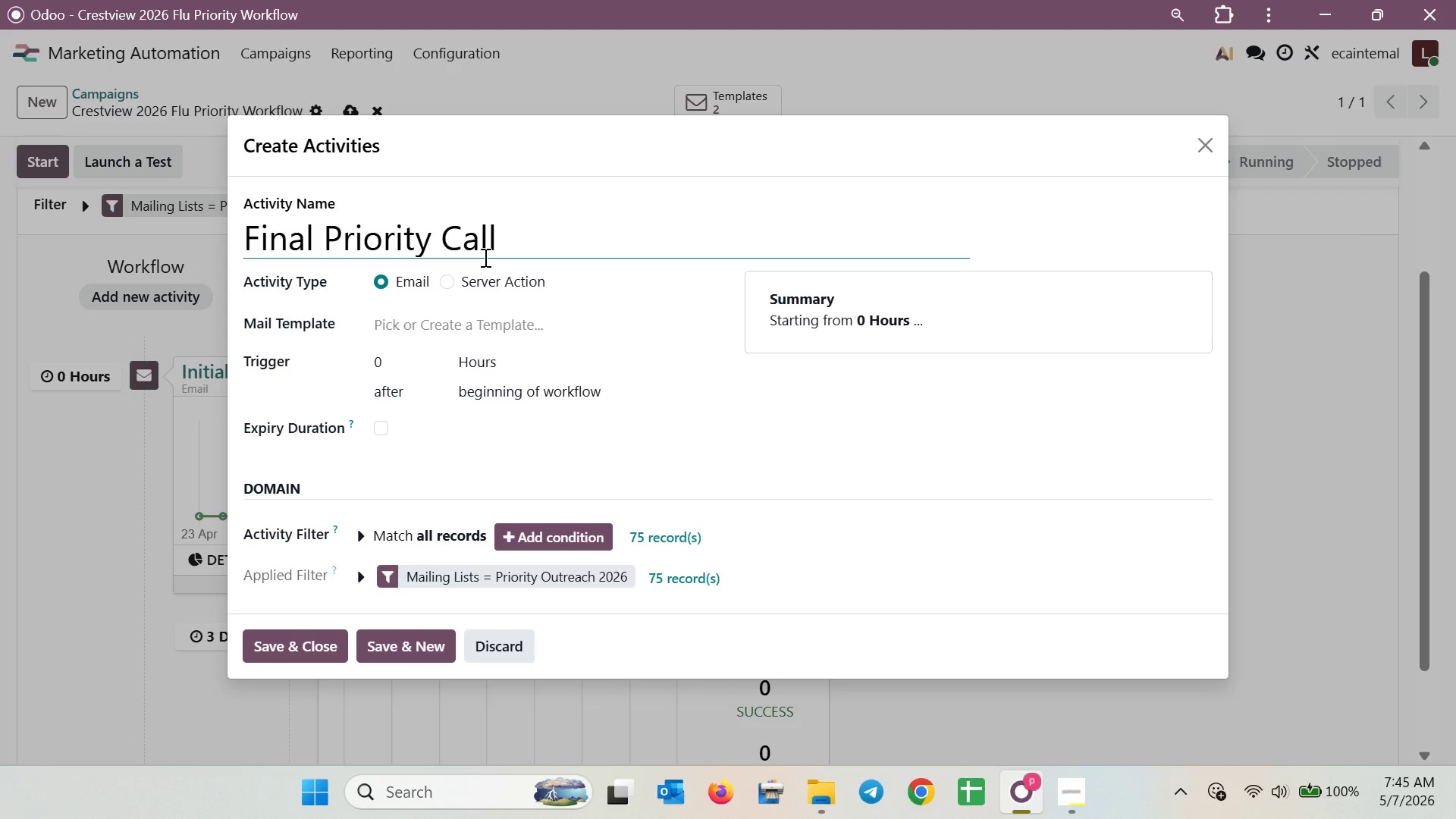 
wait(13.12)
 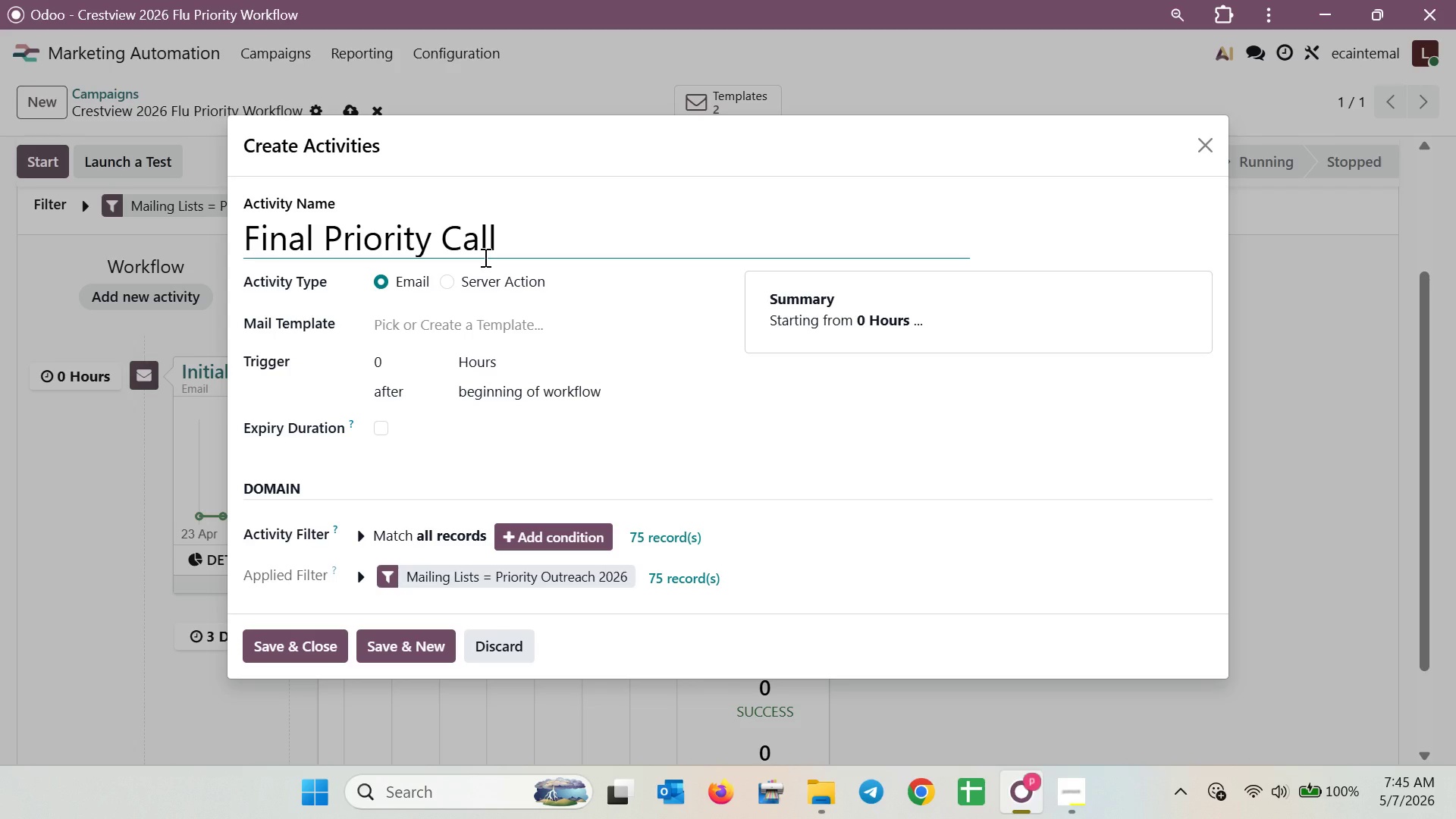 
left_click([549, 365])
 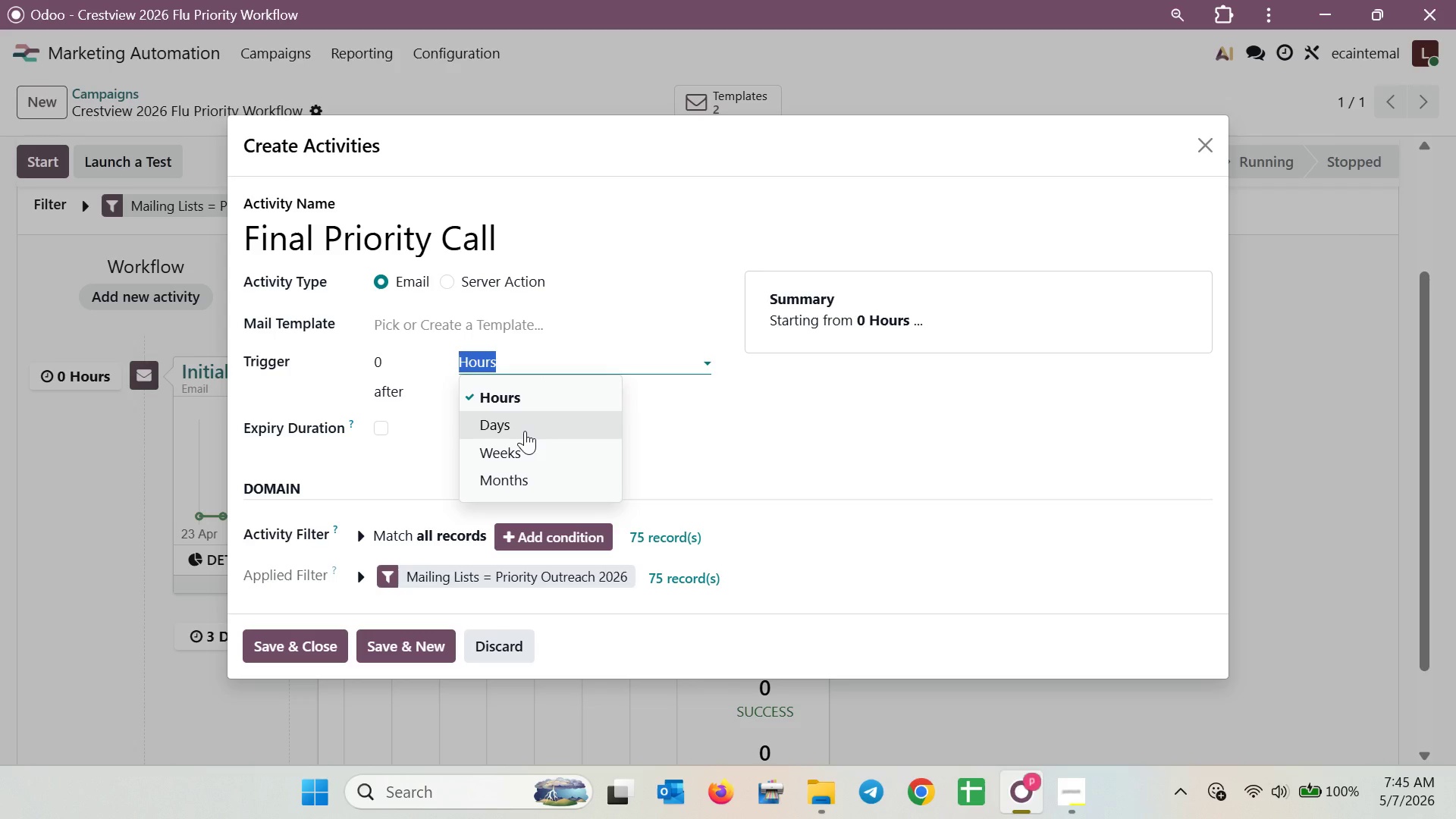 
left_click([525, 431])
 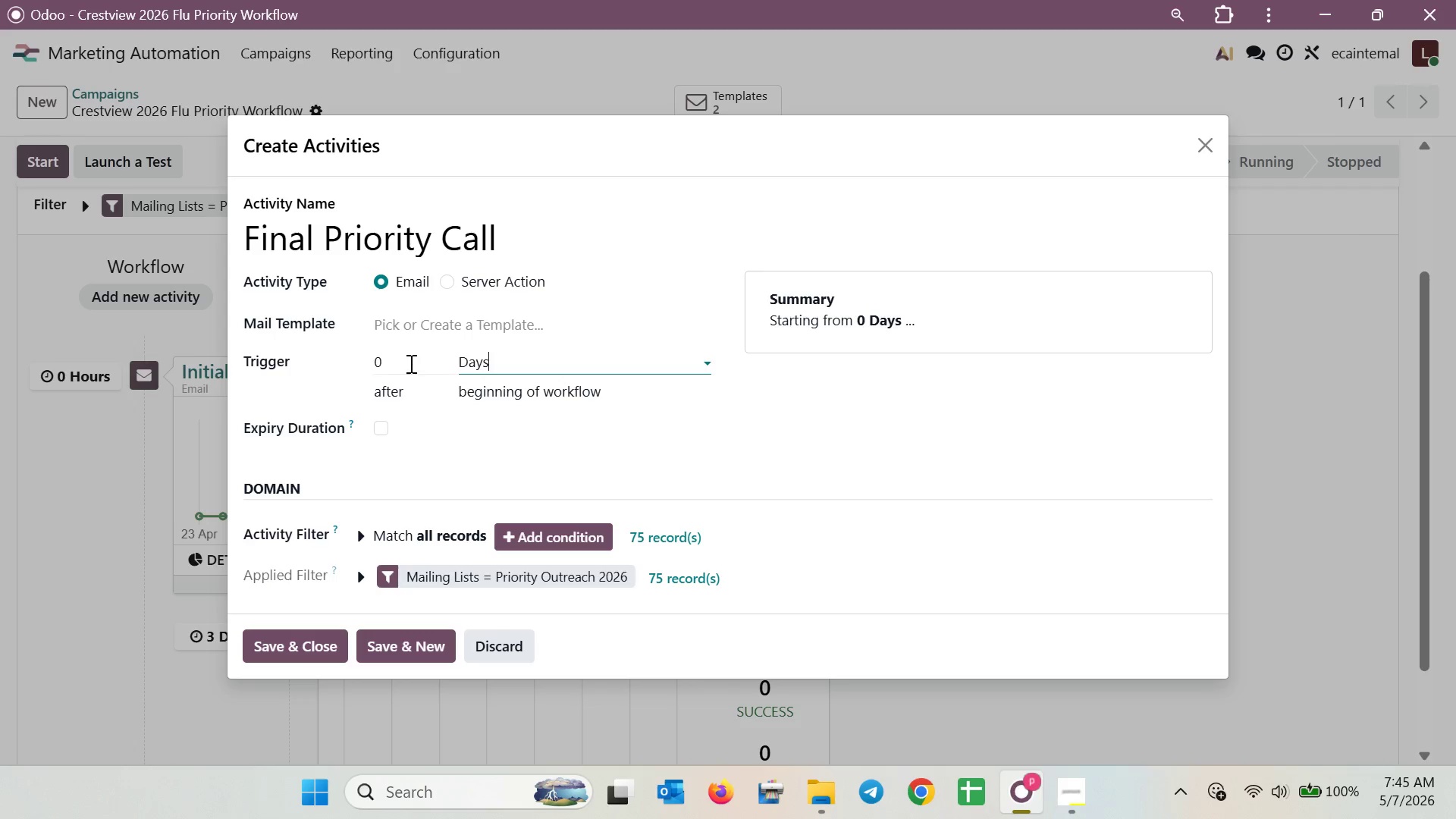 
left_click([409, 362])
 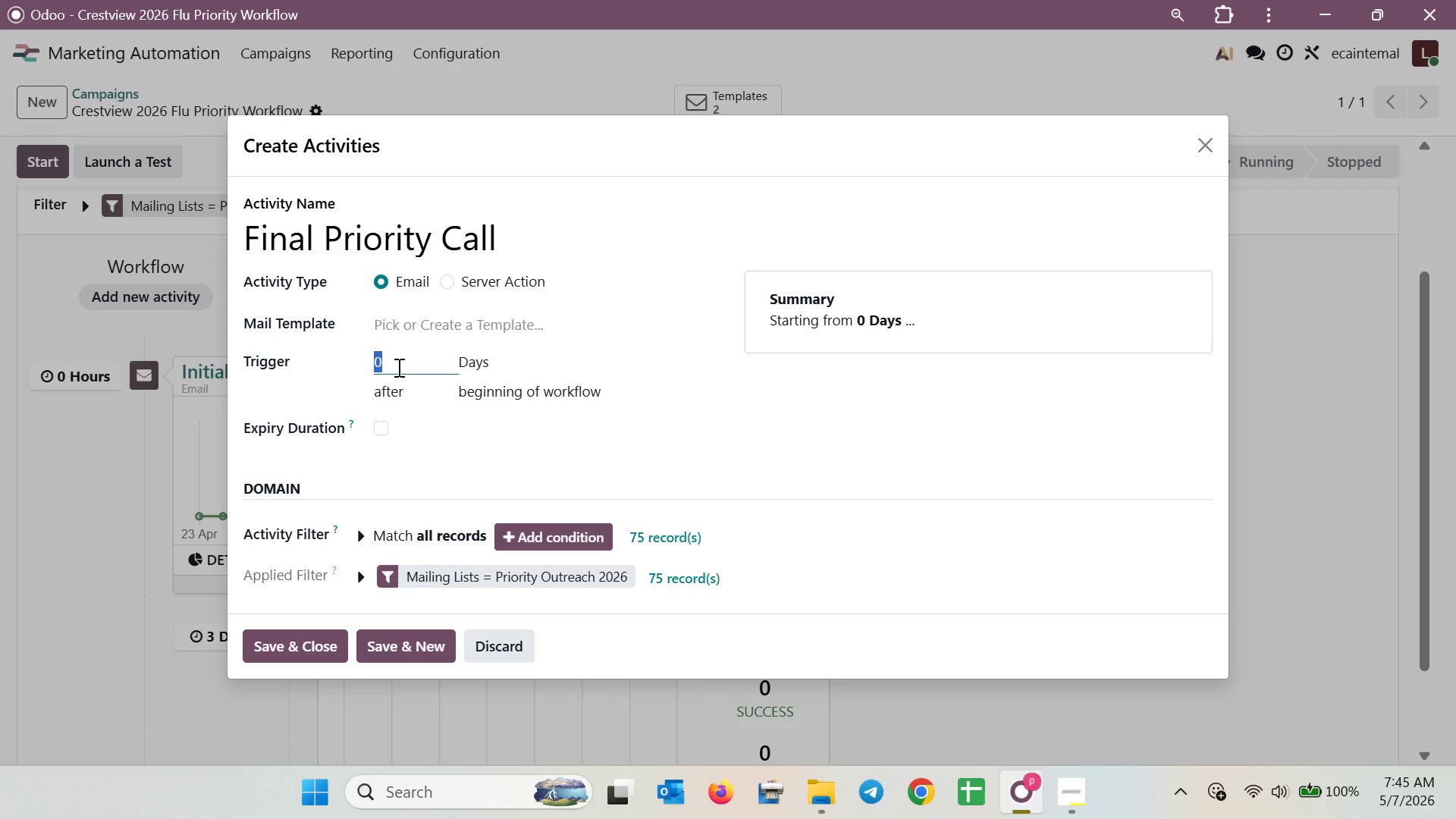 
wait(15.06)
 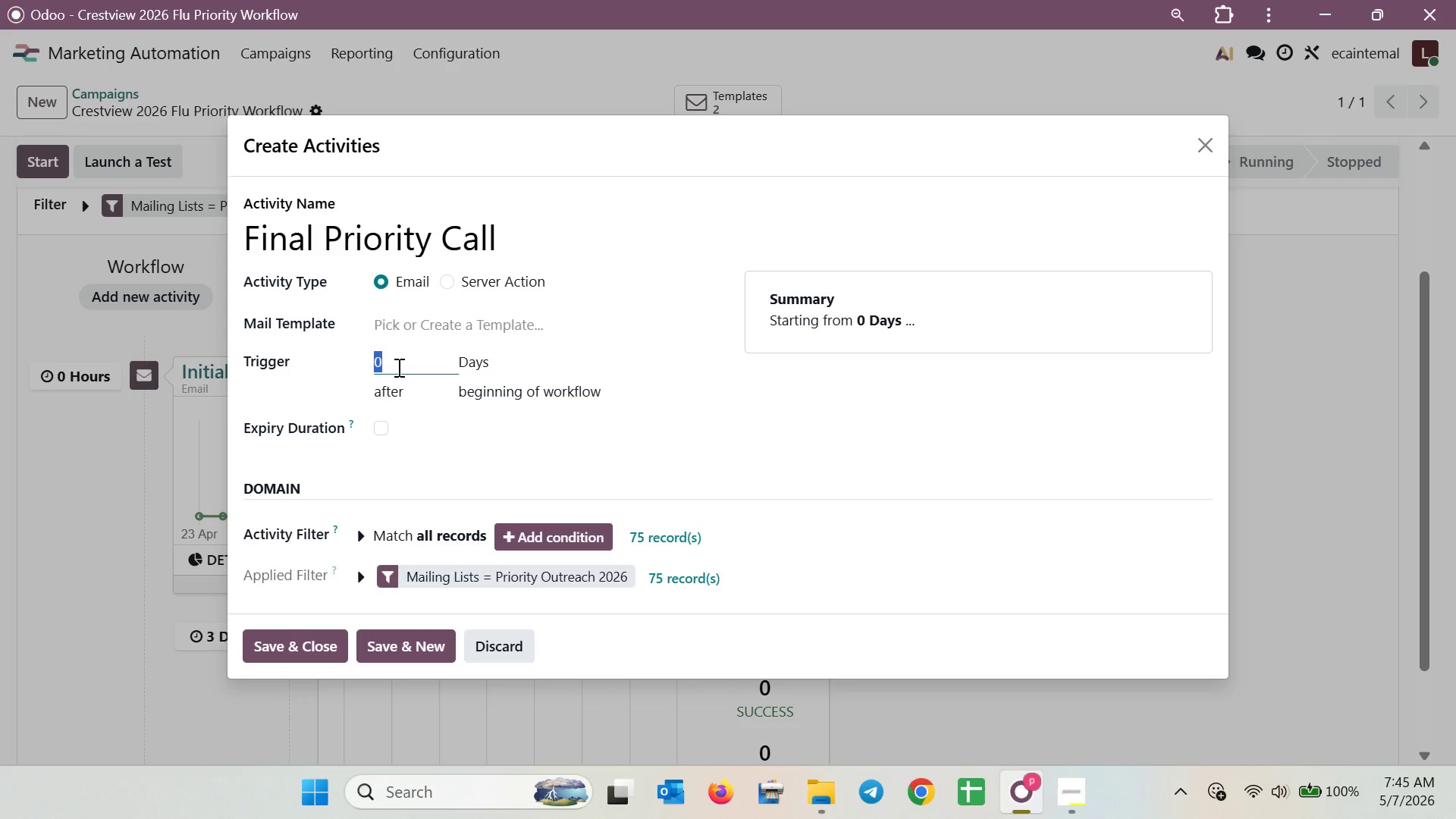 
key(7)
 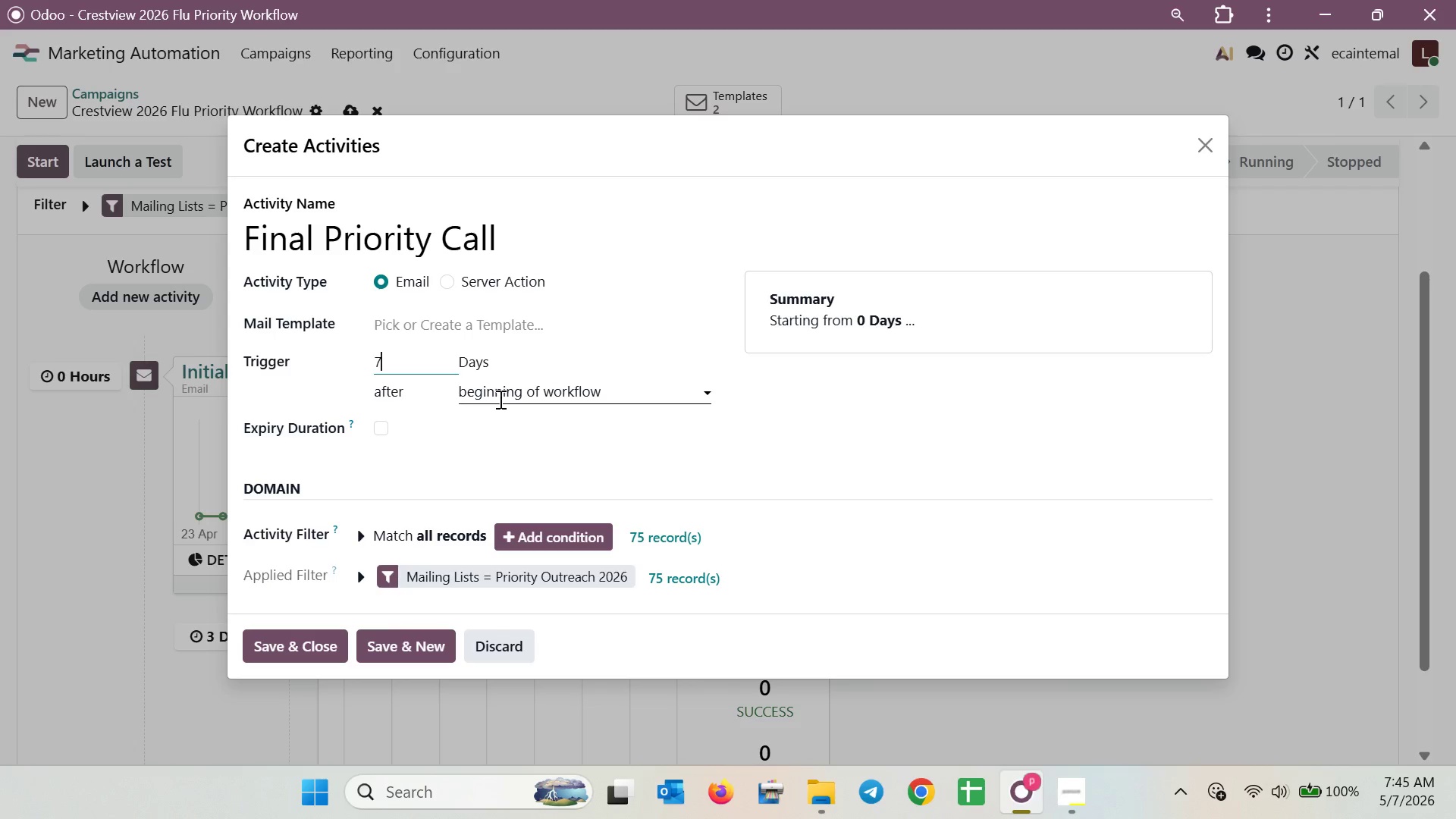 
left_click([501, 401])
 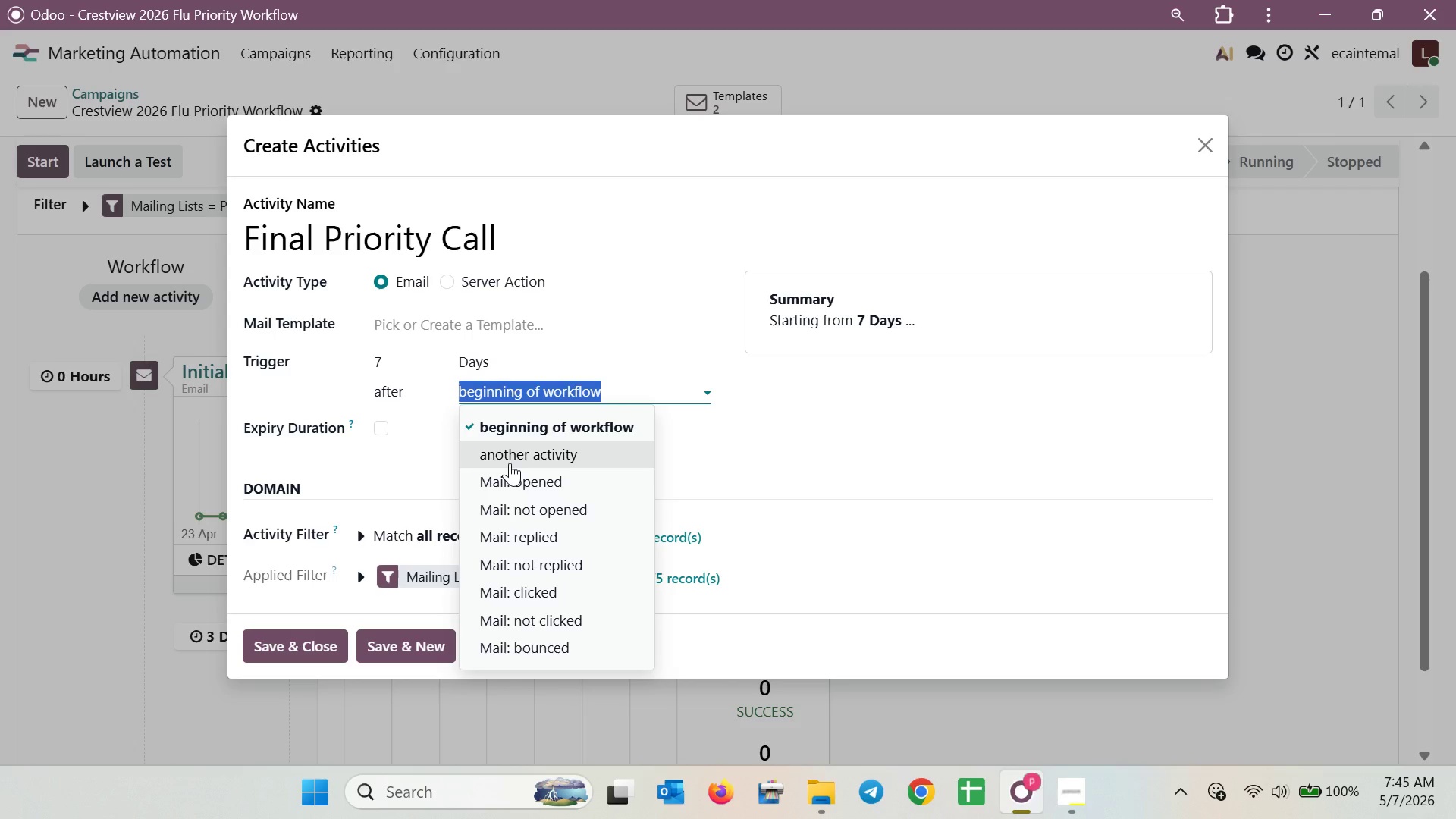 
left_click([510, 463])
 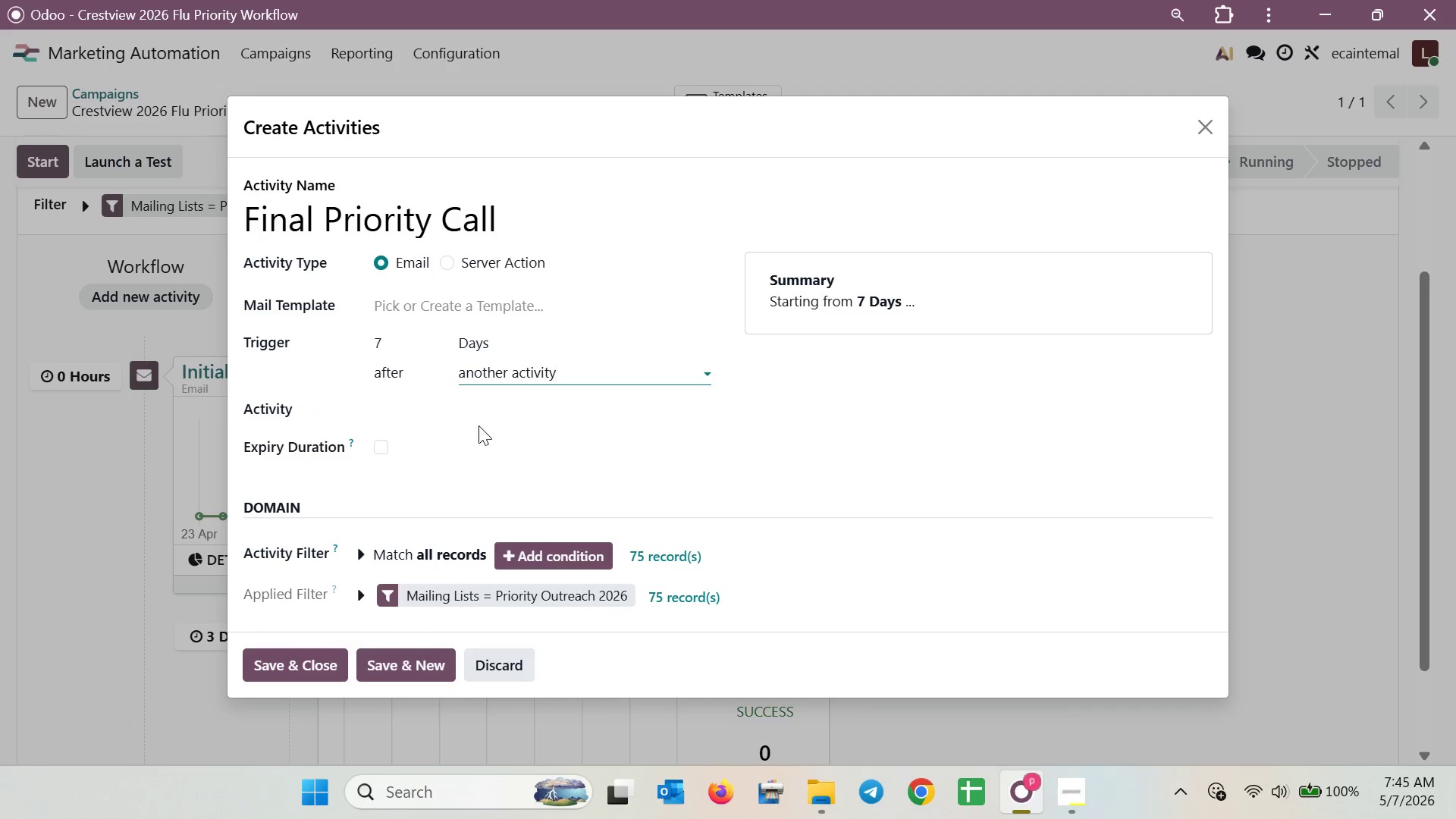 
left_click([471, 415])
 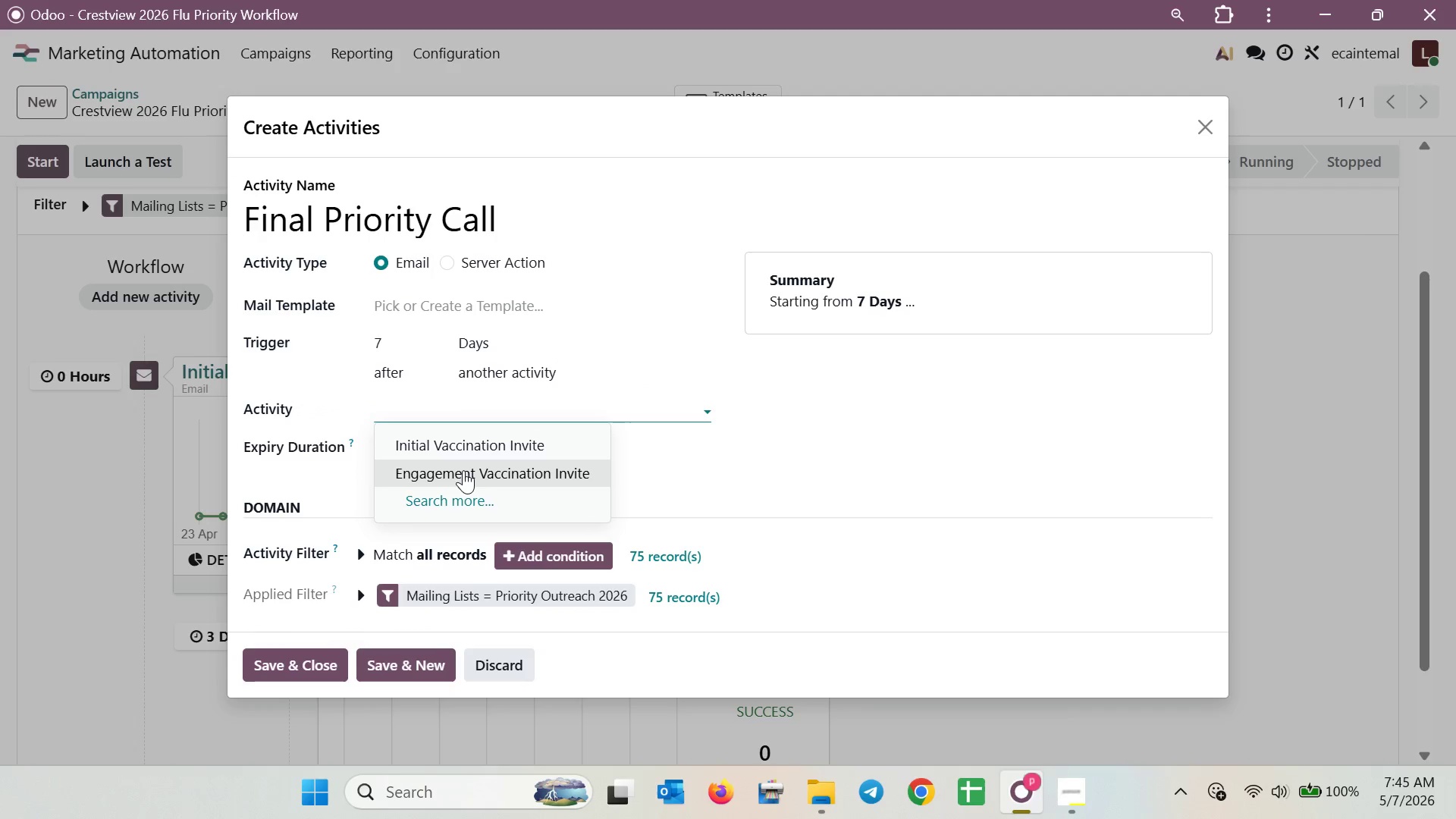 
left_click([463, 471])
 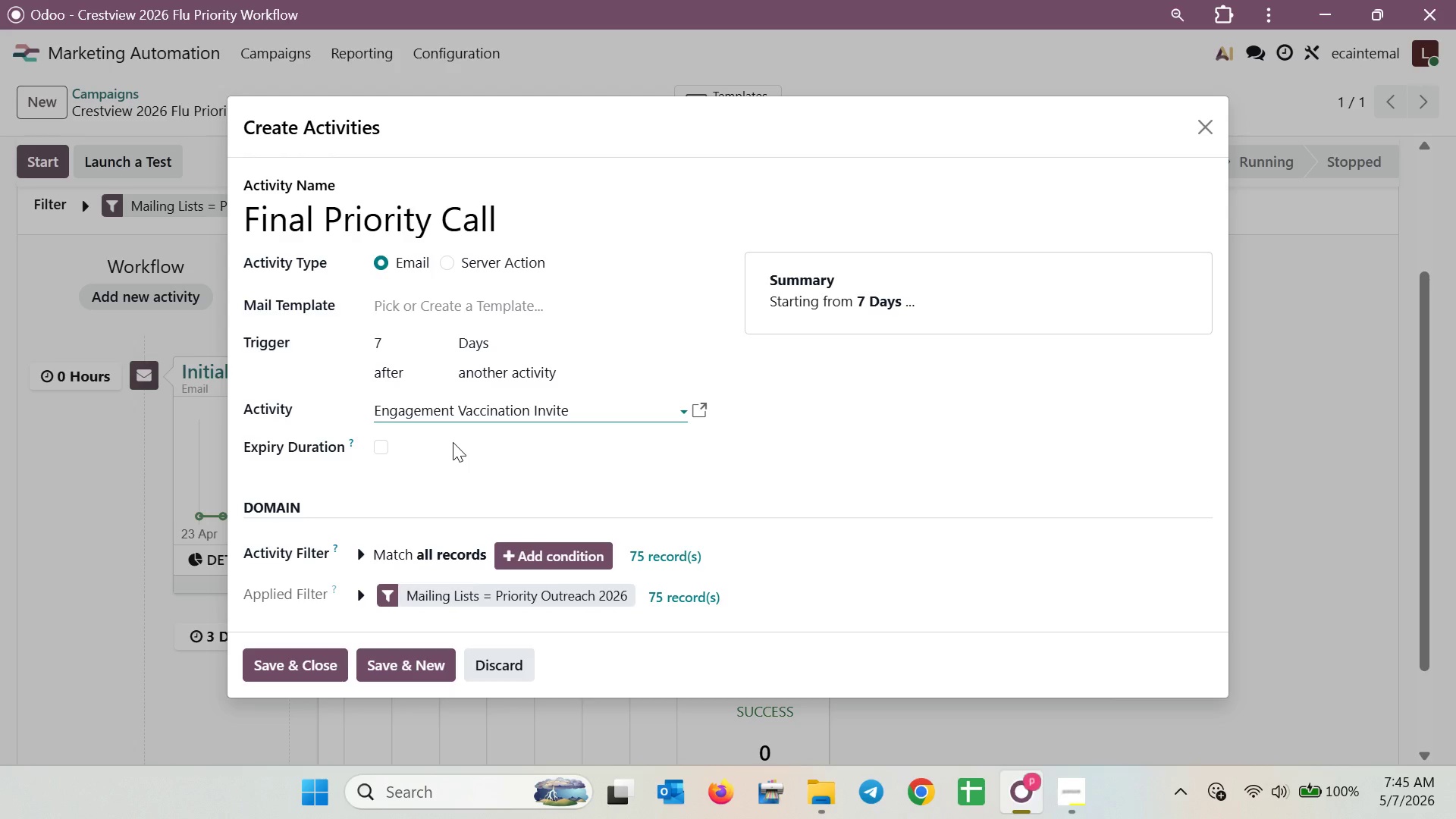 
wait(10.25)
 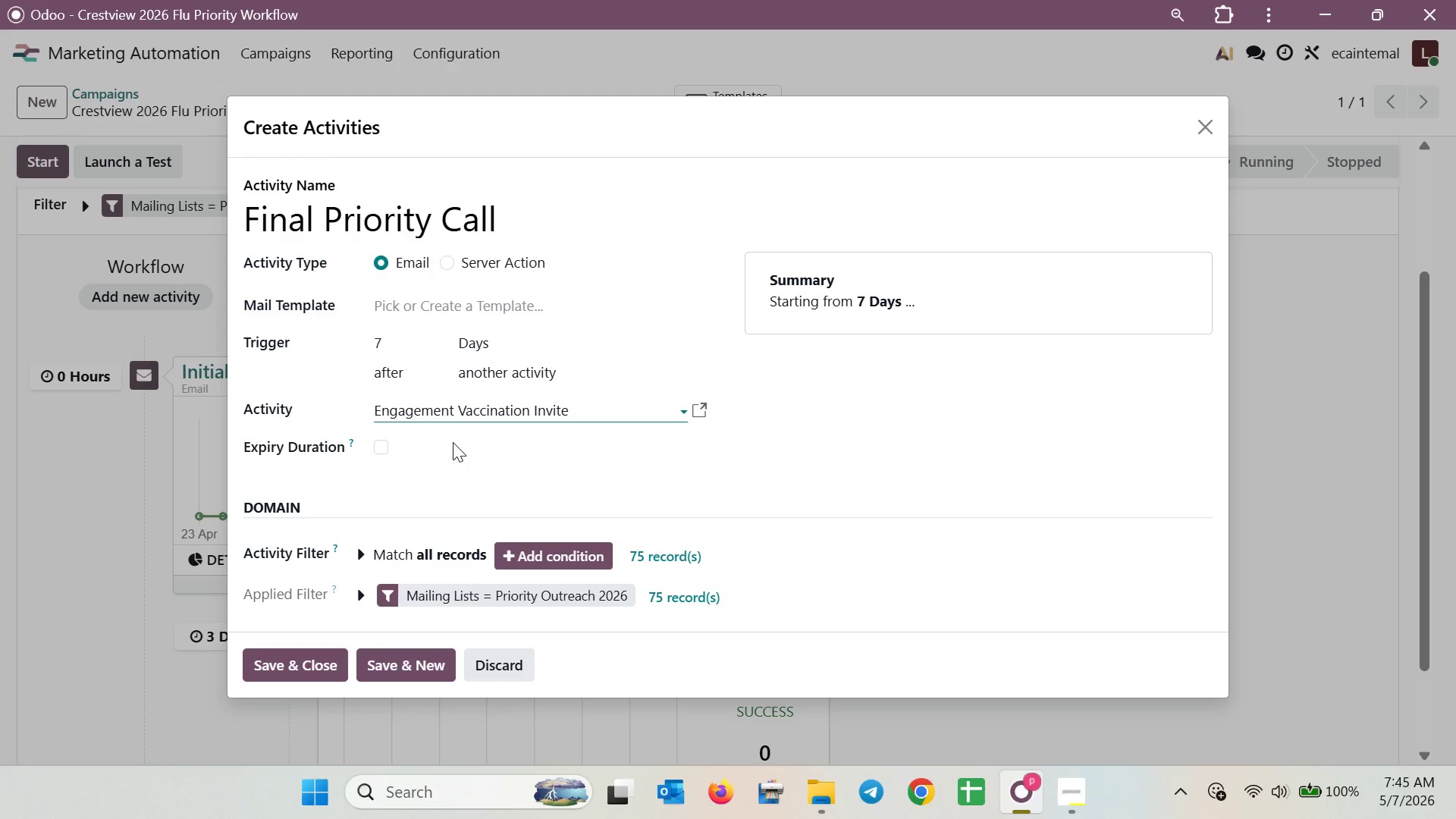 
left_click([469, 309])
 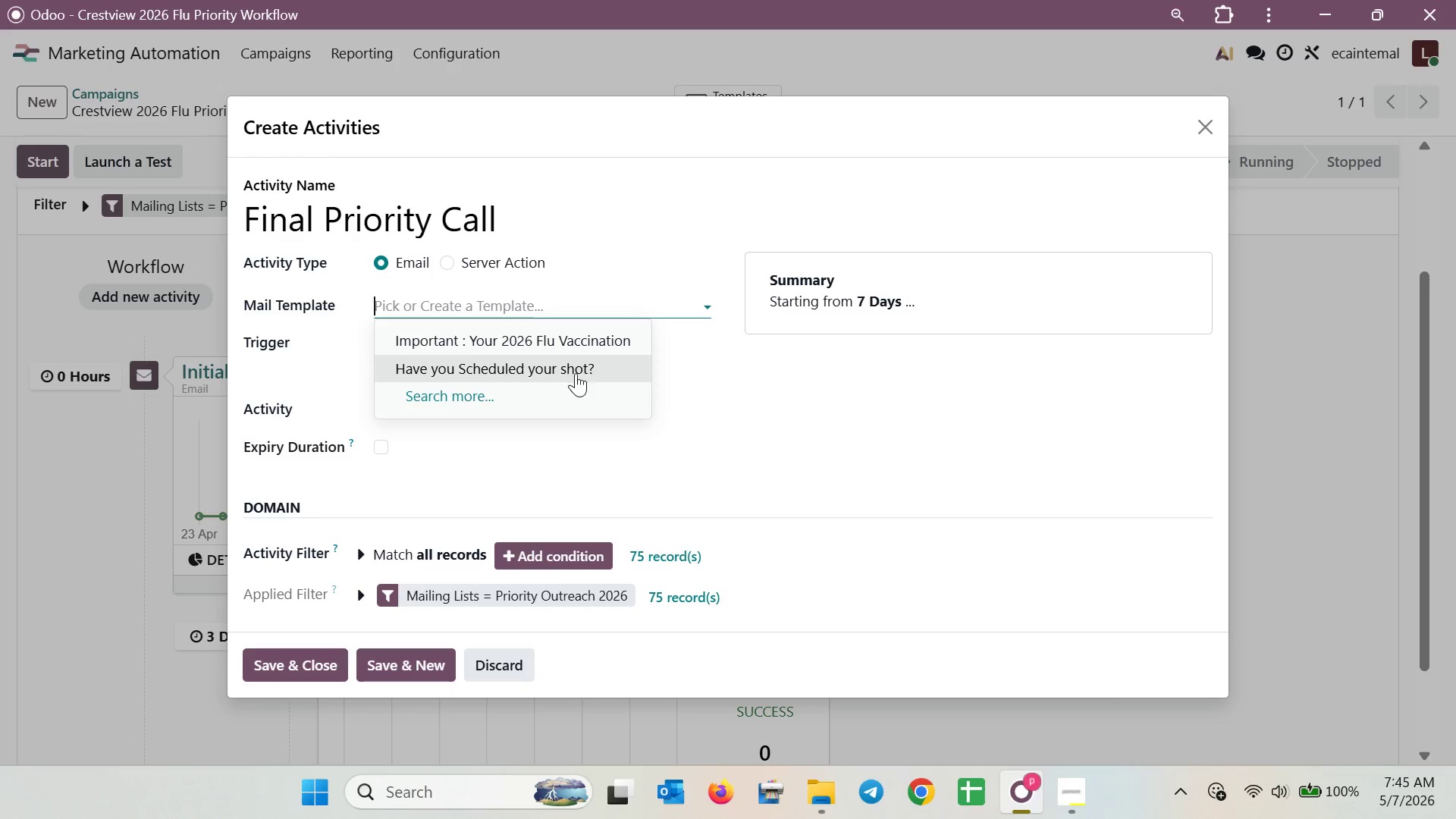 
left_click([563, 388])
 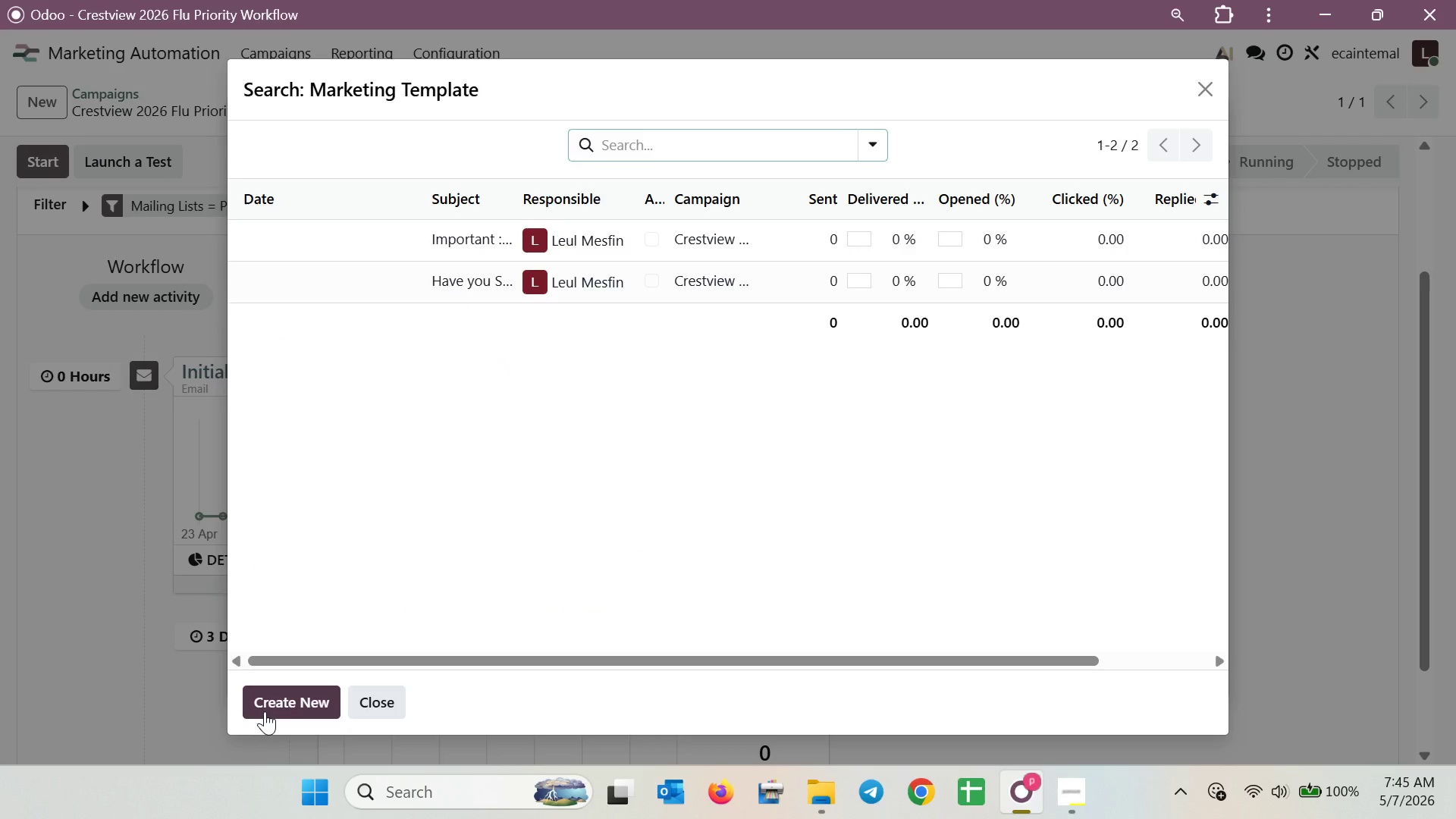 
left_click([265, 711])
 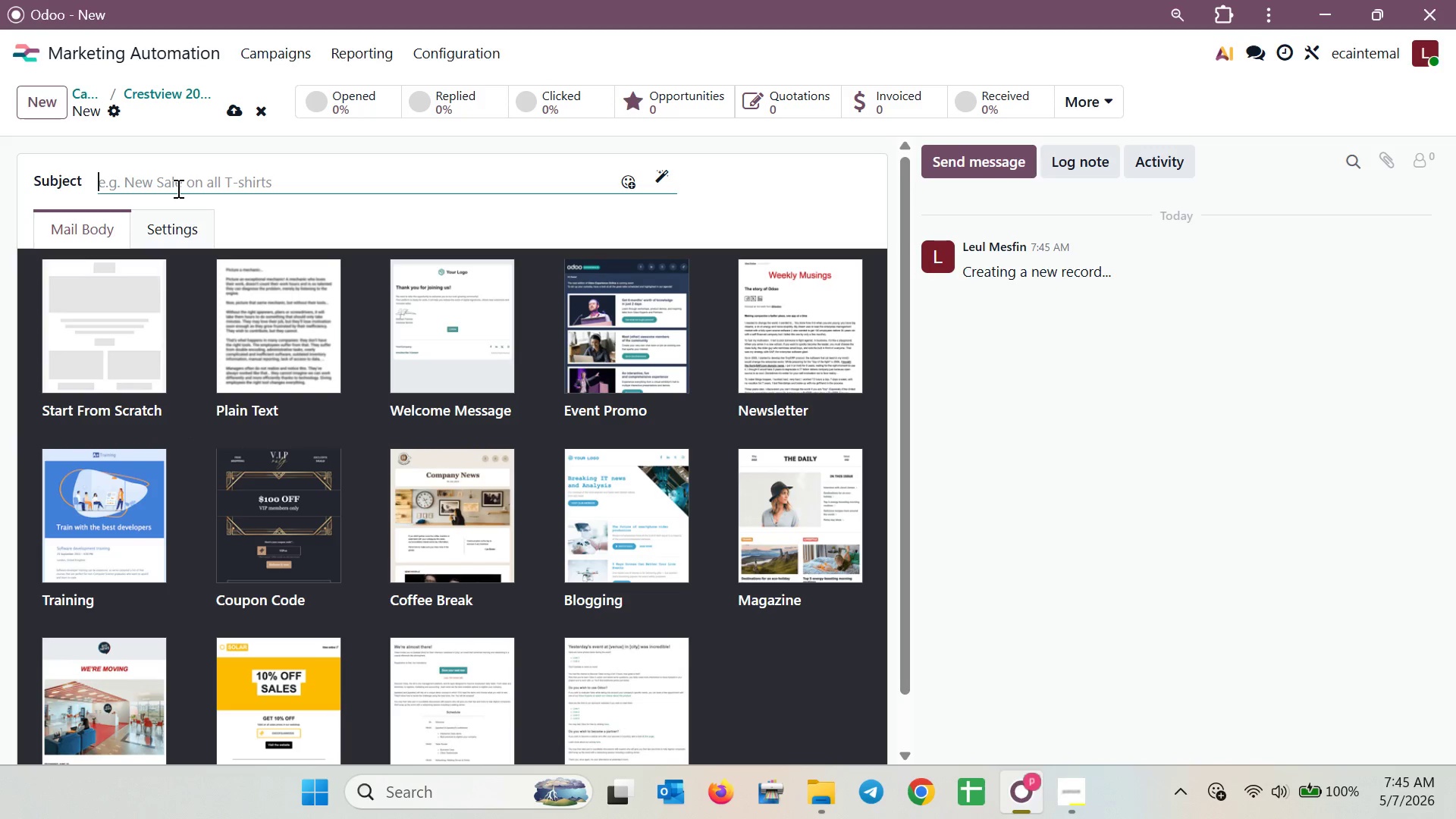 
wait(5.25)
 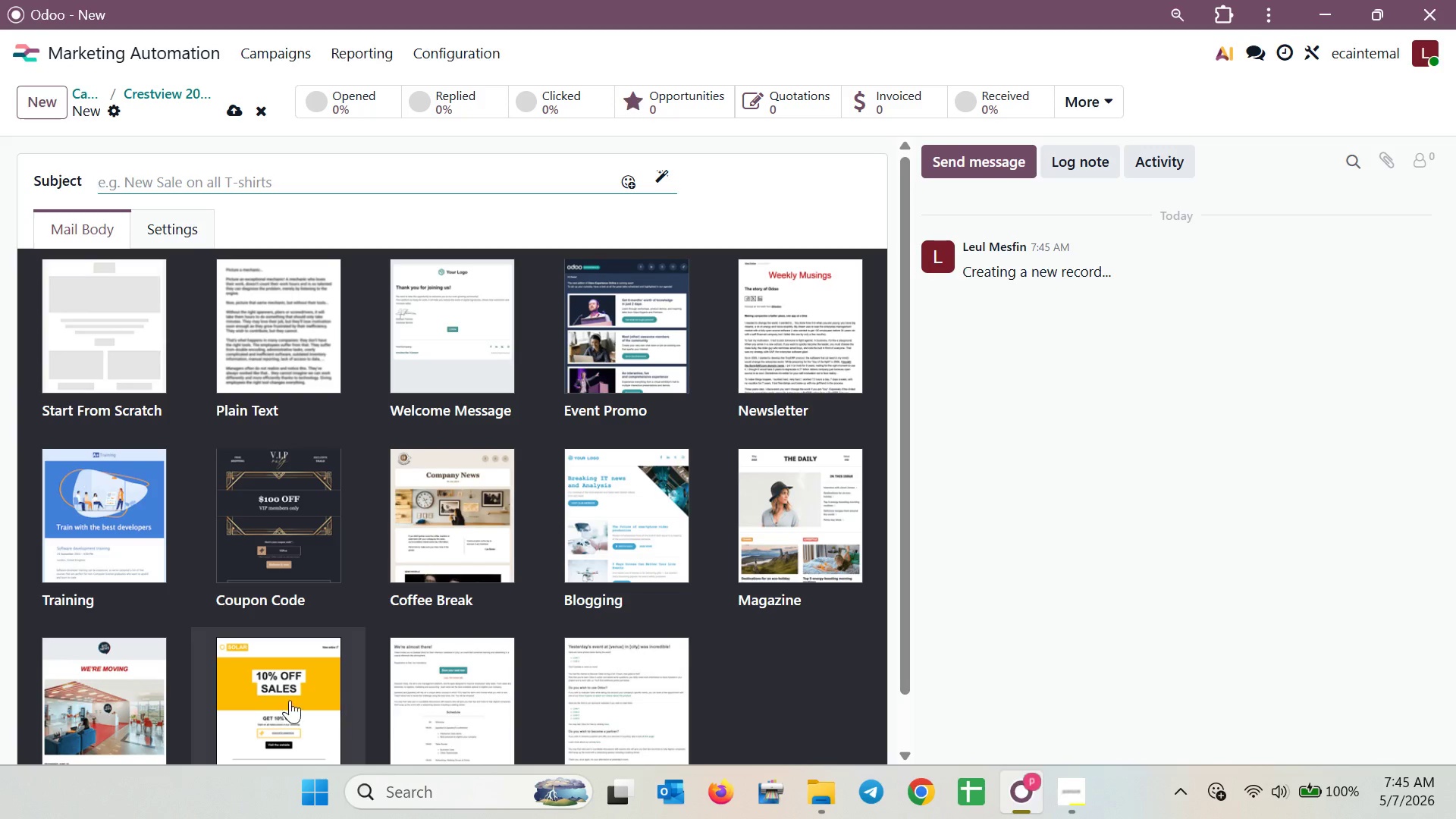 
left_click([180, 184])
 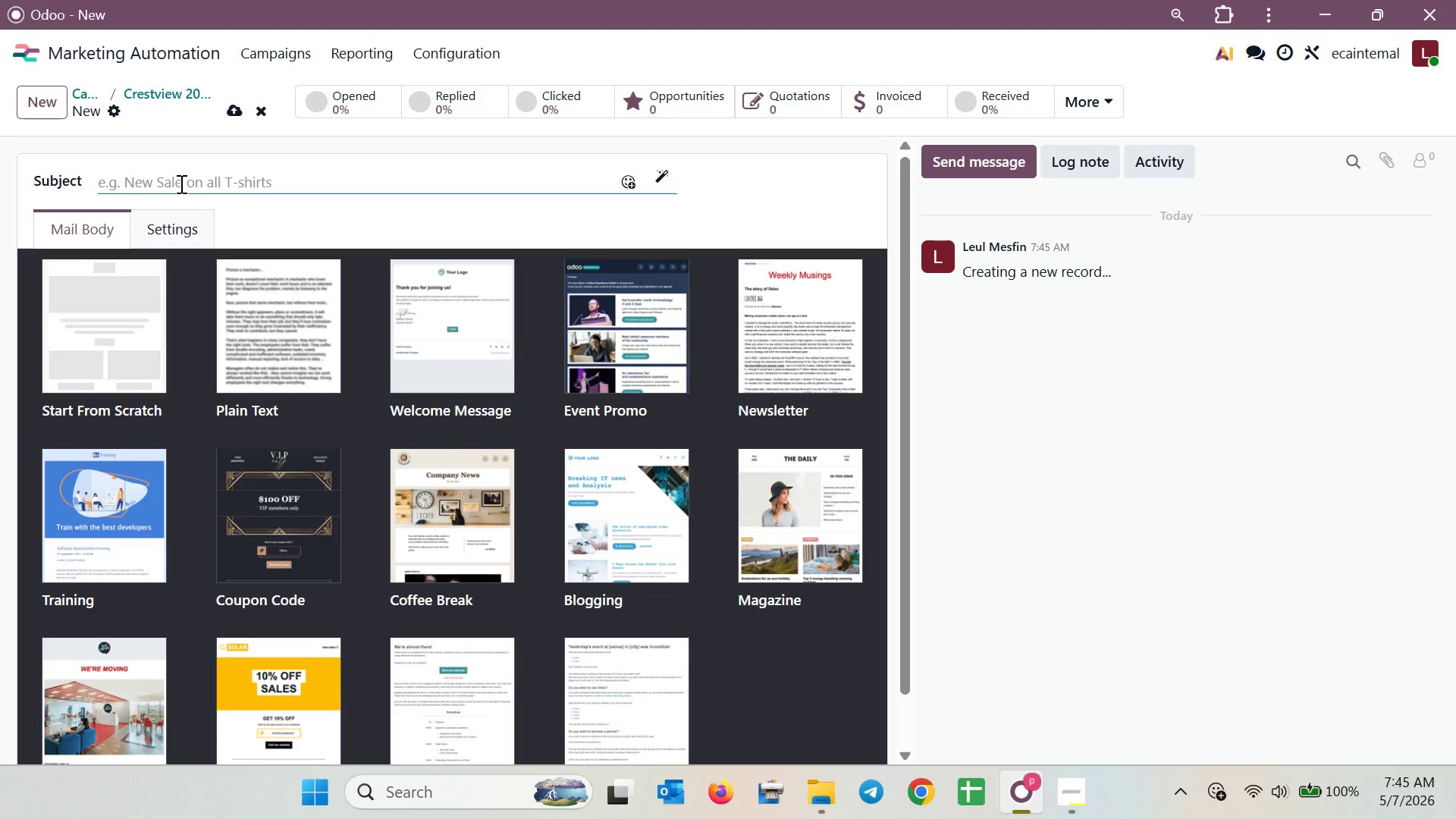 
type(Final )
 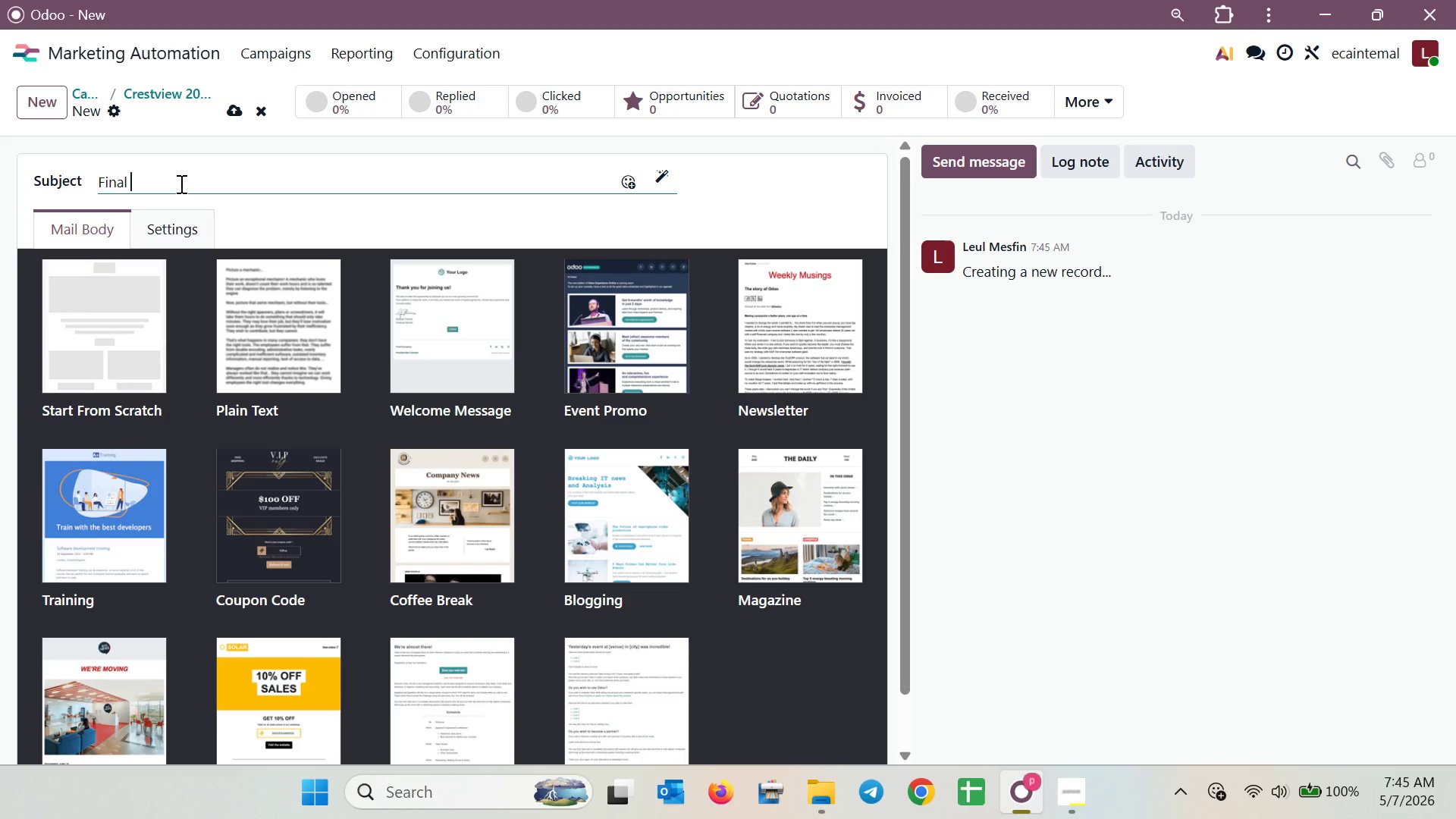 
wait(8.92)
 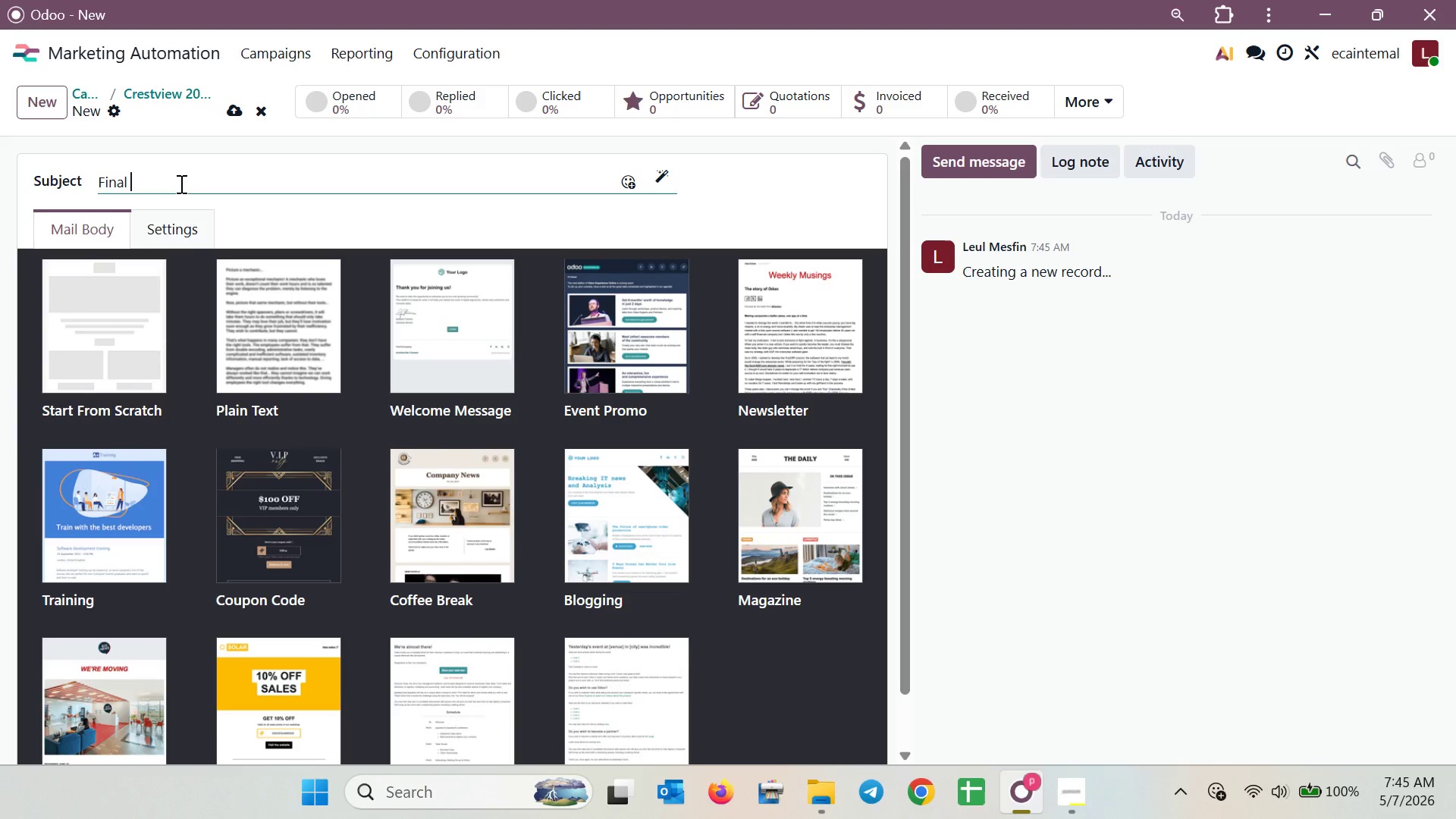 
type(n)
key(Backspace)
type(Ni)
key(Backspace)
type(i)
key(Backspace)
type(otice : Priority Accc)
key(Backspace)
type( )
key(Backspace)
 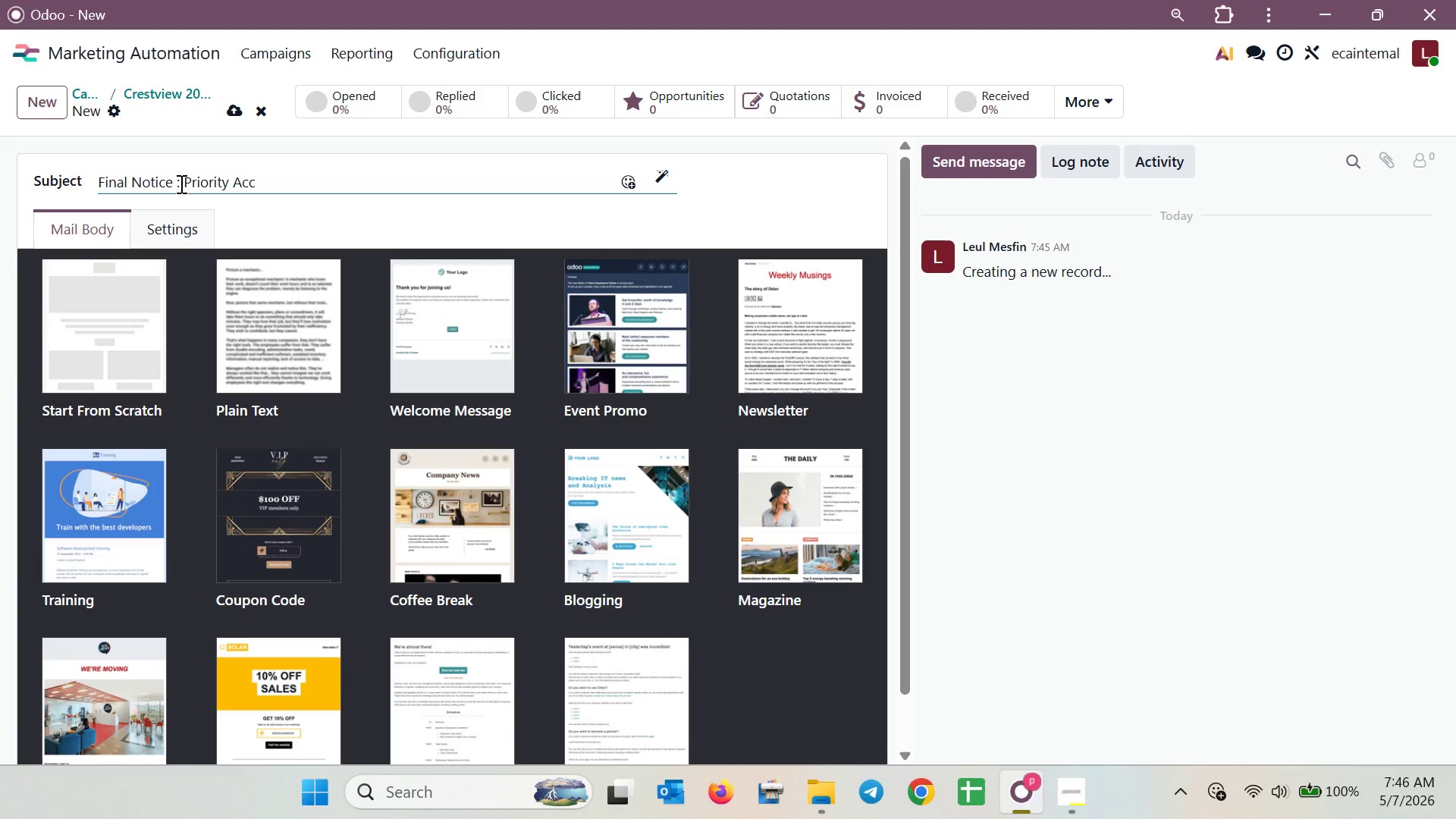 
type(ess )
key(Backspace)
 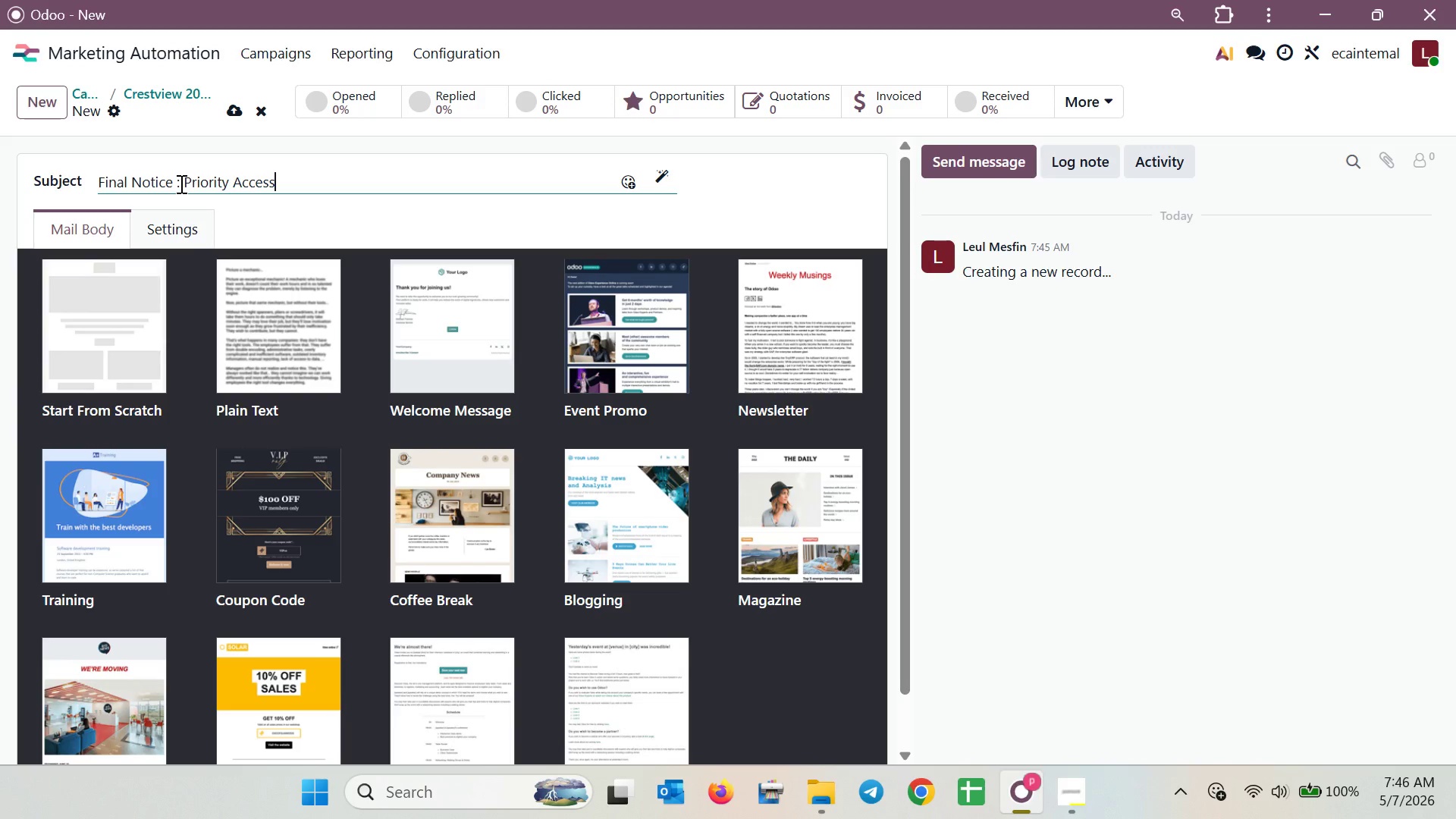 
wait(7.27)
 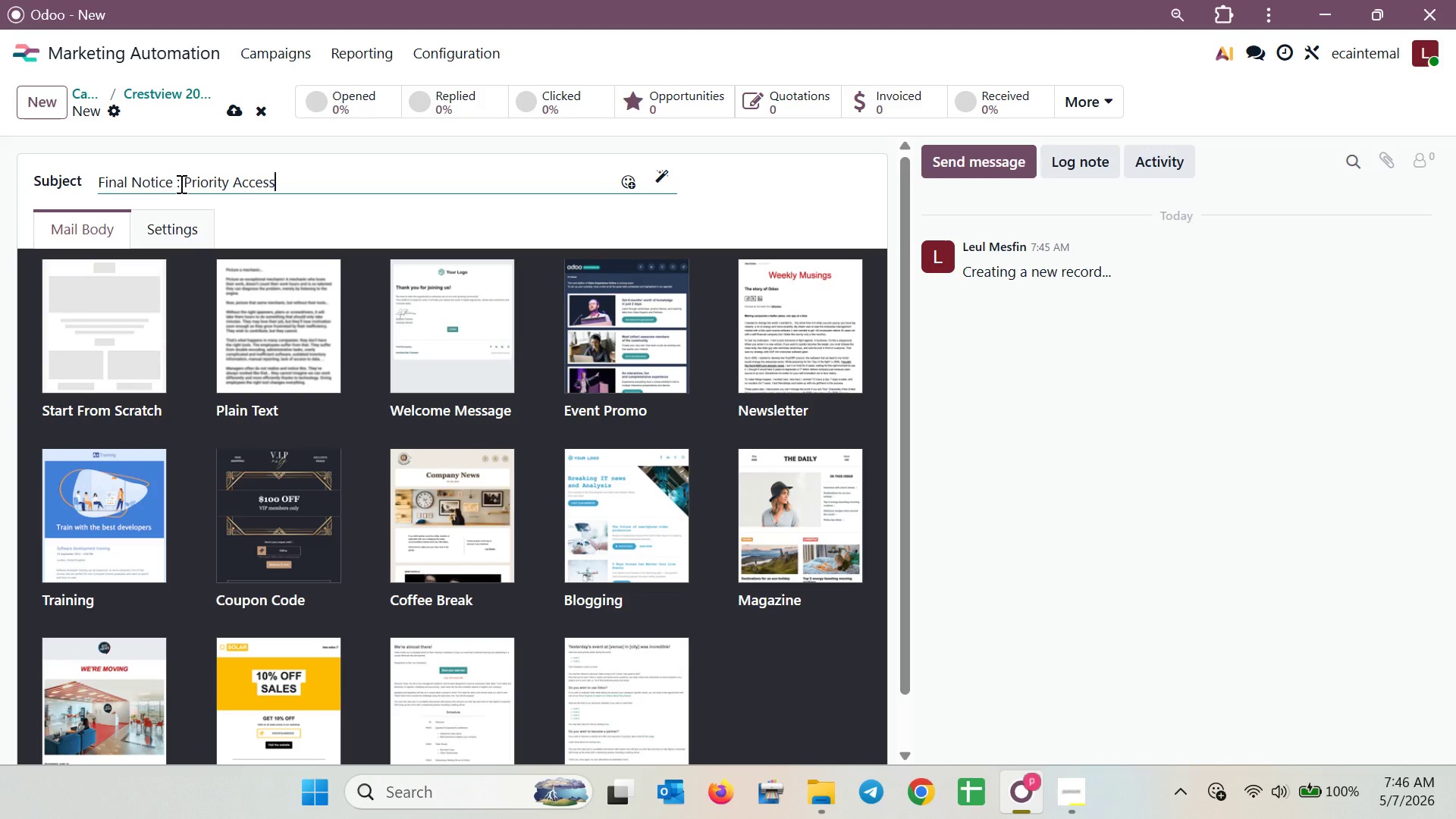 
left_click([90, 315])
 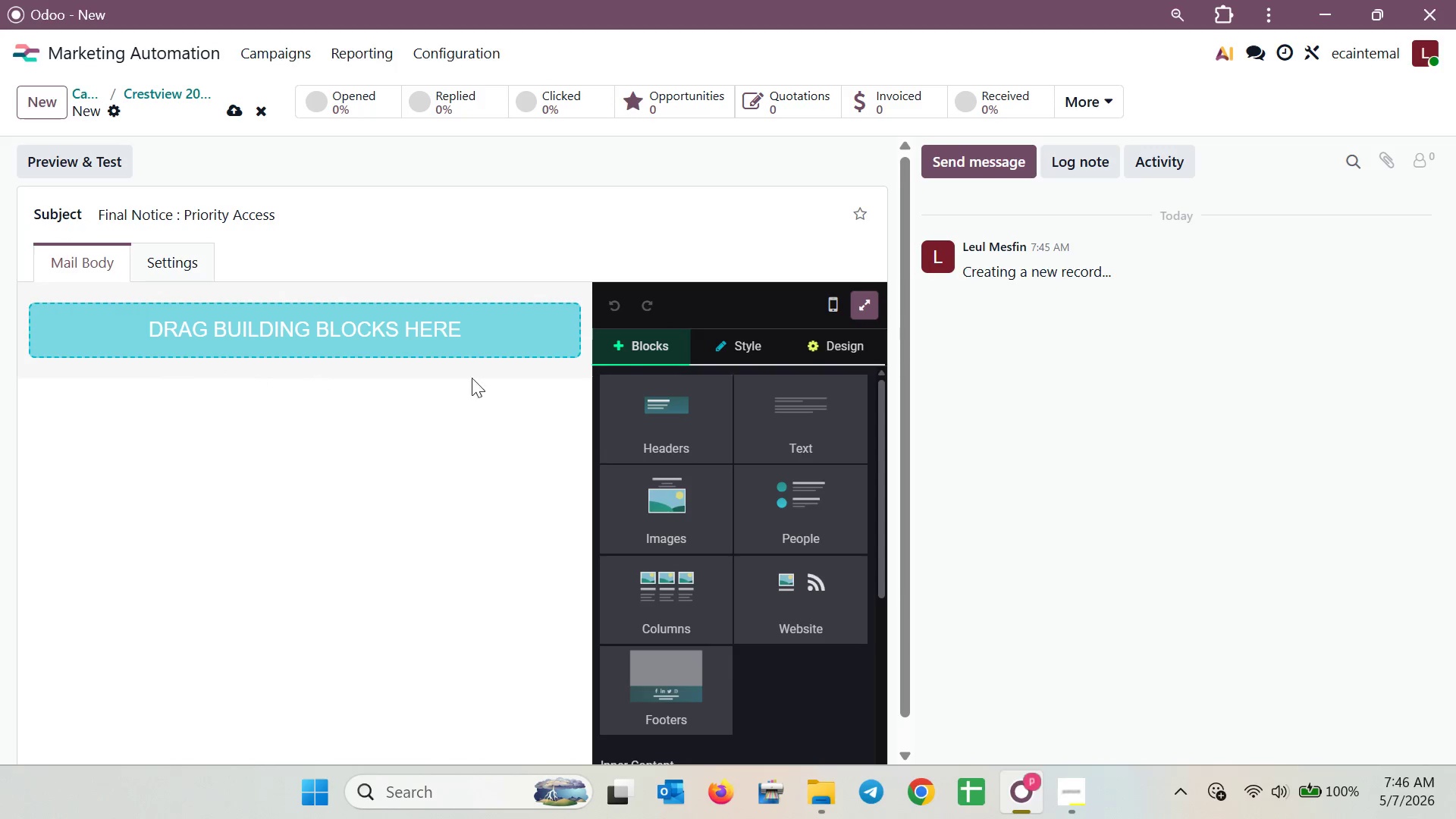 
left_click_drag(start_coordinate=[792, 425], to_coordinate=[410, 347])
 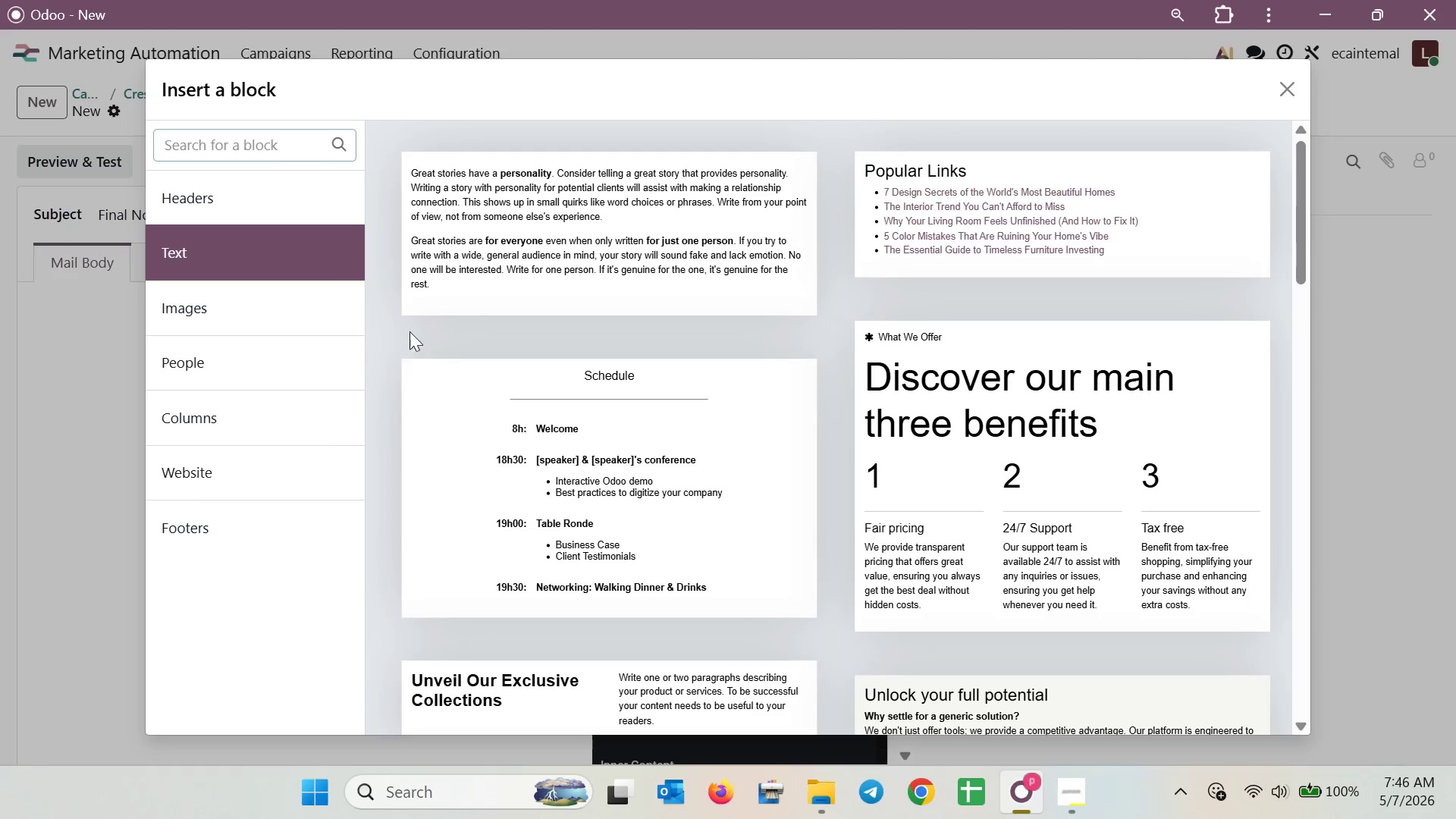 
left_click([493, 229])
 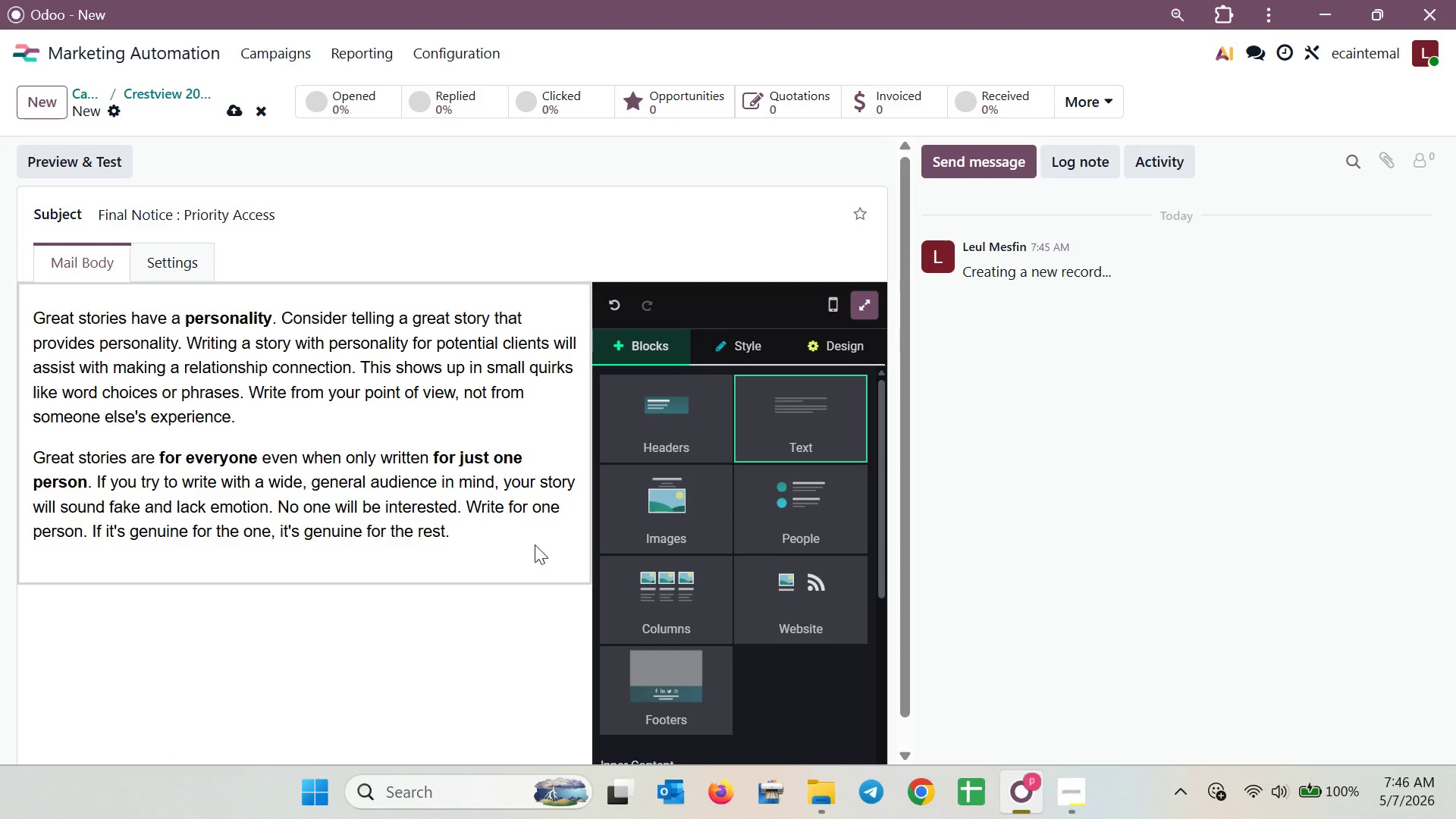 
left_click_drag(start_coordinate=[459, 532], to_coordinate=[4, 307])
 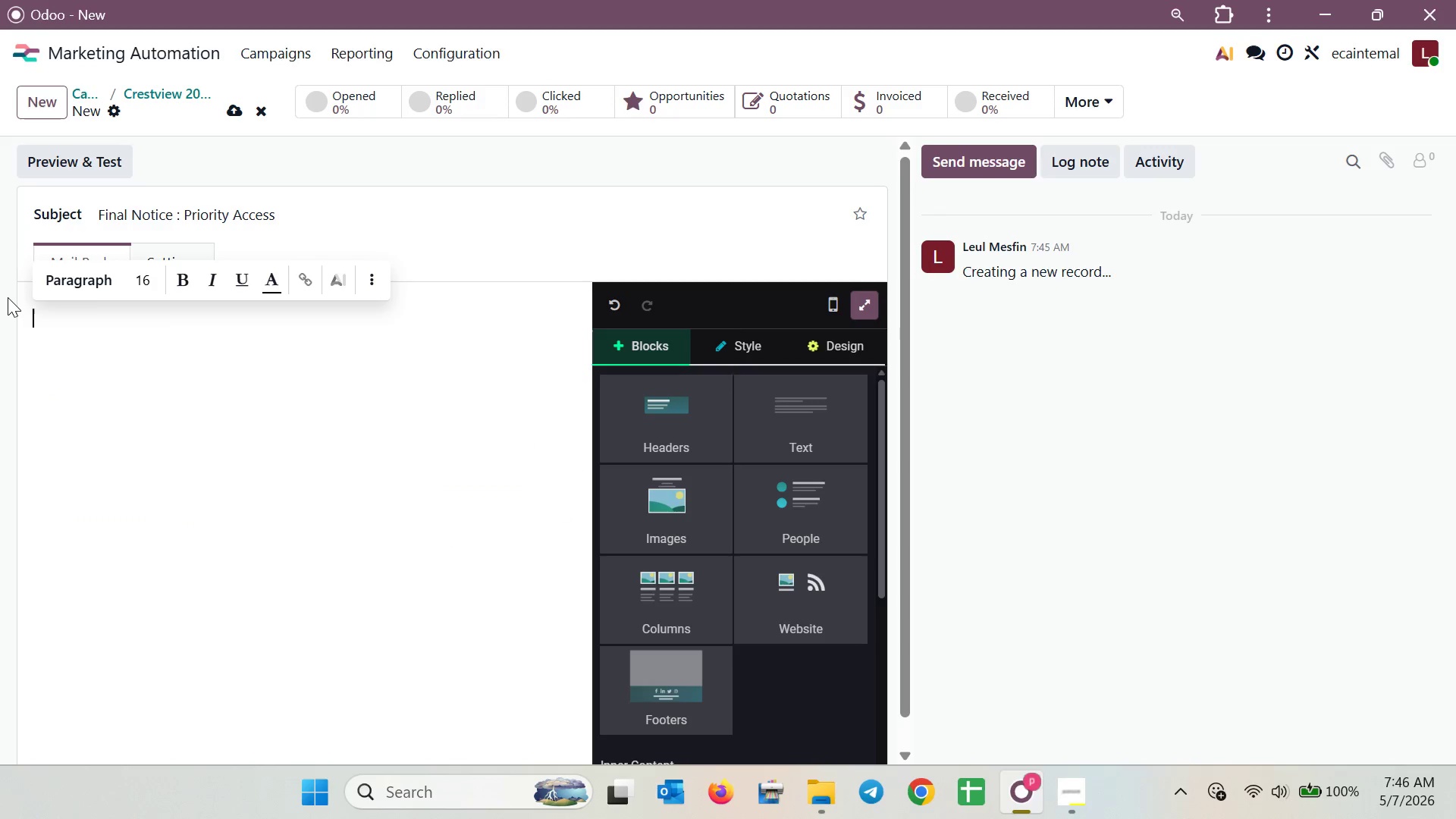 
key(Backspace)
 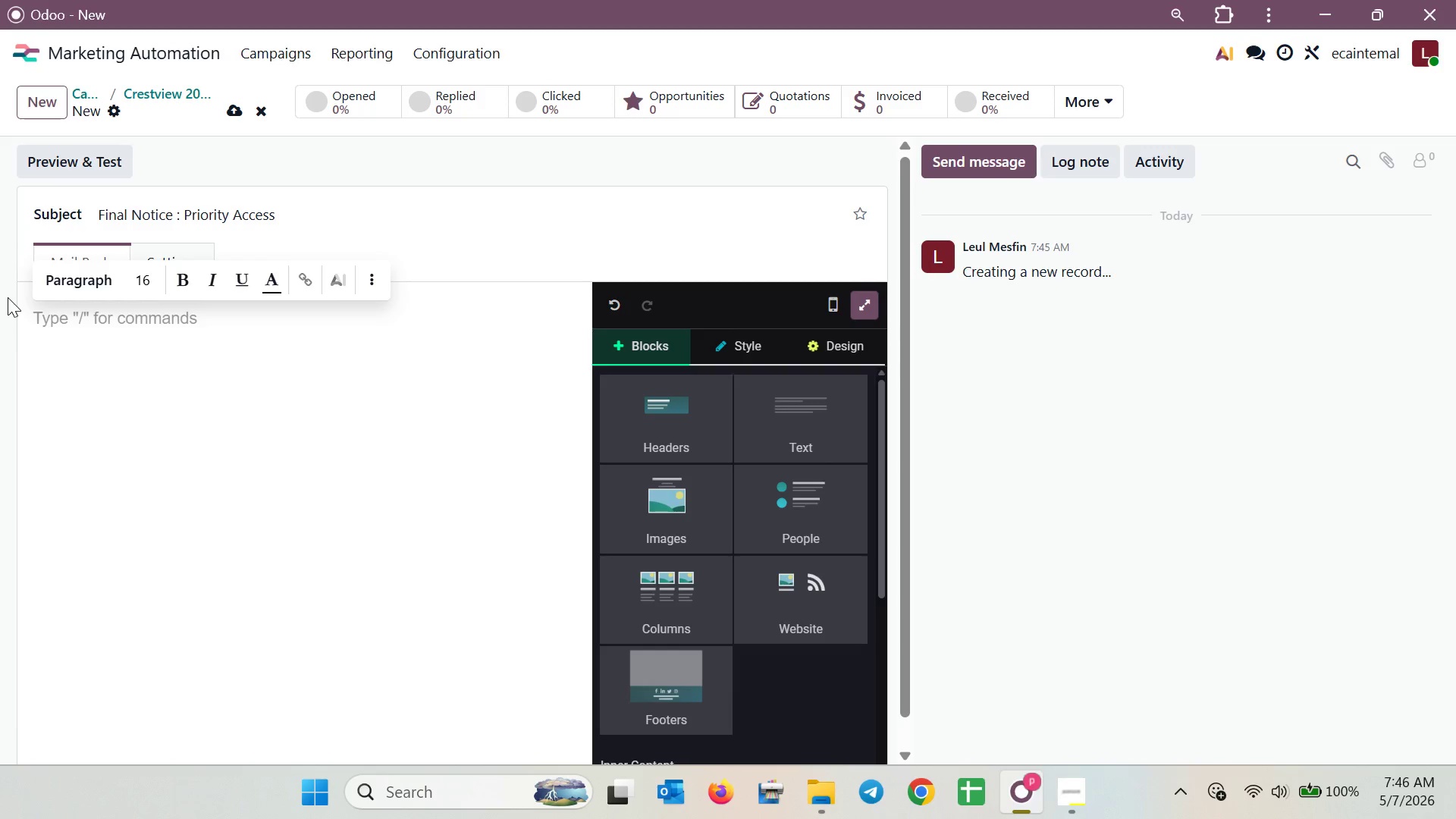 
left_click([223, 326])
 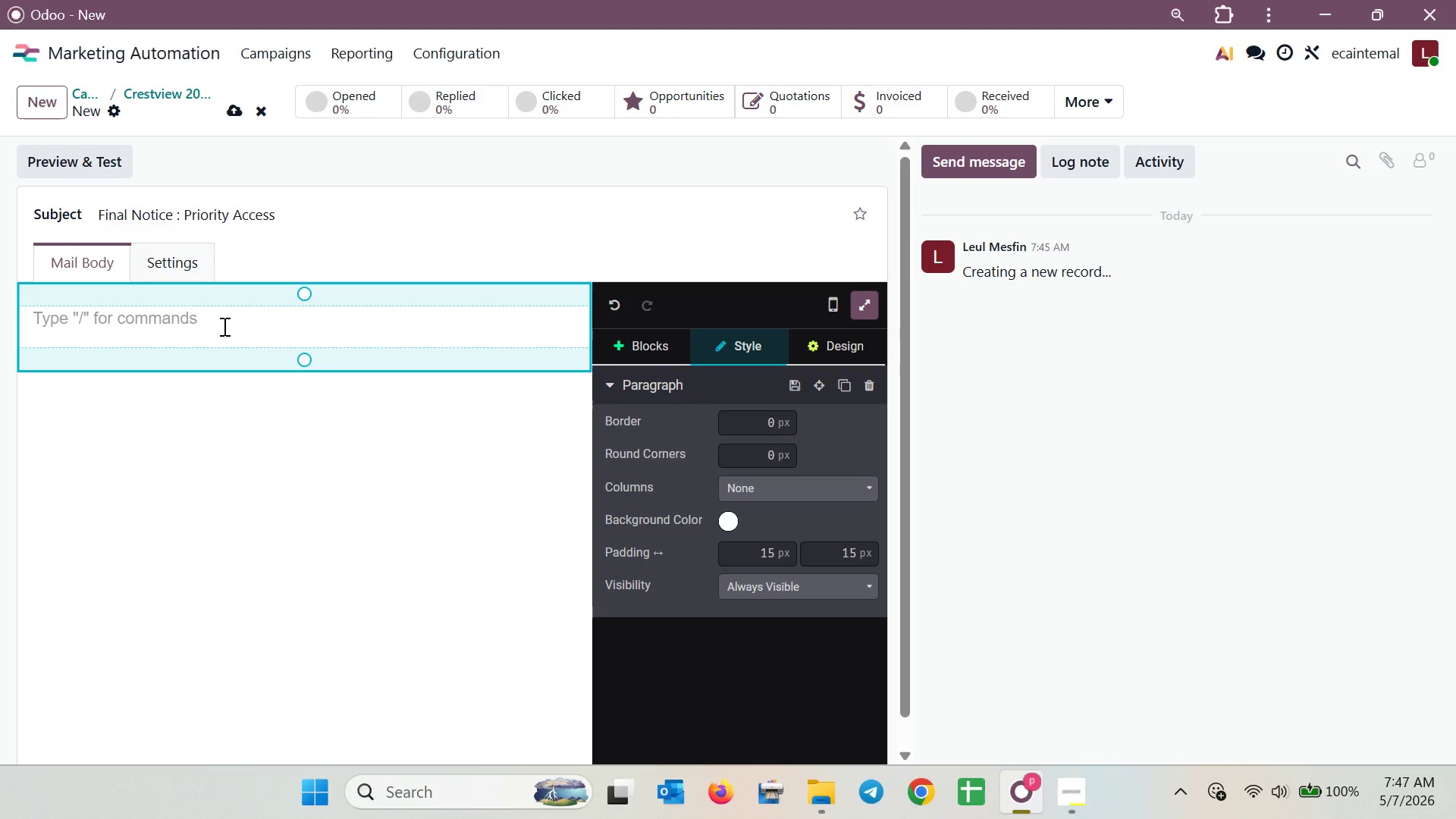 
wait(17.05)
 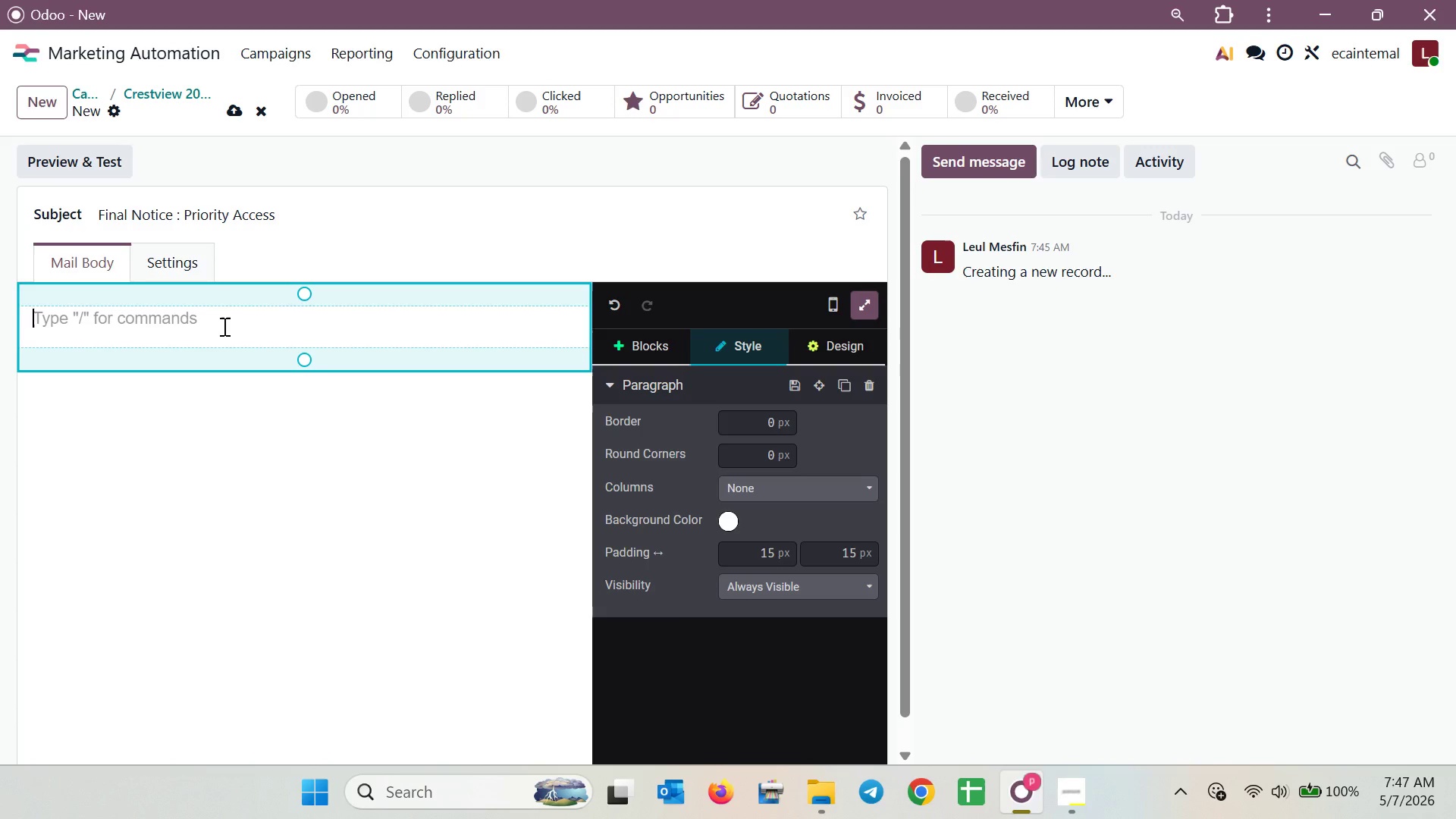 
key(Shift+H)
 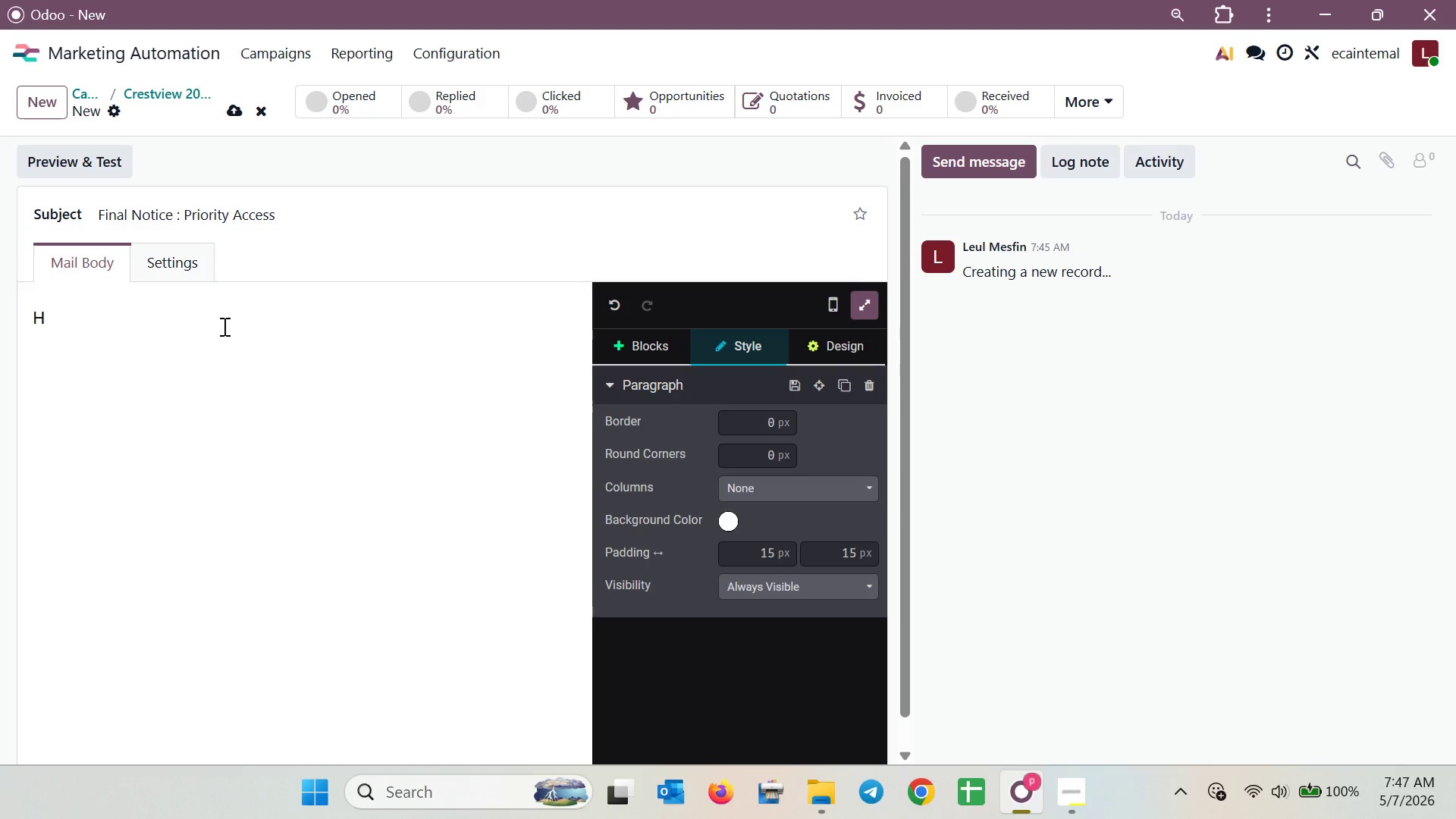 
type(ellow )
key(Backspace)
key(Backspace)
type( )
 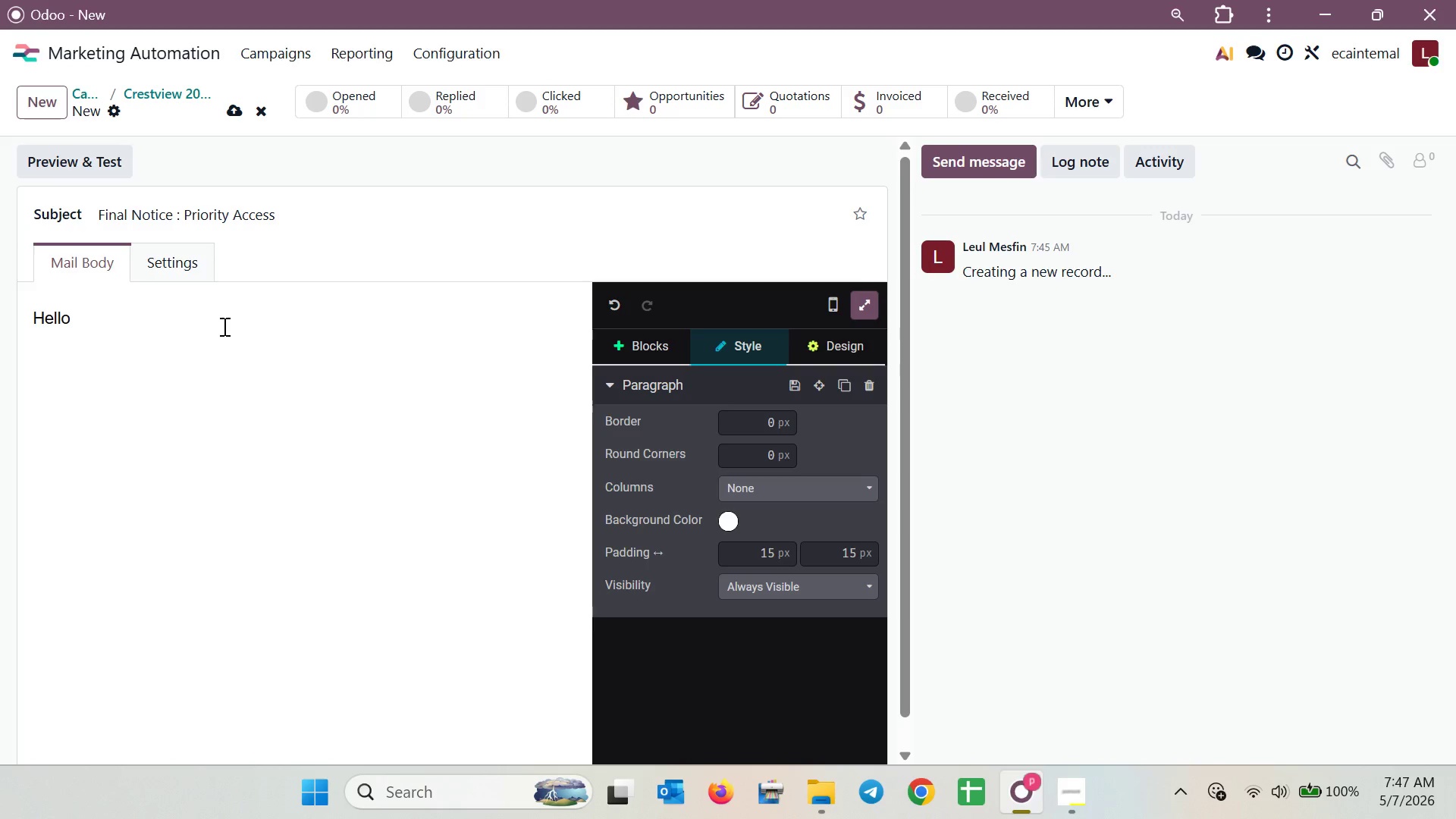 
wait(26.91)
 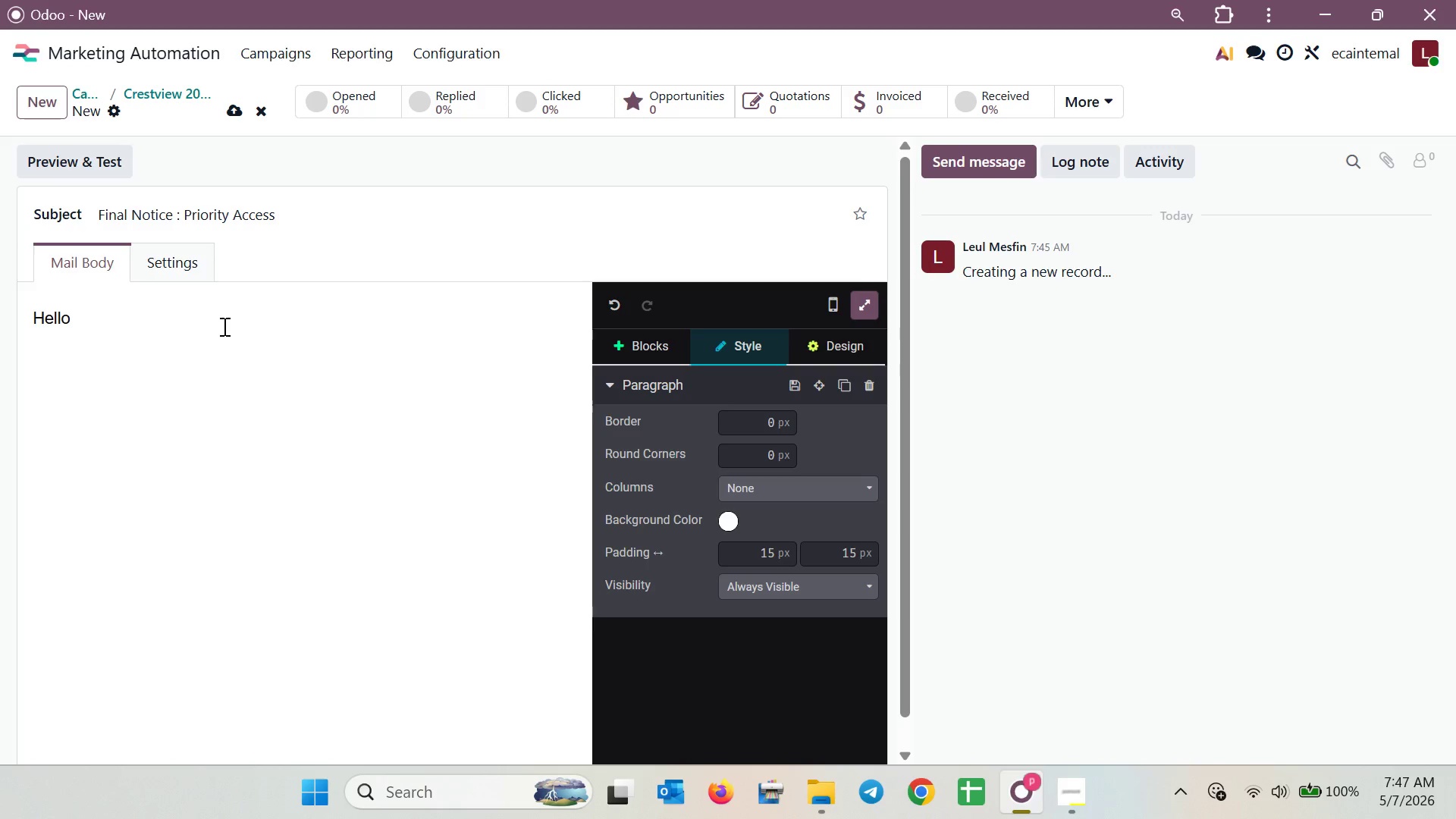 
key(Slash)
 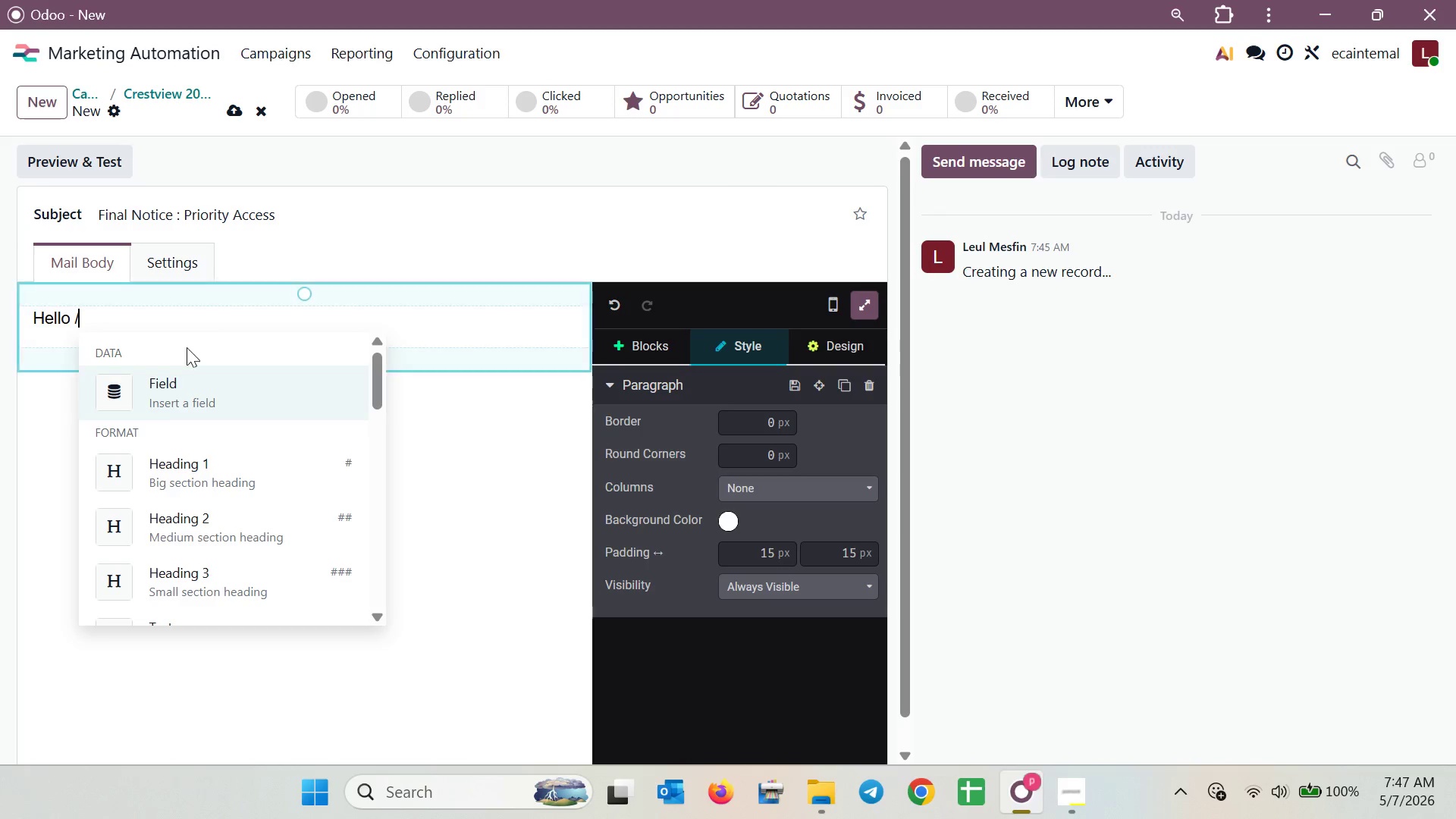 
left_click([126, 381])
 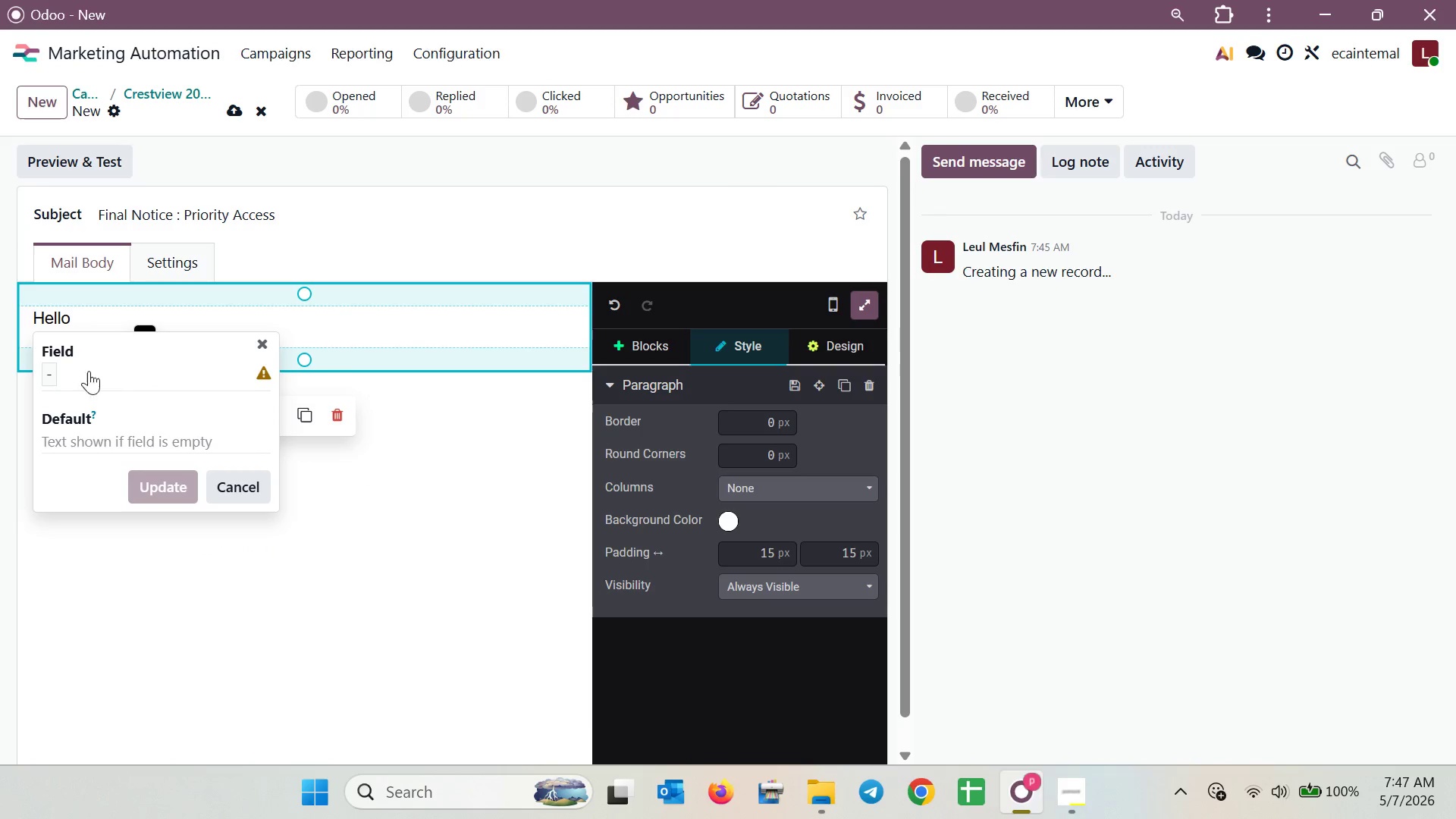 
left_click([49, 371])
 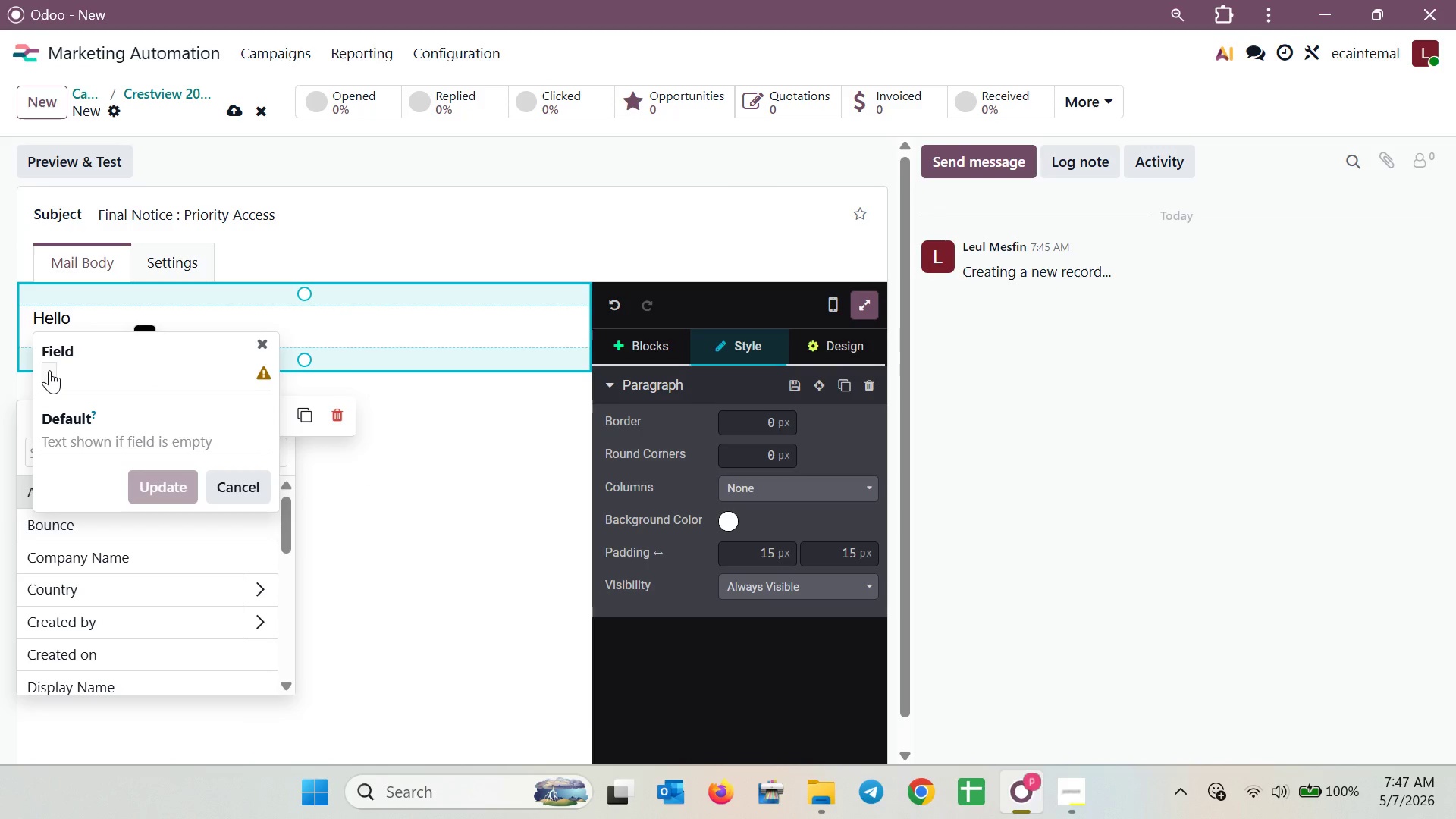 
type(name)
 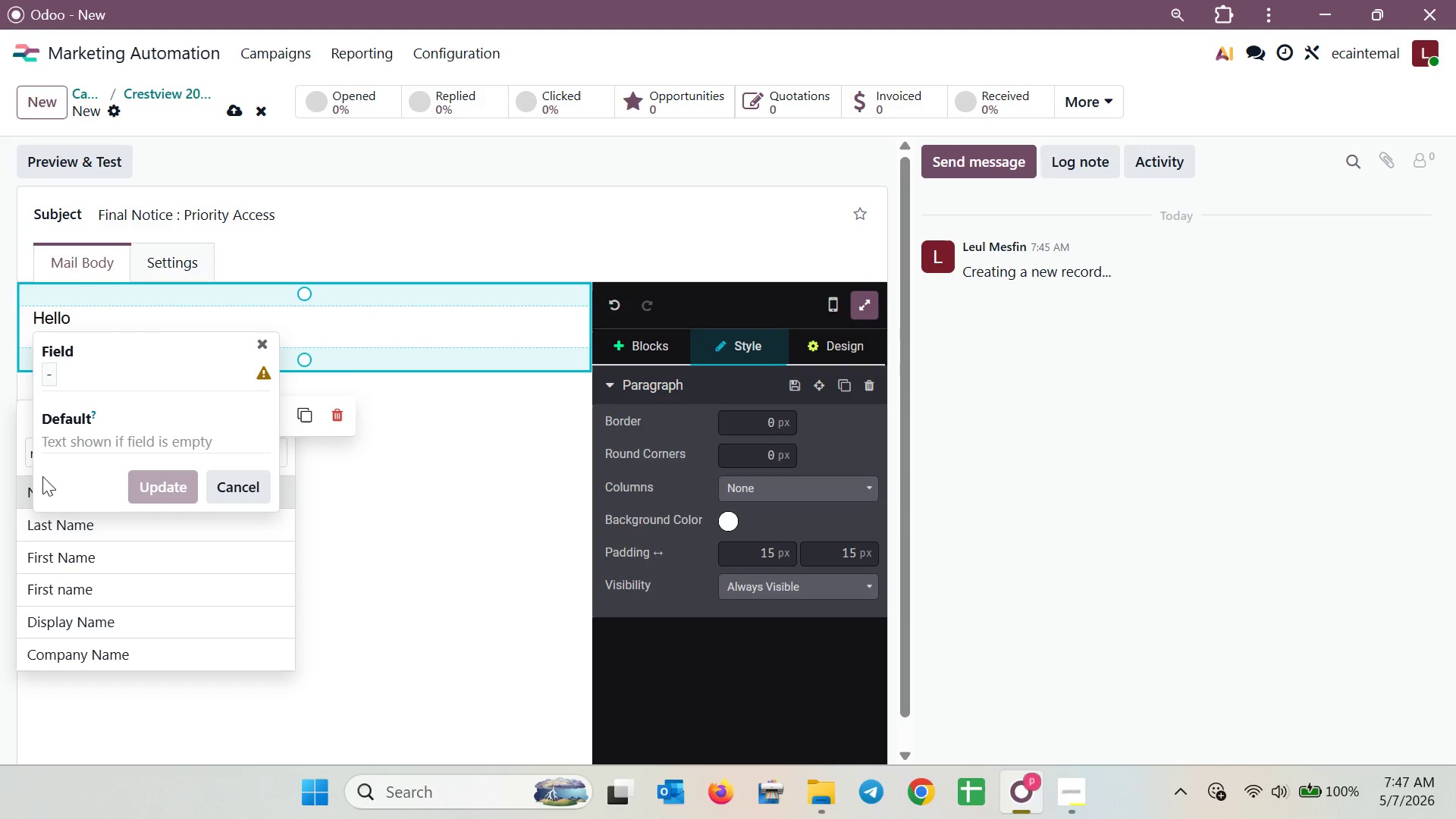 
left_click([20, 481])
 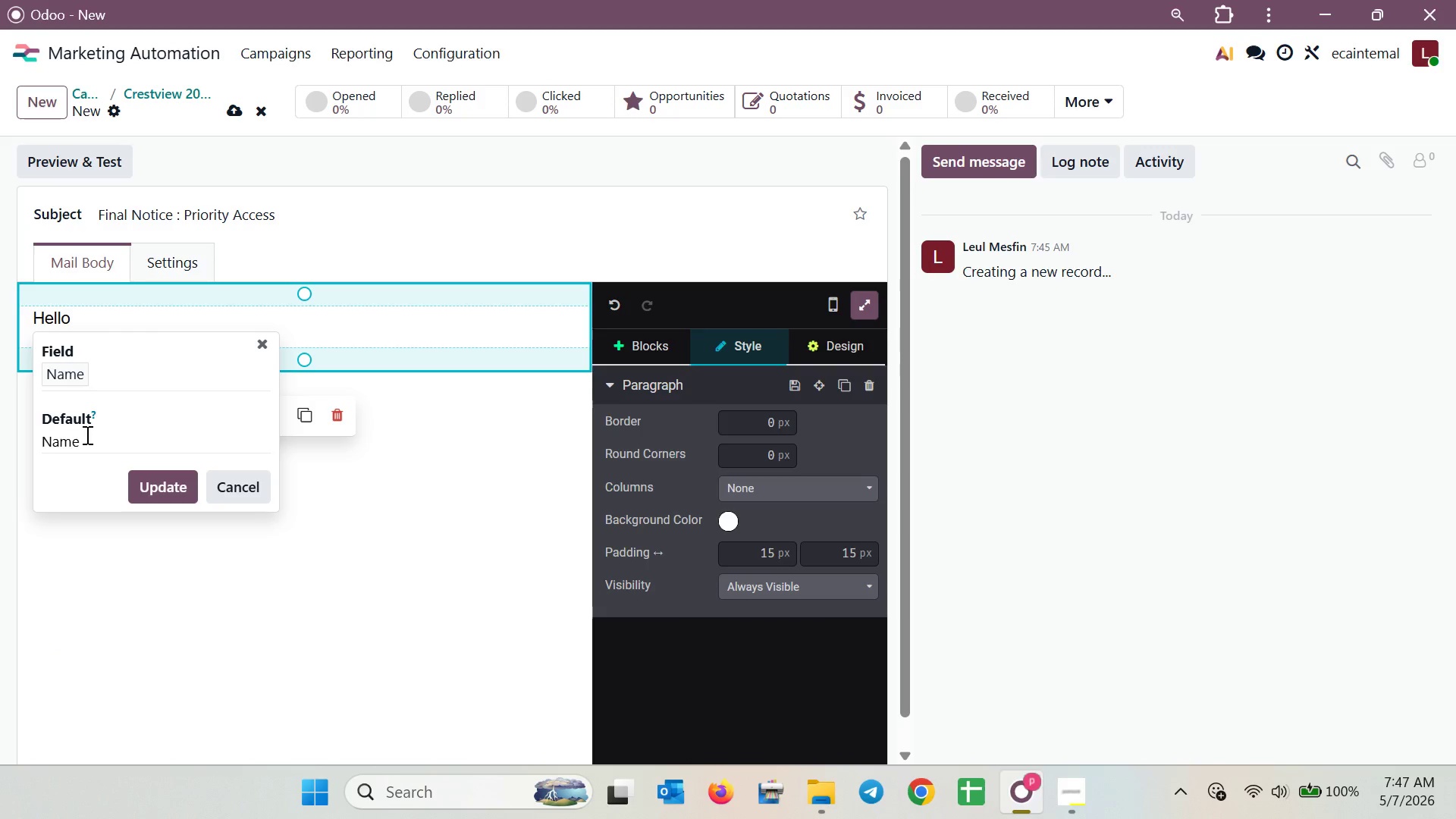 
left_click_drag(start_coordinate=[87, 438], to_coordinate=[0, 438])
 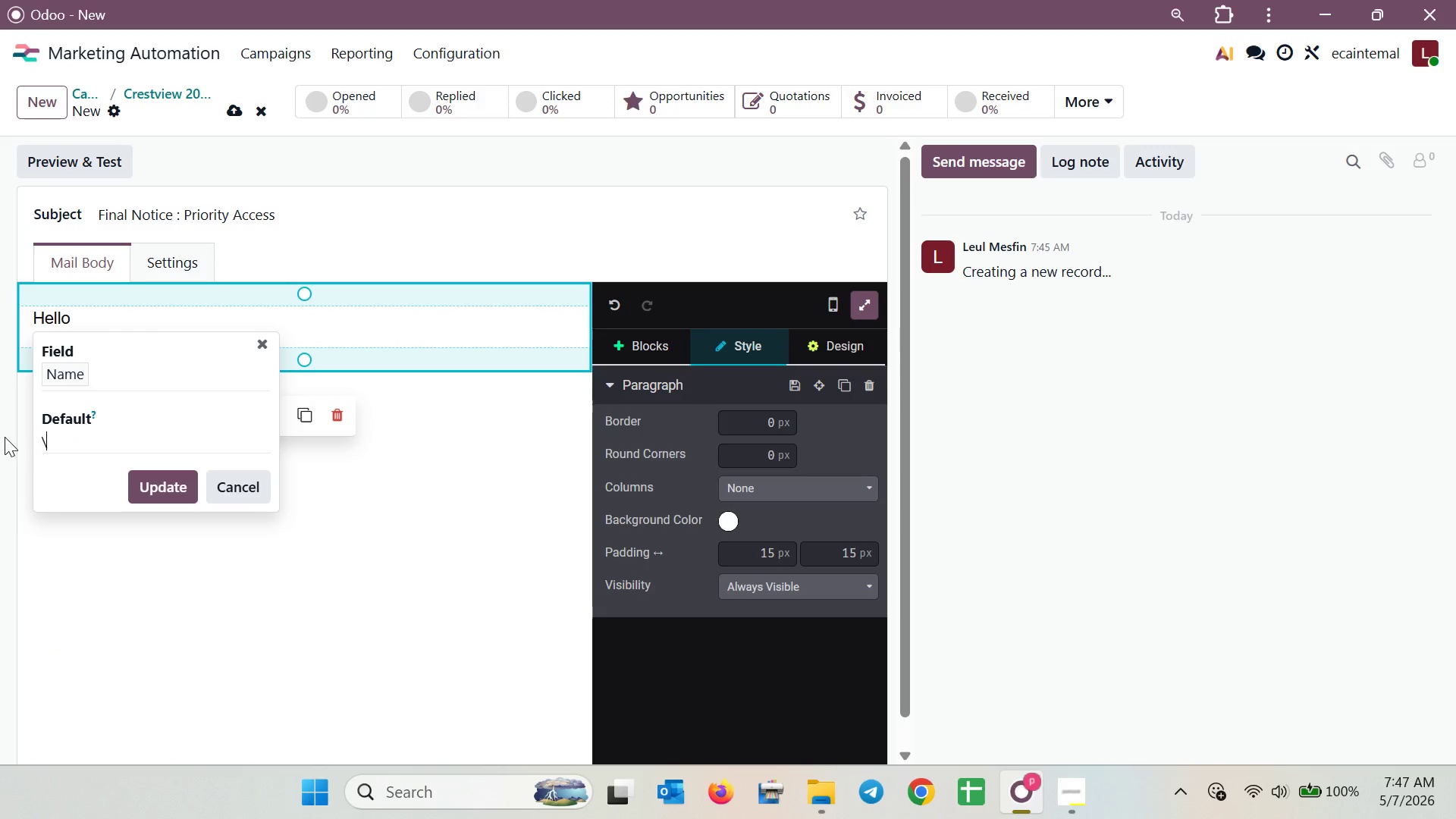 
key(Backslash)
 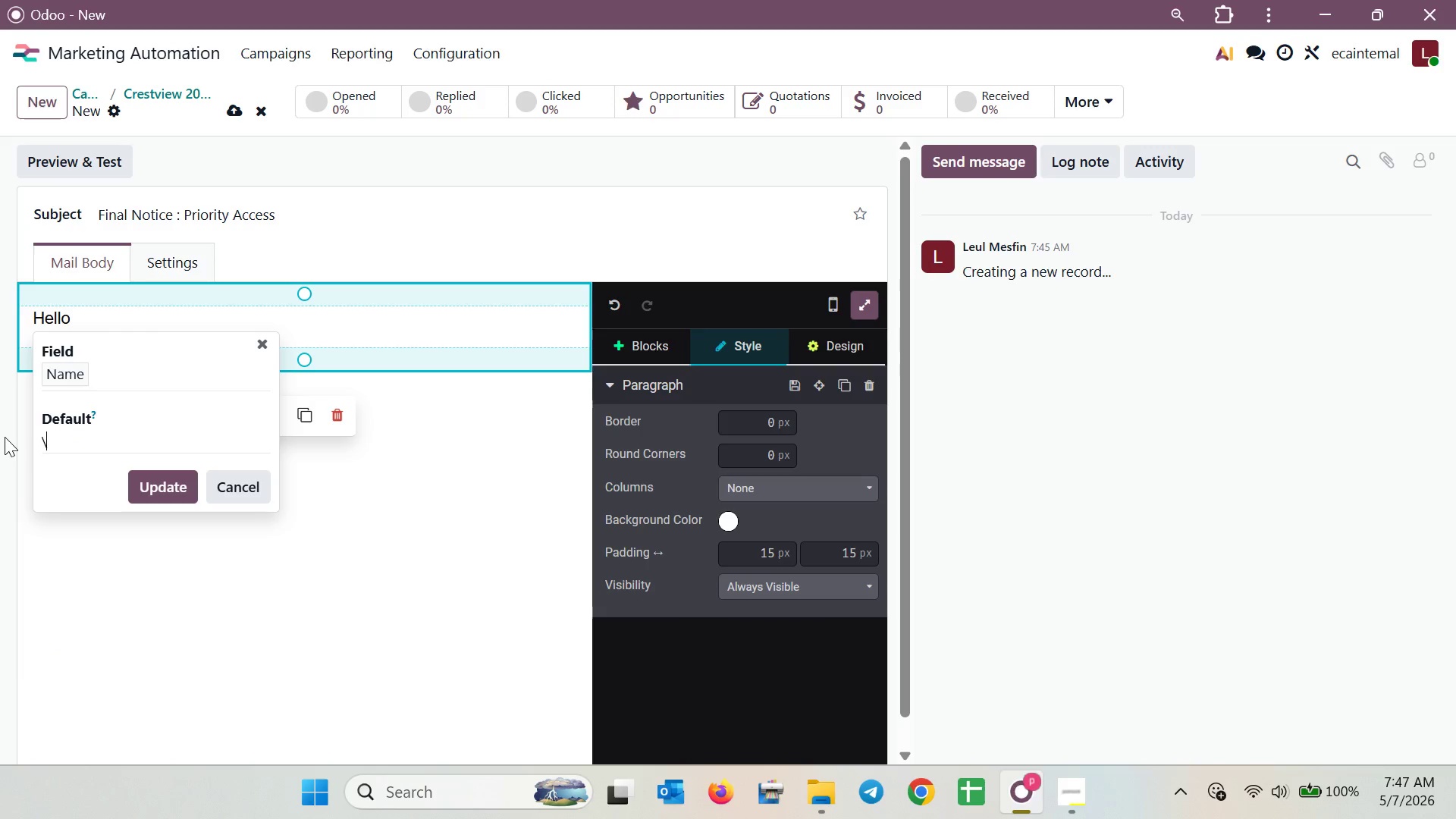 
key(Backspace)
 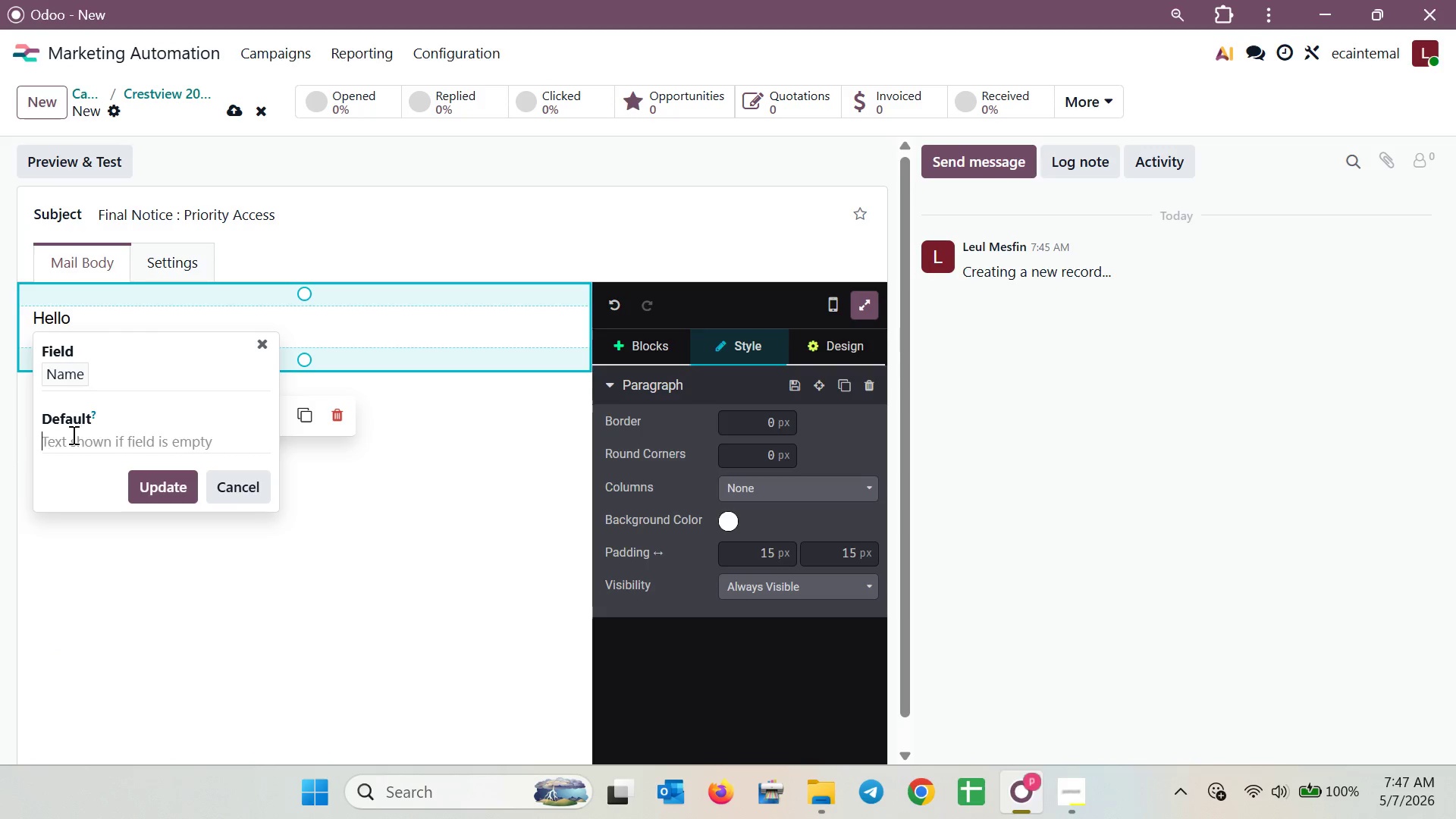 
left_click([79, 432])
 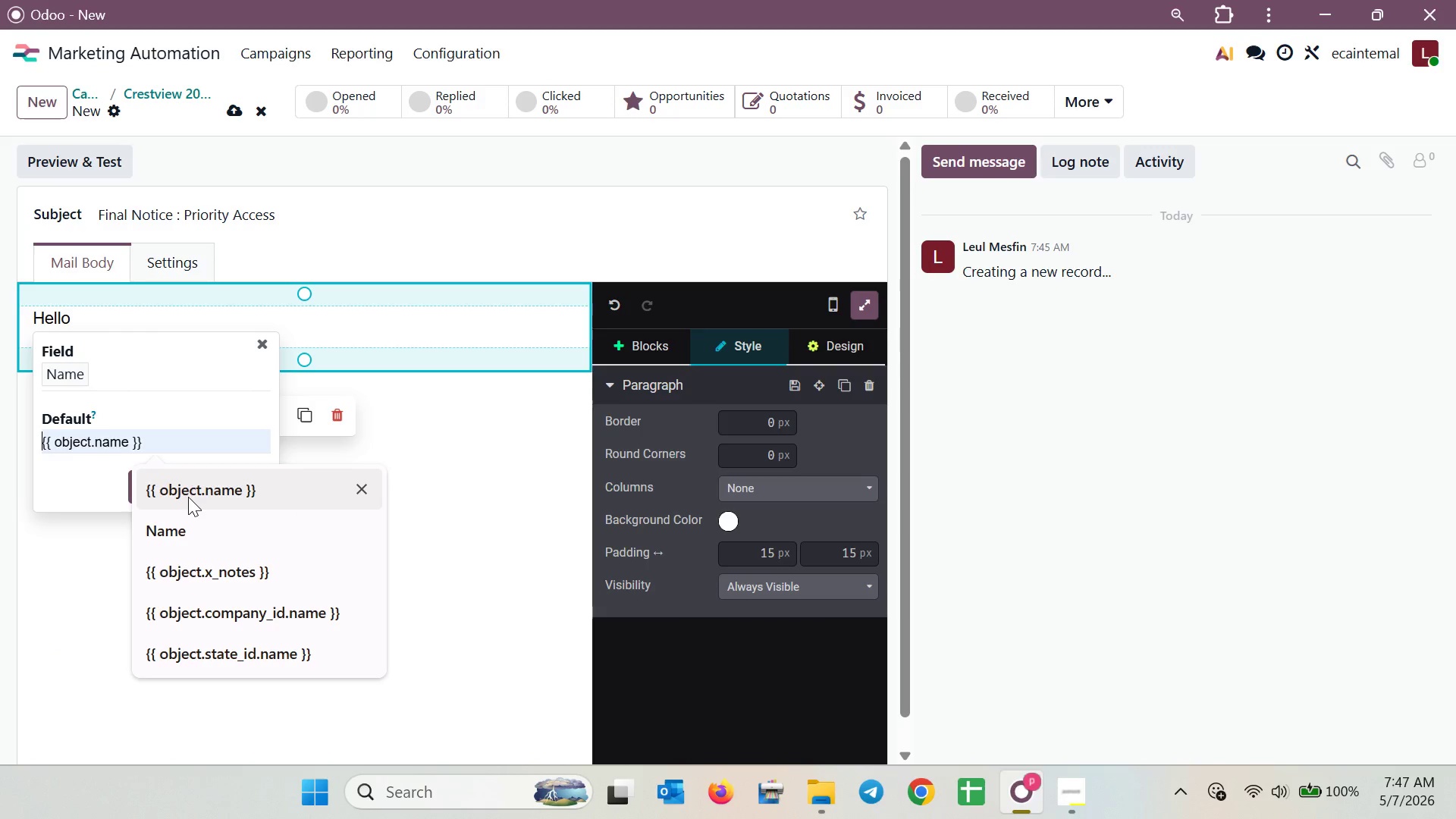 
left_click([188, 497])
 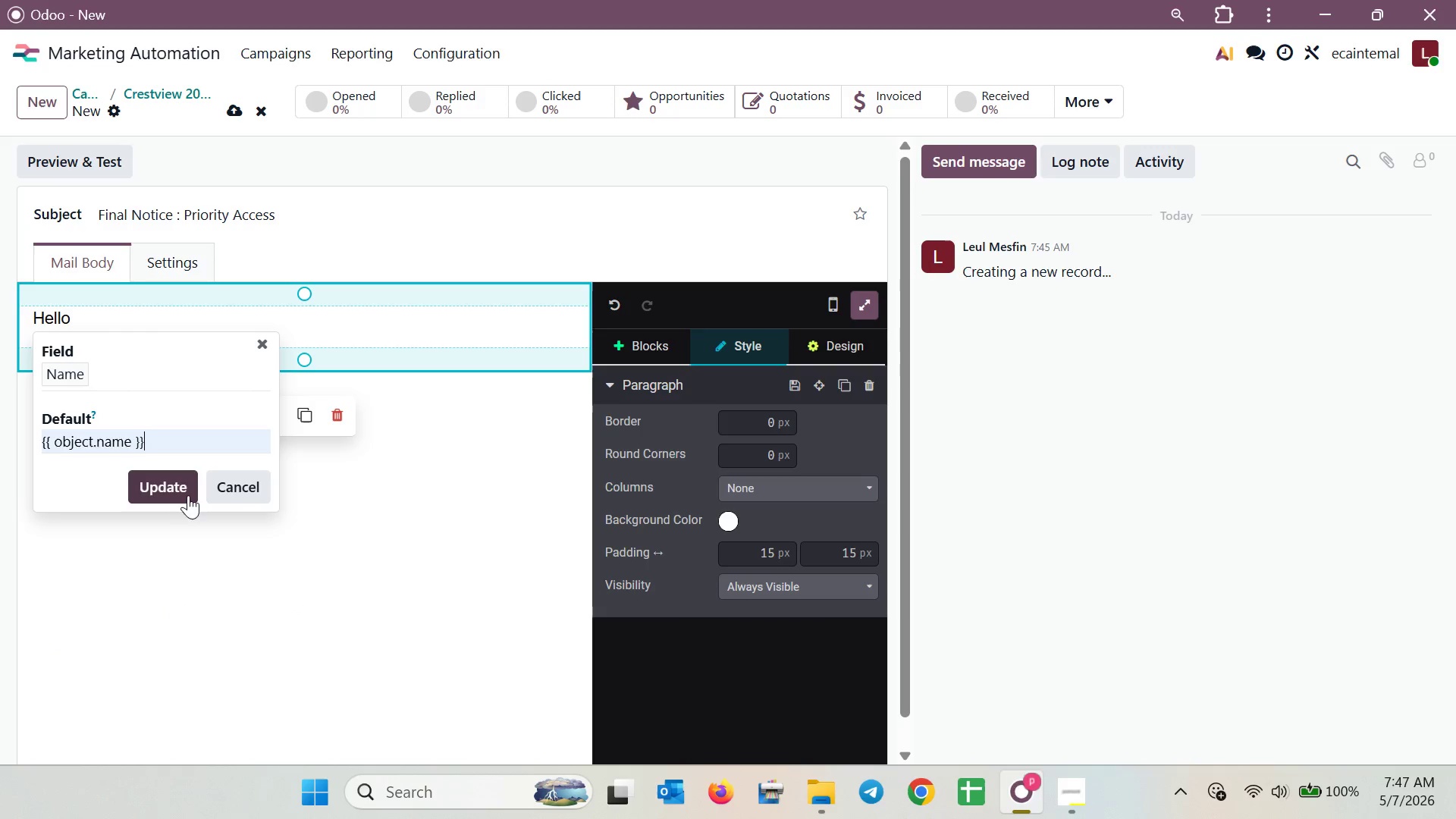 
left_click([187, 491])
 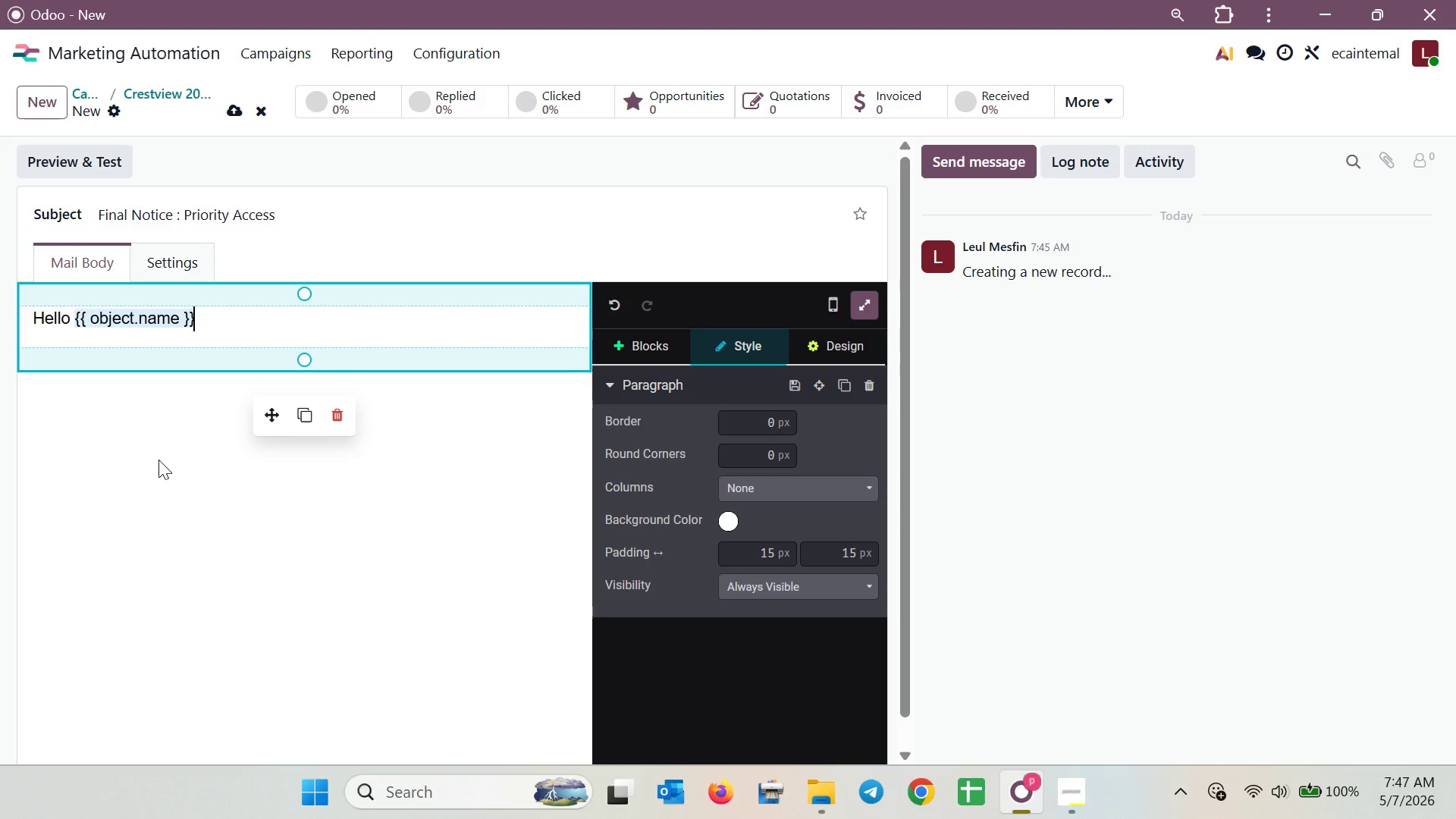 
key(Comma)
 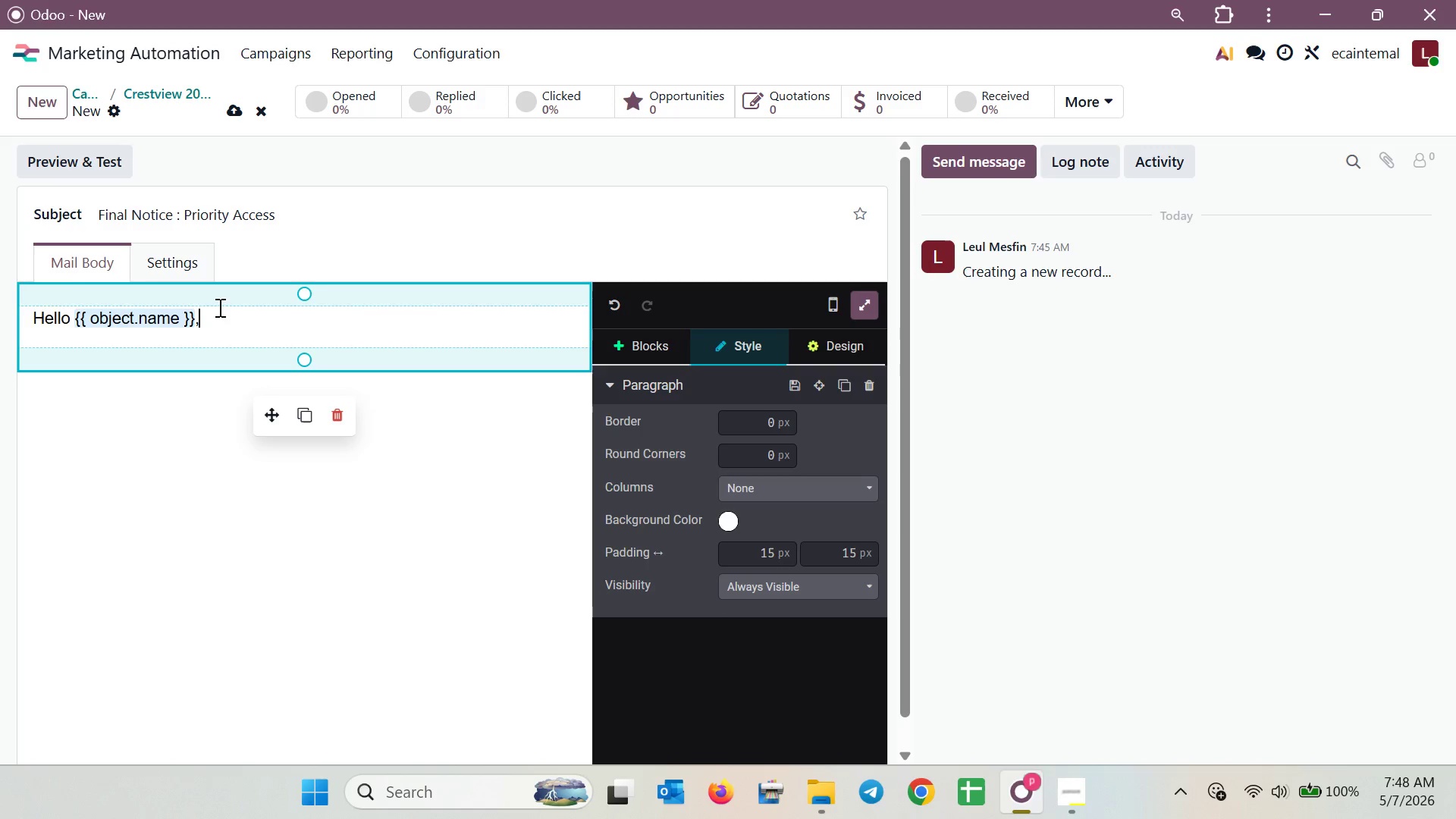 
key(Enter)
 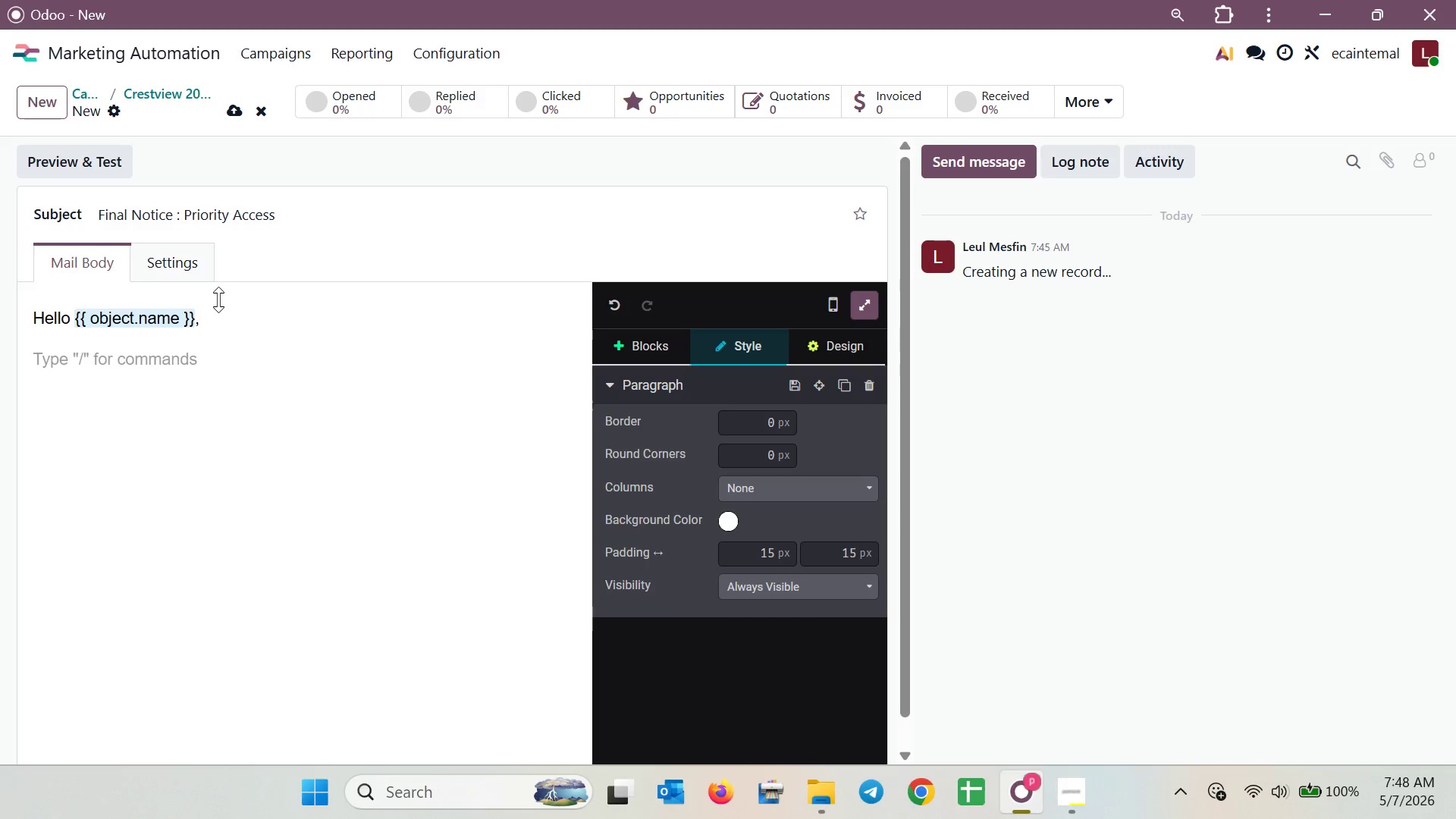 
wait(50.39)
 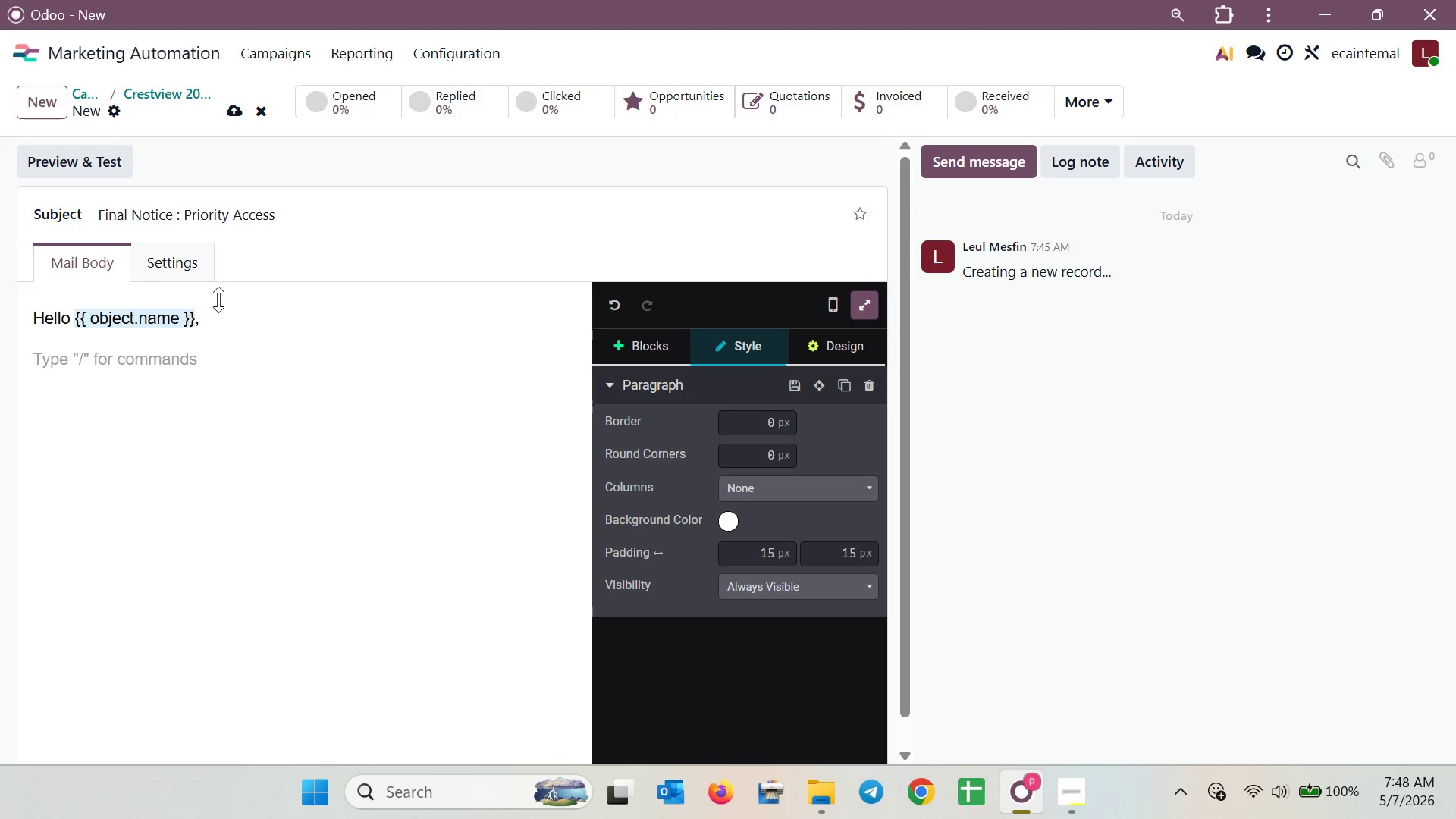 
type(This is our final remindr)
key(Backspace)
 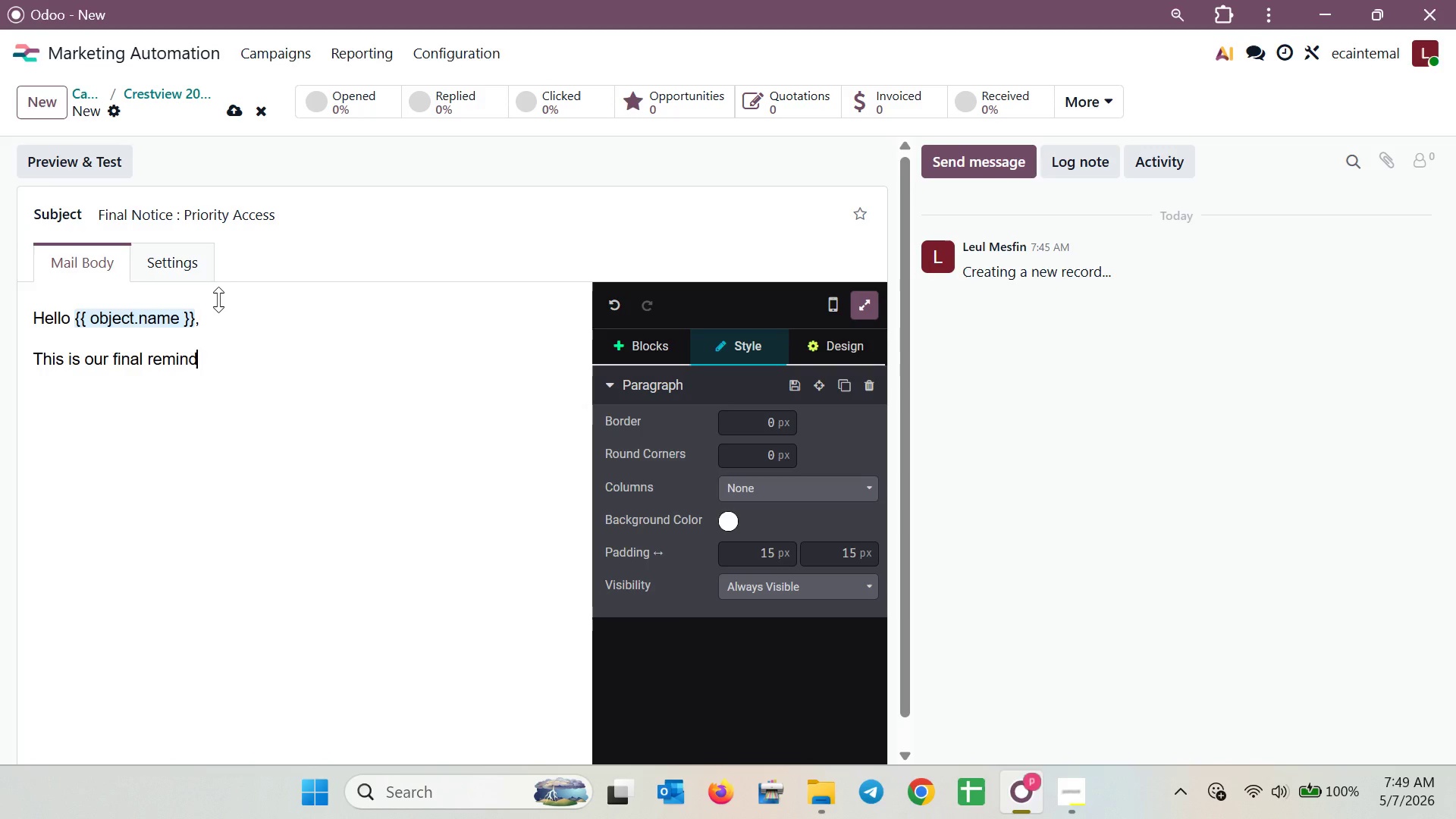 
type(er )
 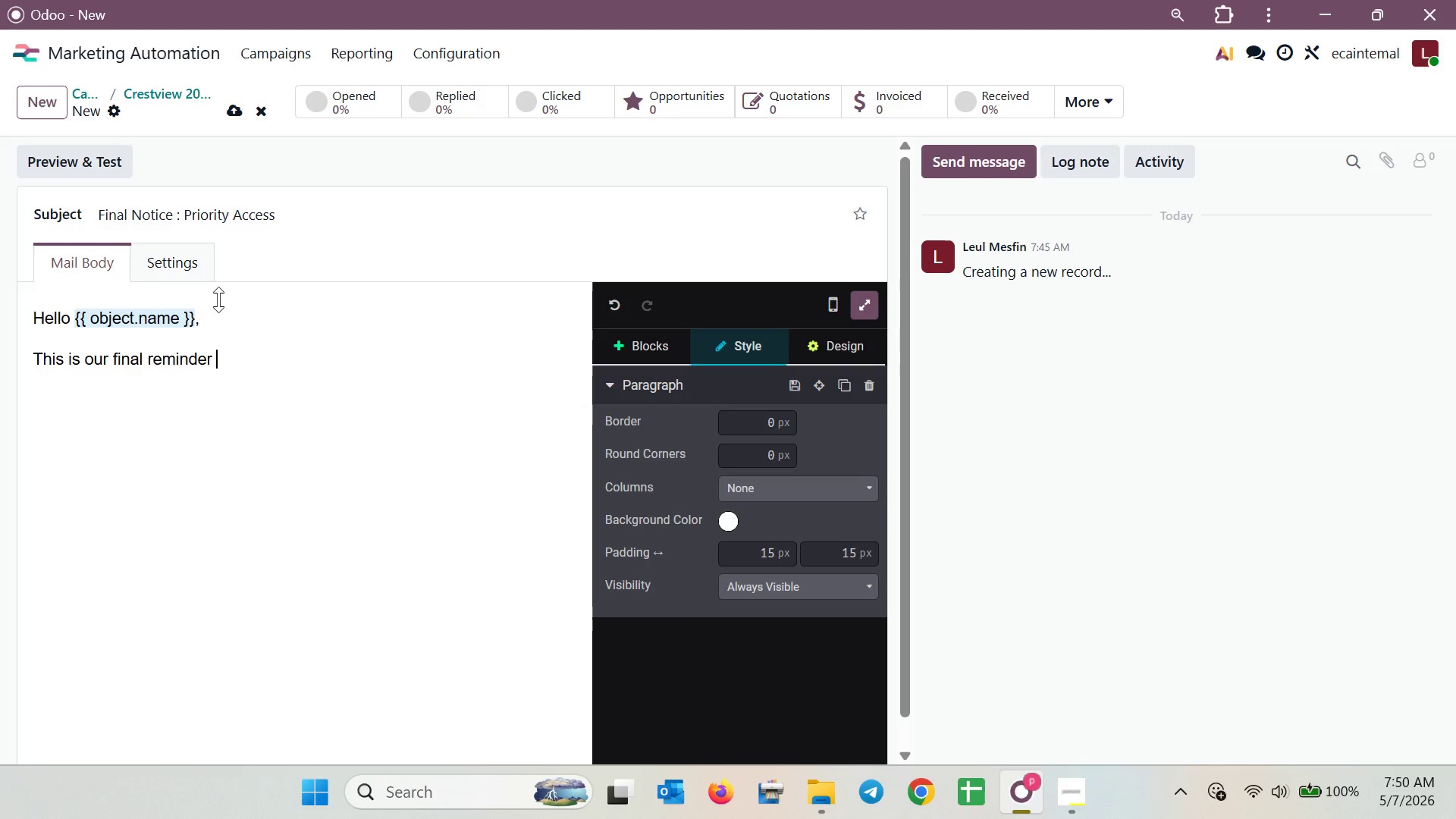 
wait(59.23)
 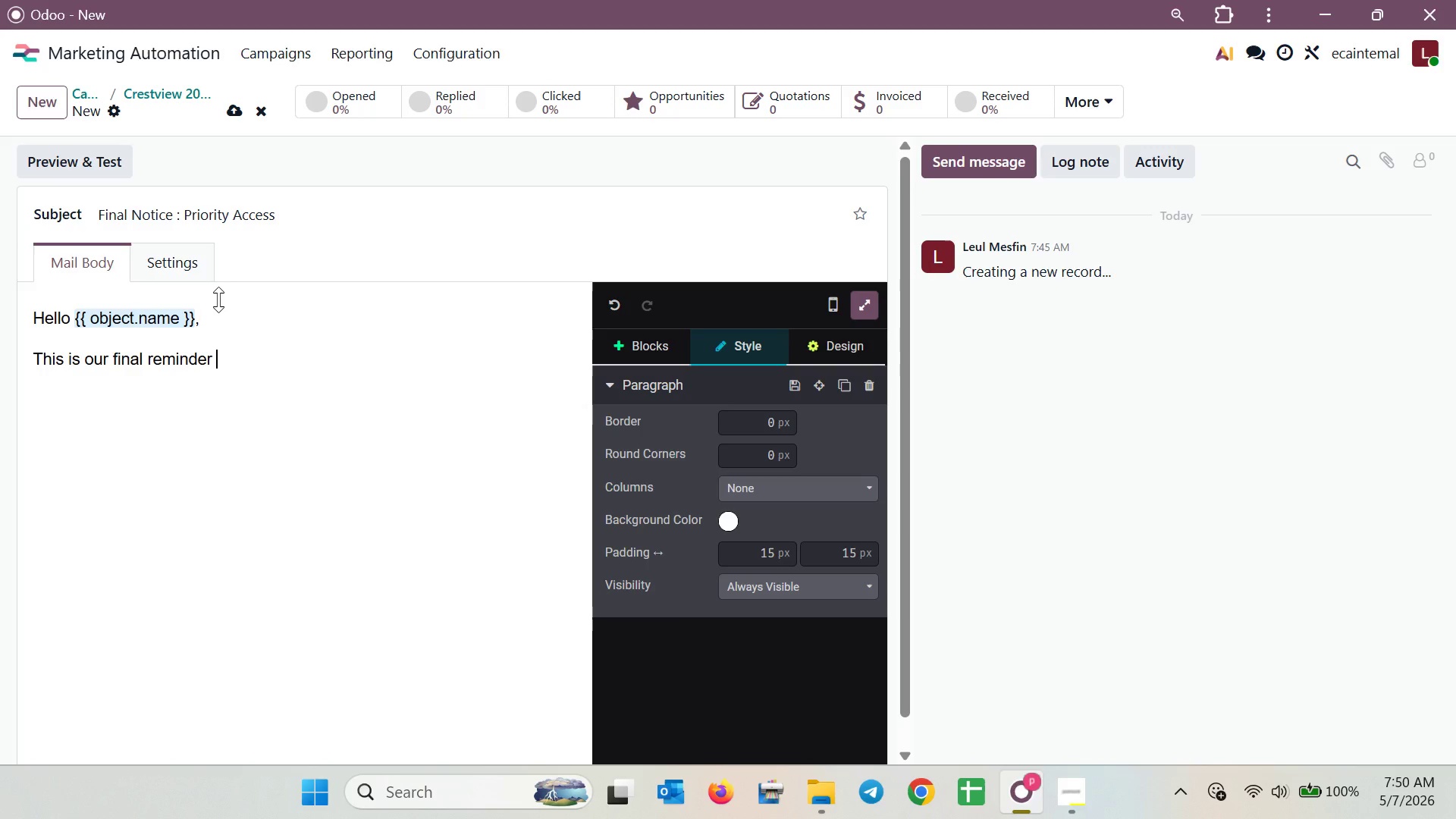 
type(ref)
key(Backspace)
type(garding your pr)
 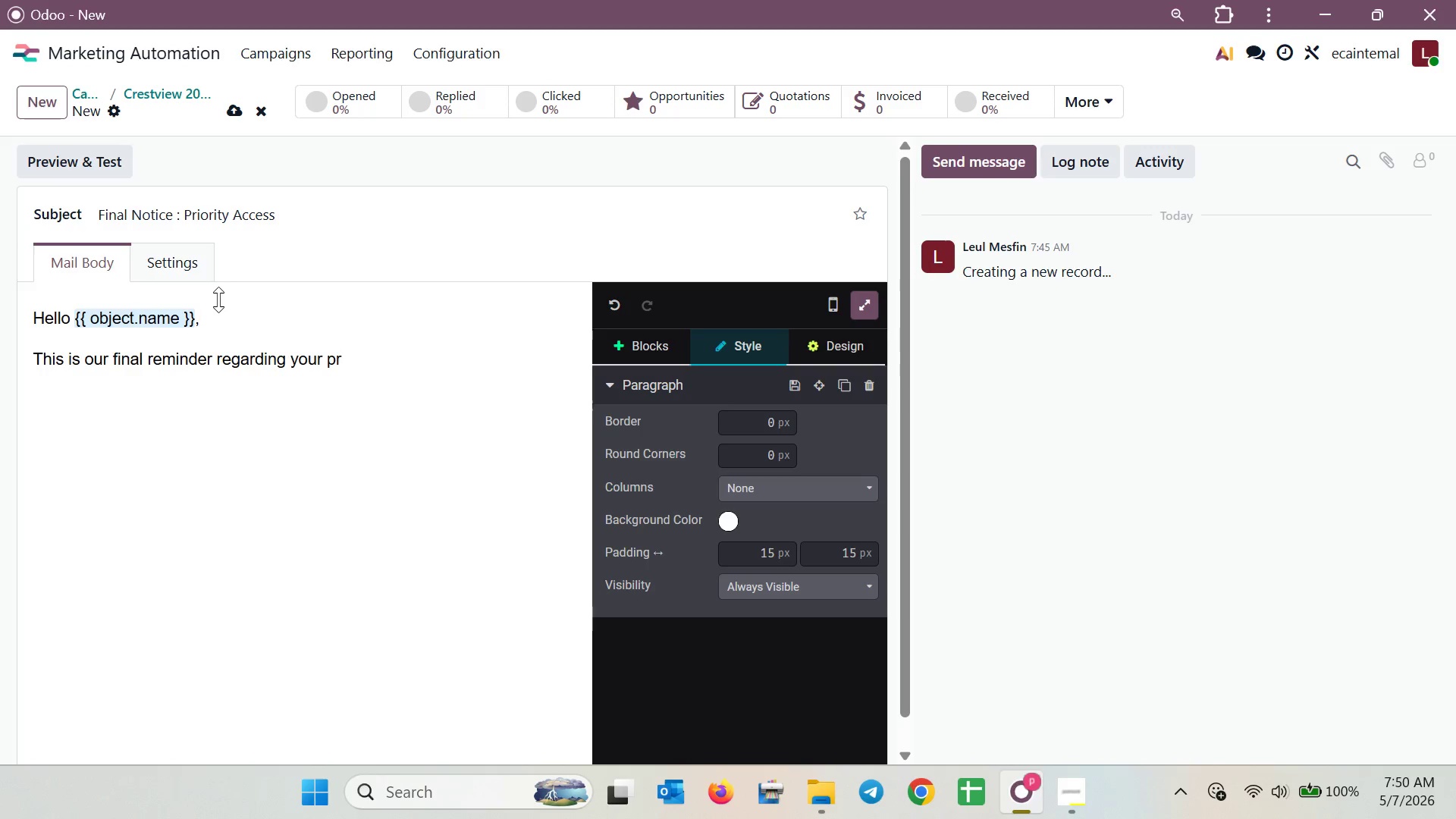 
type(iority access to thr)
key(Backspace)
type(e 202 6 )
key(Backspace)
key(Backspace)
key(Backspace)
type(6 flu vaccine supply at /)
 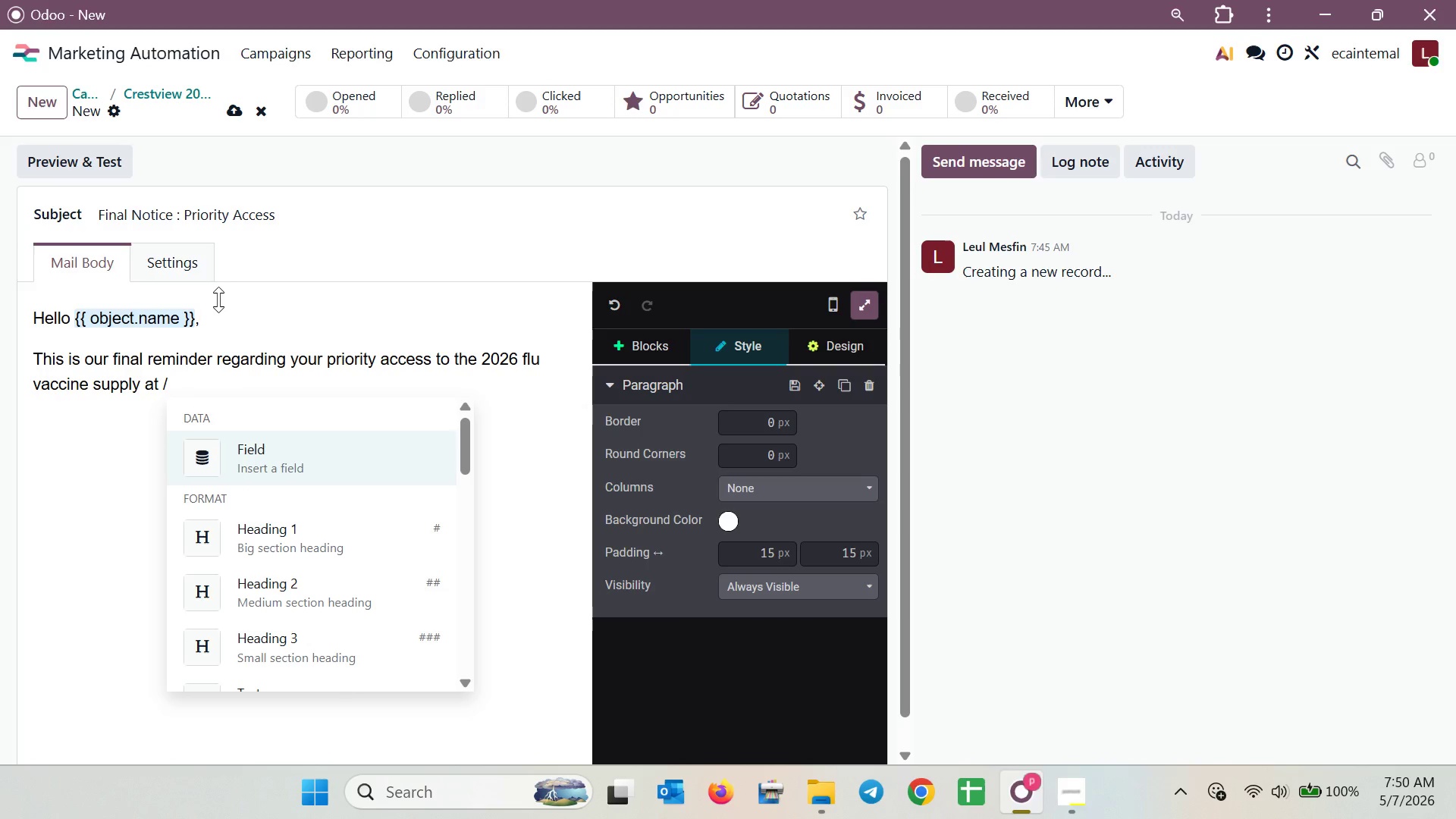 
left_click([218, 457])
 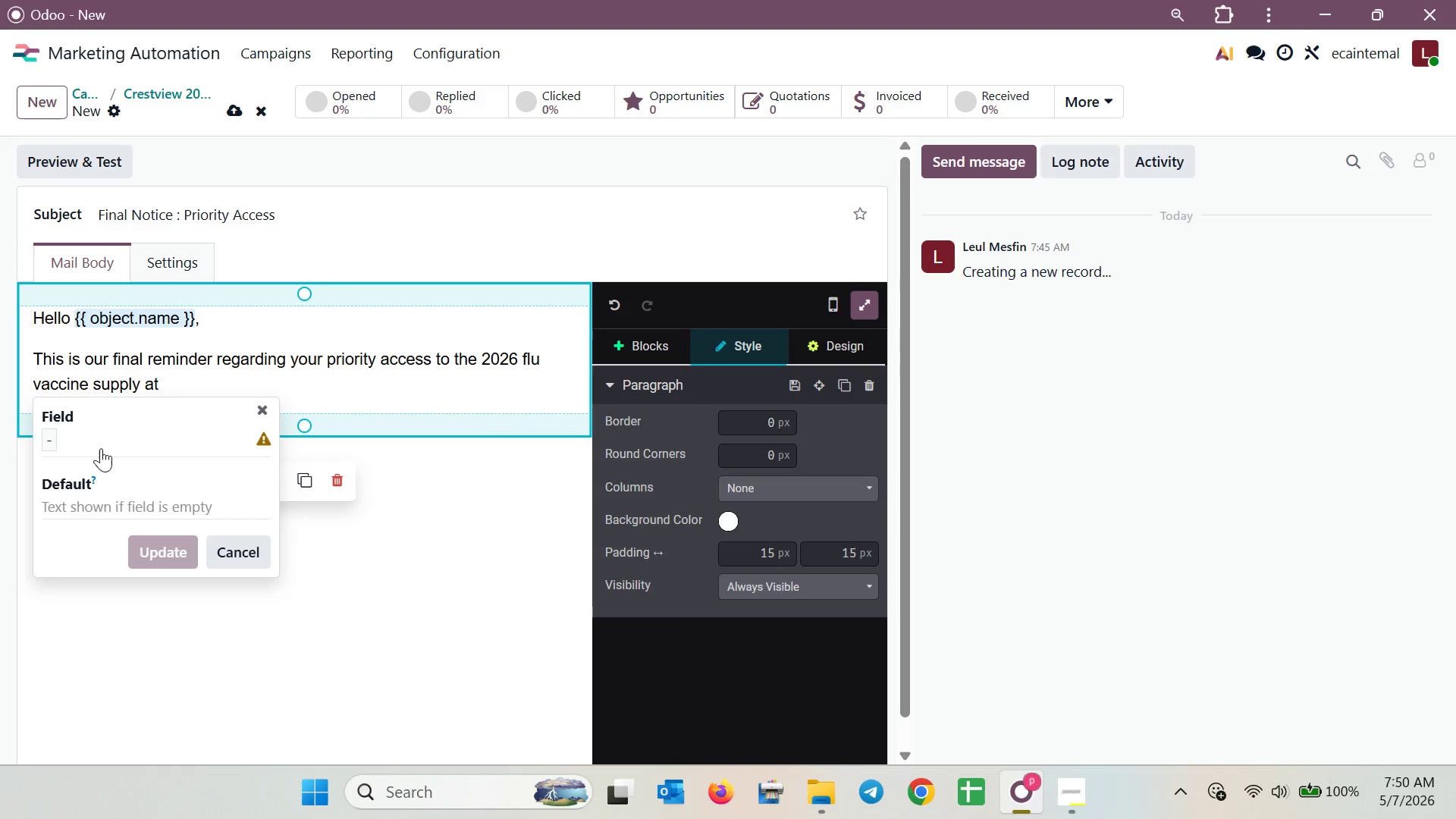 
left_click([48, 448])
 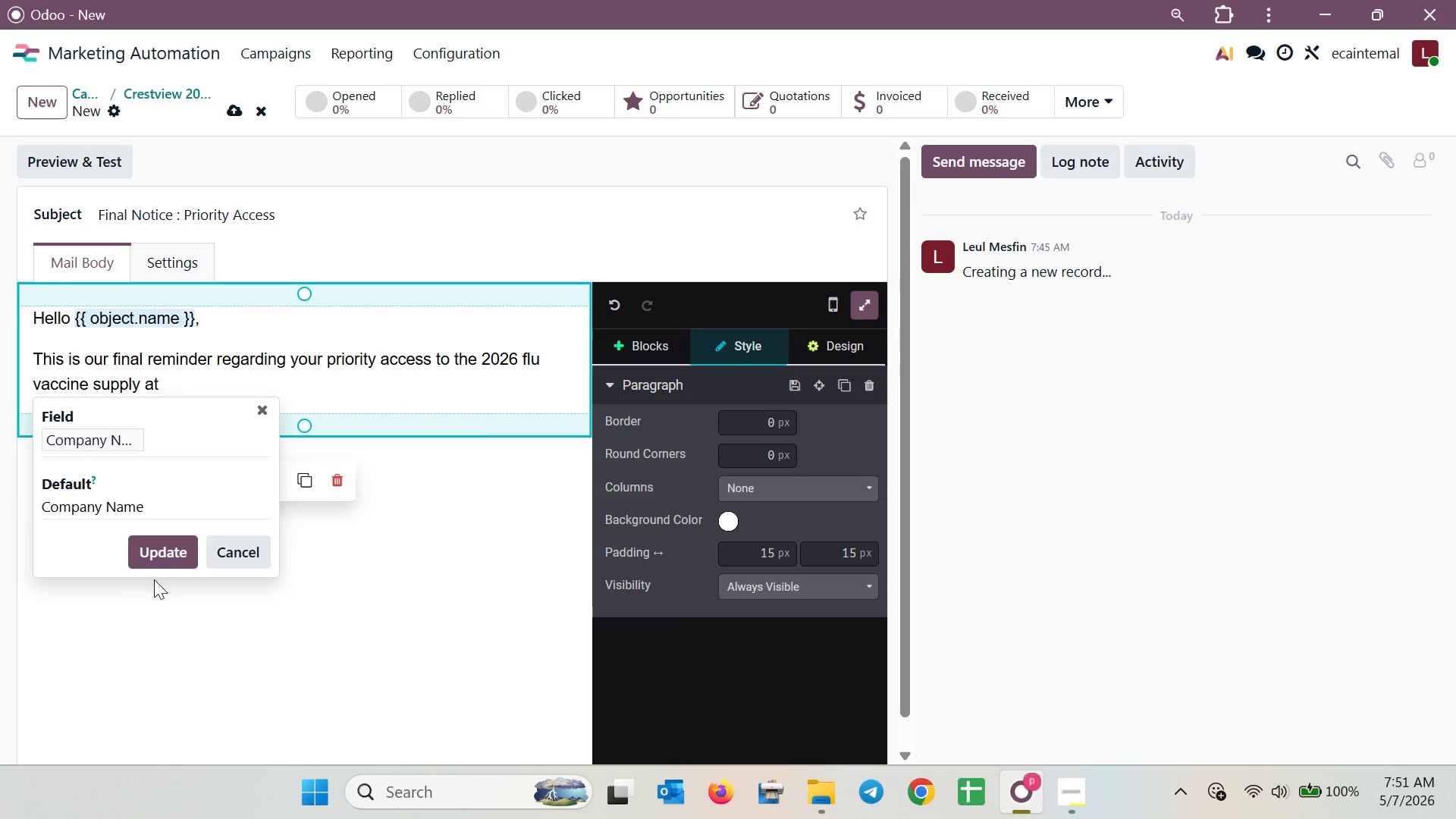 
left_click_drag(start_coordinate=[158, 513], to_coordinate=[41, 512])
 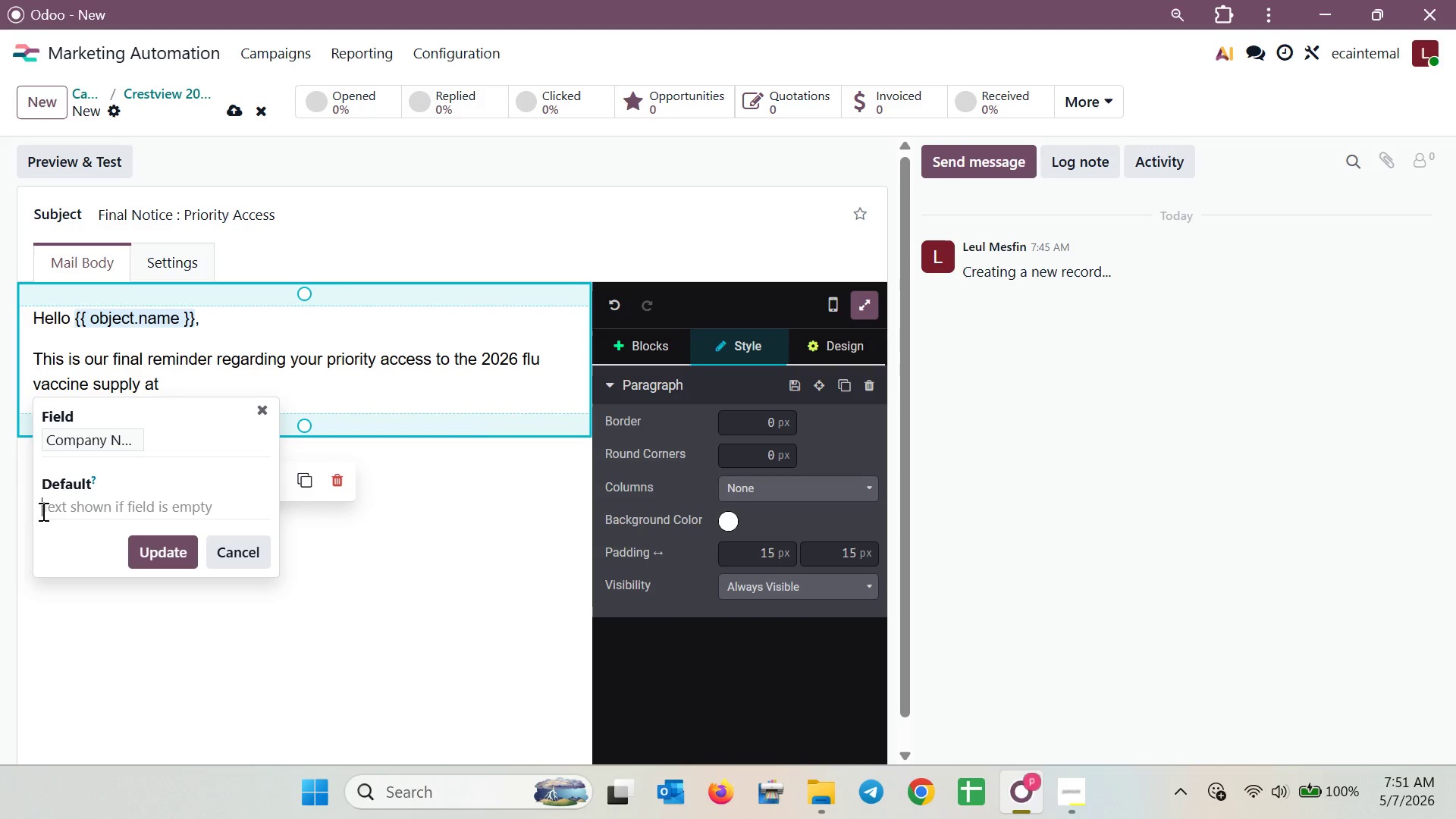 
key(Backspace)
 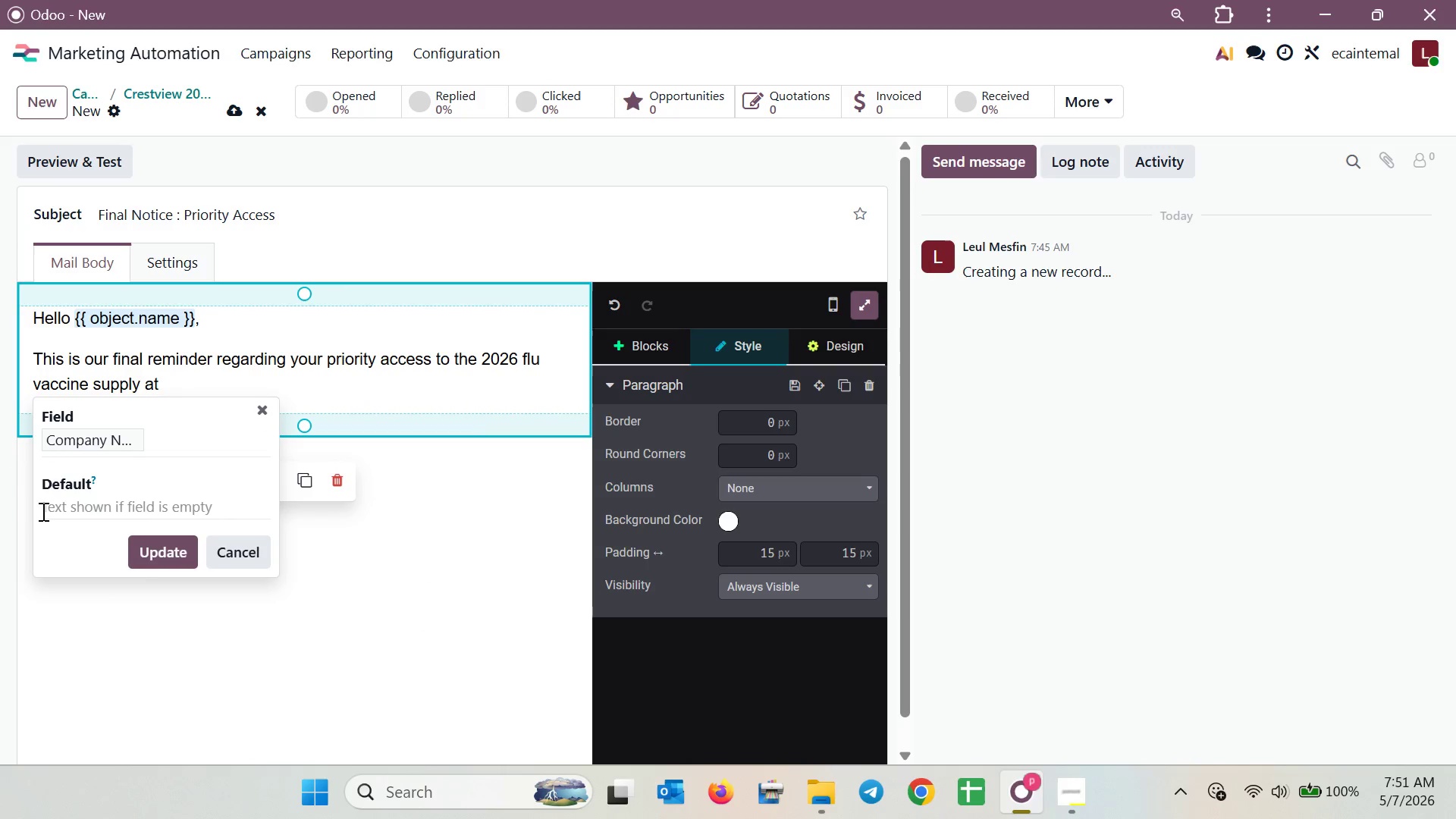 
left_click([42, 511])
 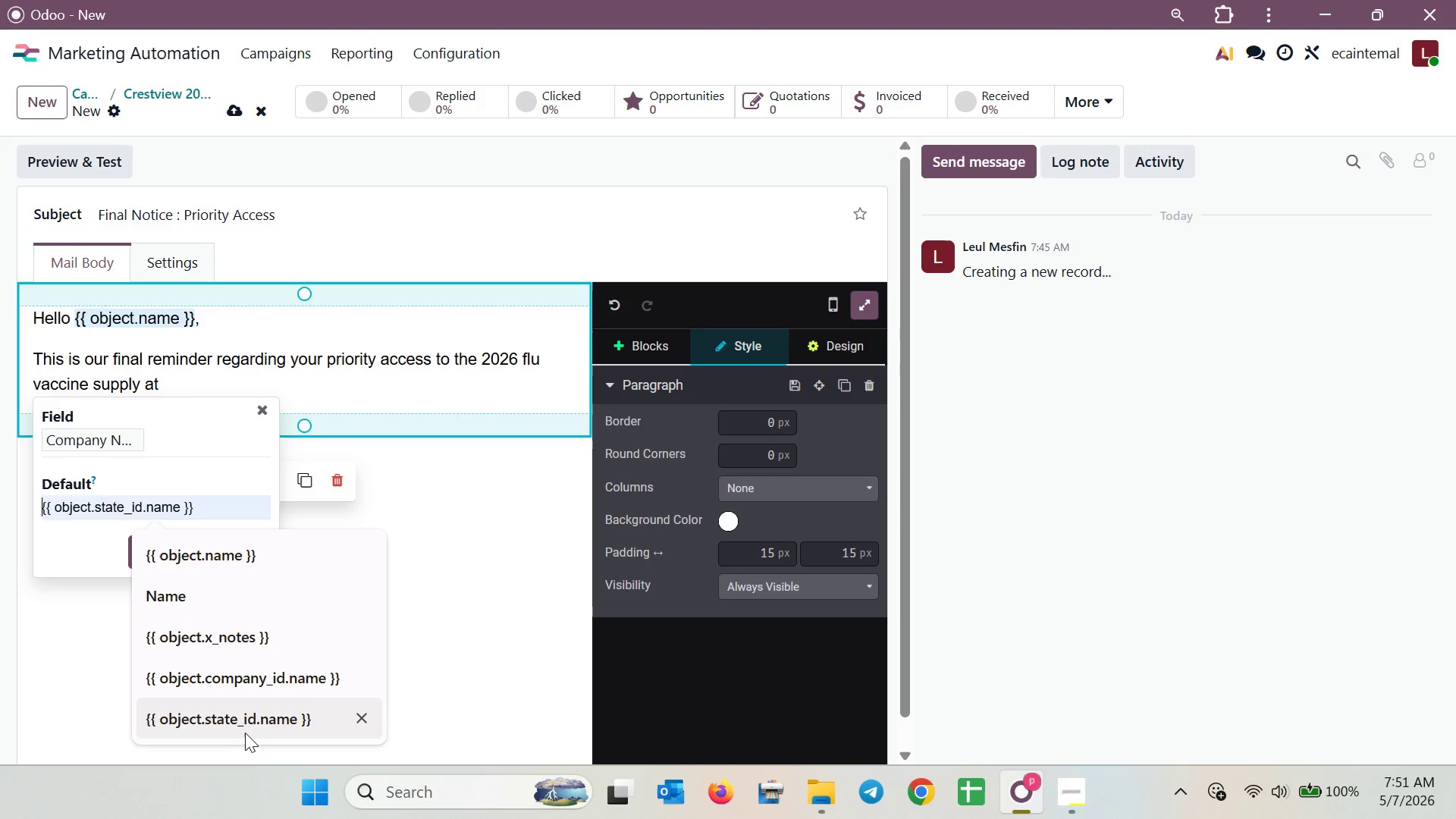 
left_click([253, 685])
 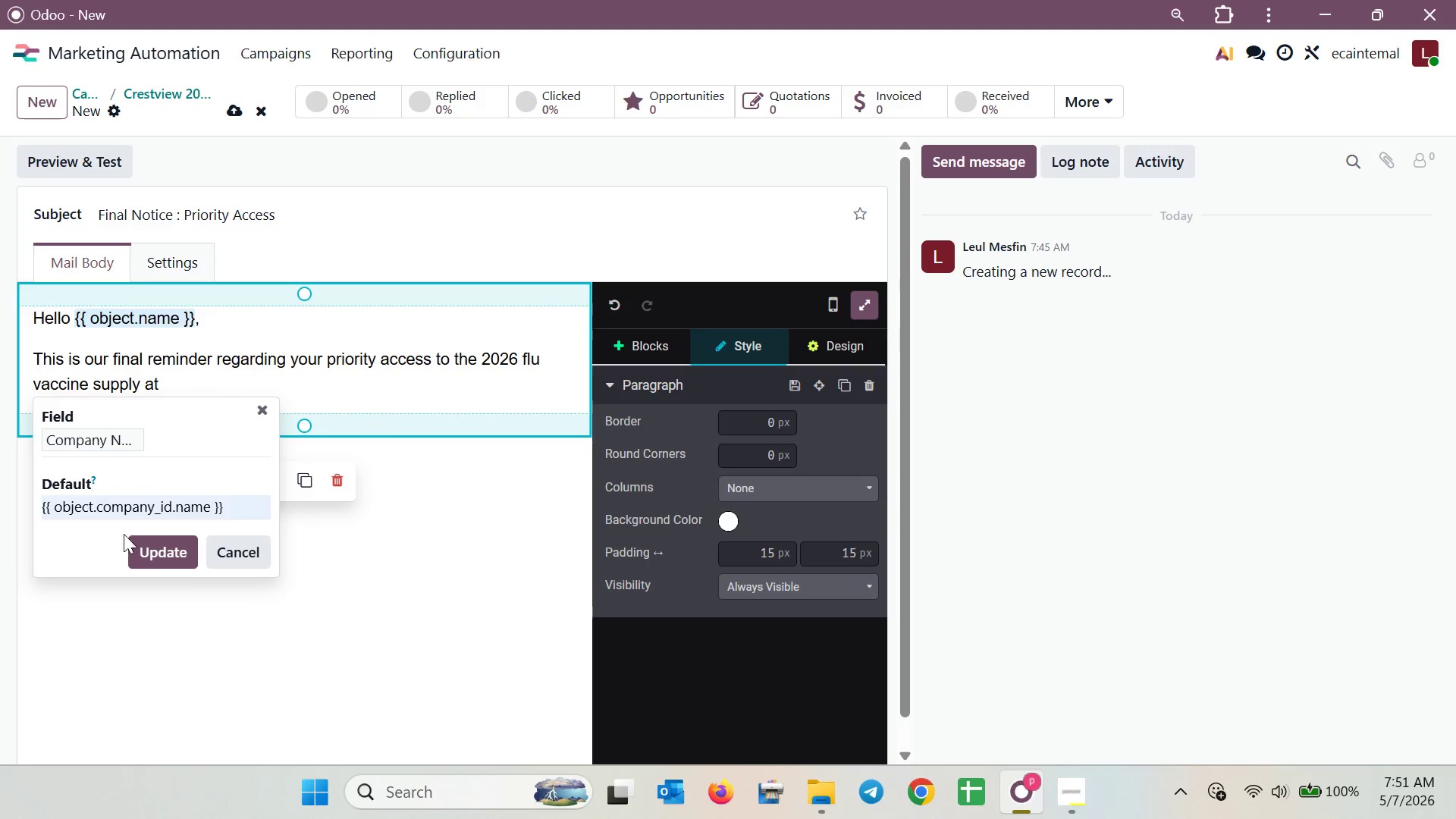 
left_click([162, 548])
 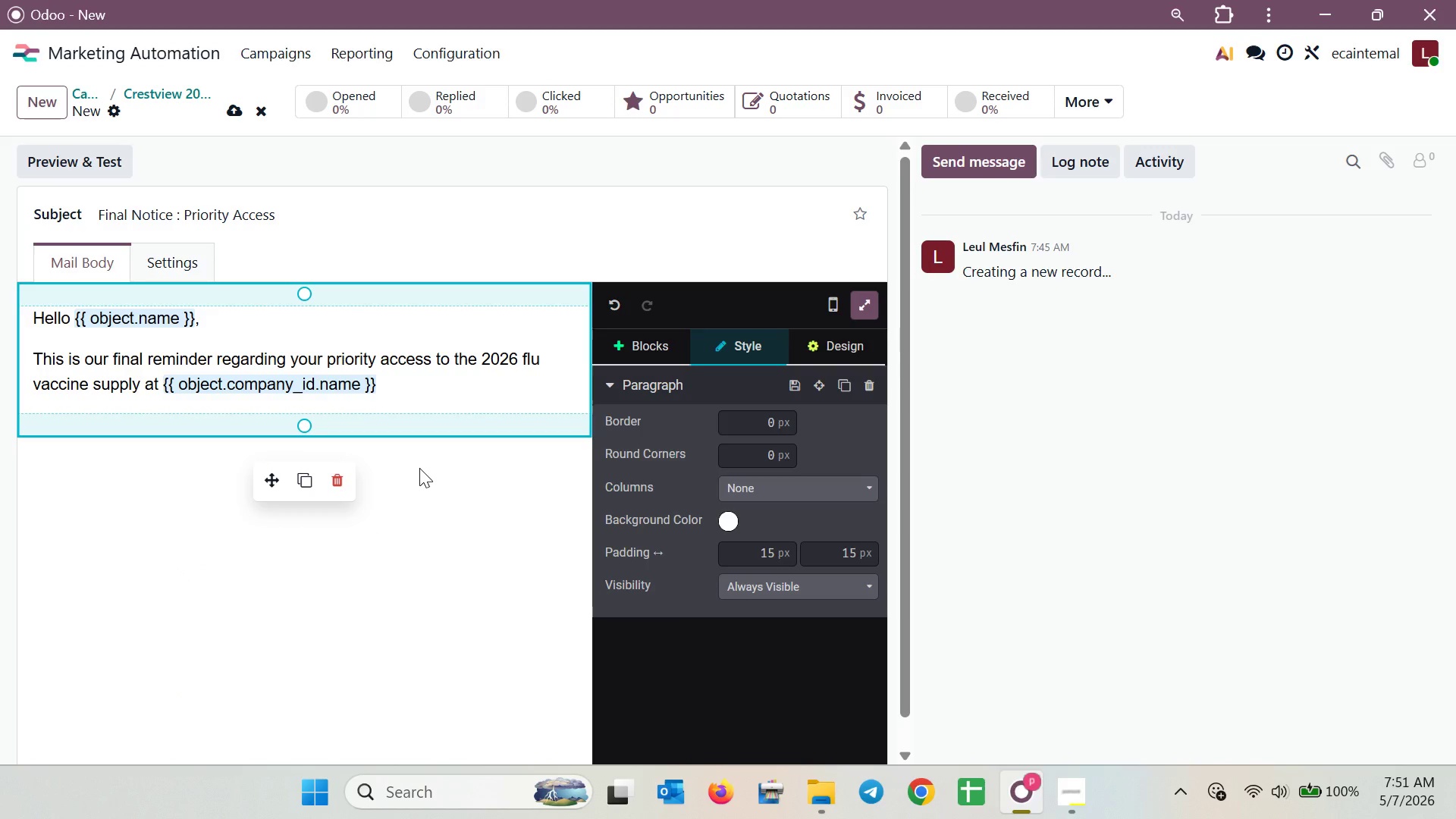 
key(Space)
 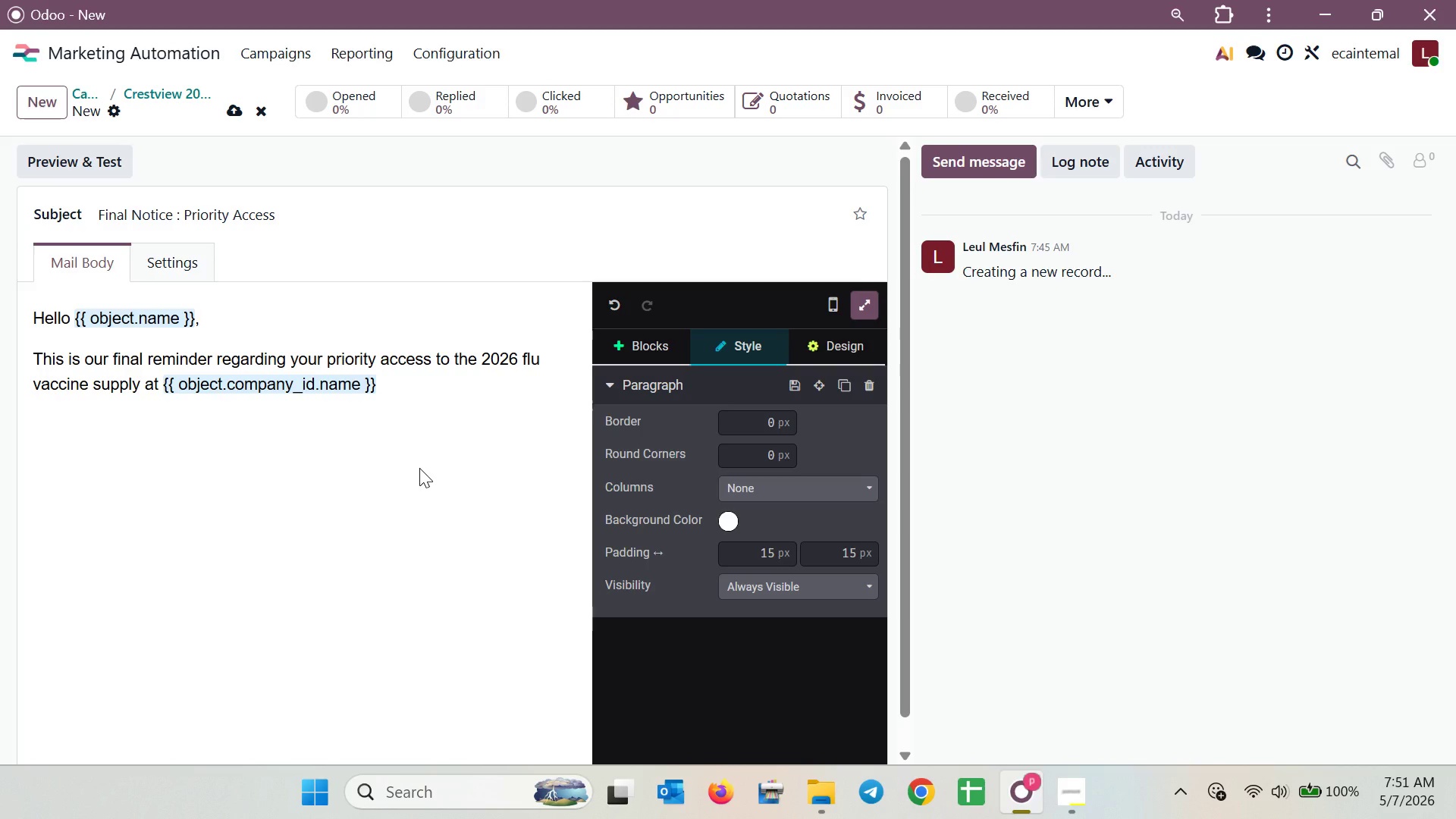 
wait(52.31)
 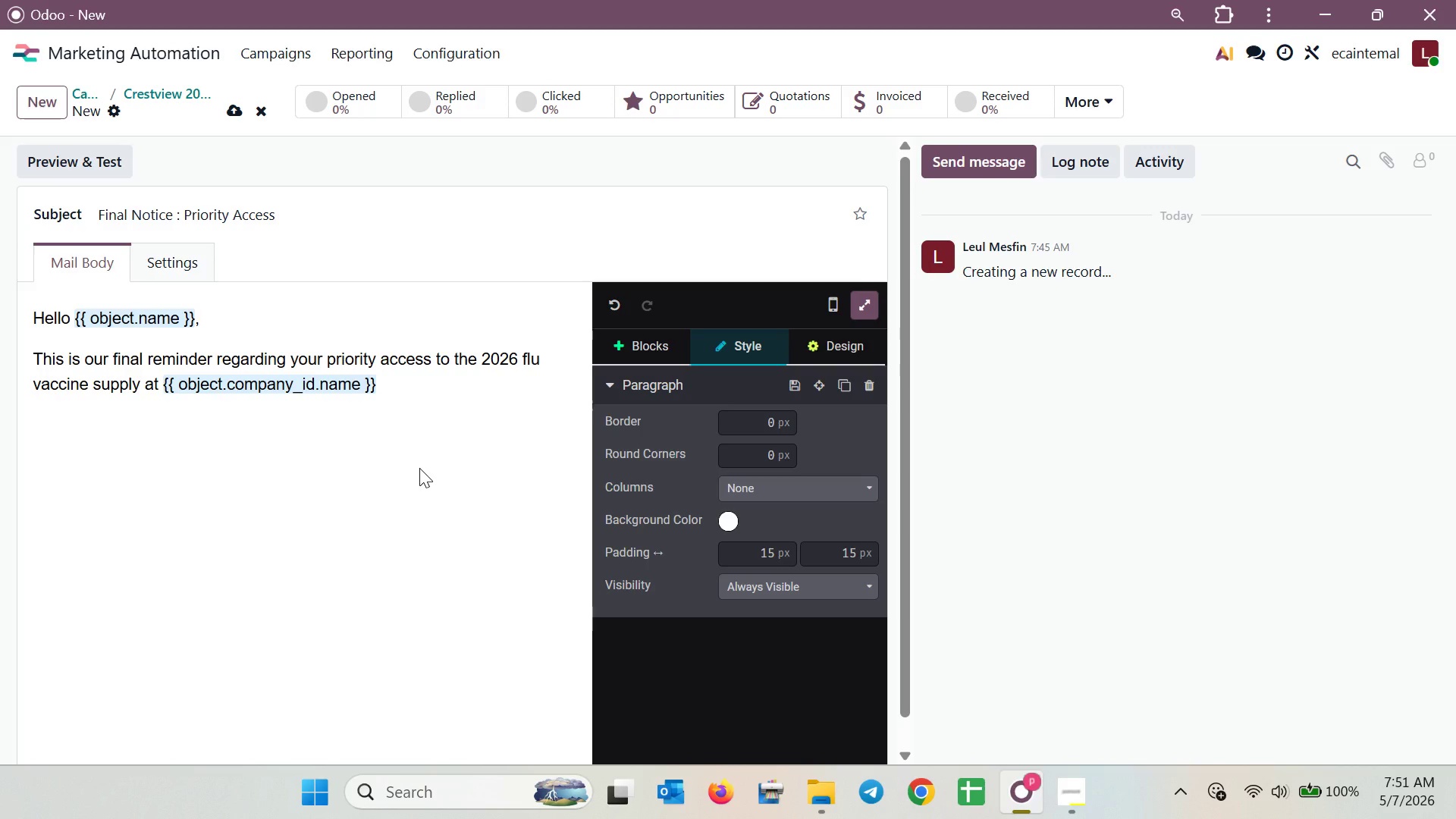 
key(Backspace)
 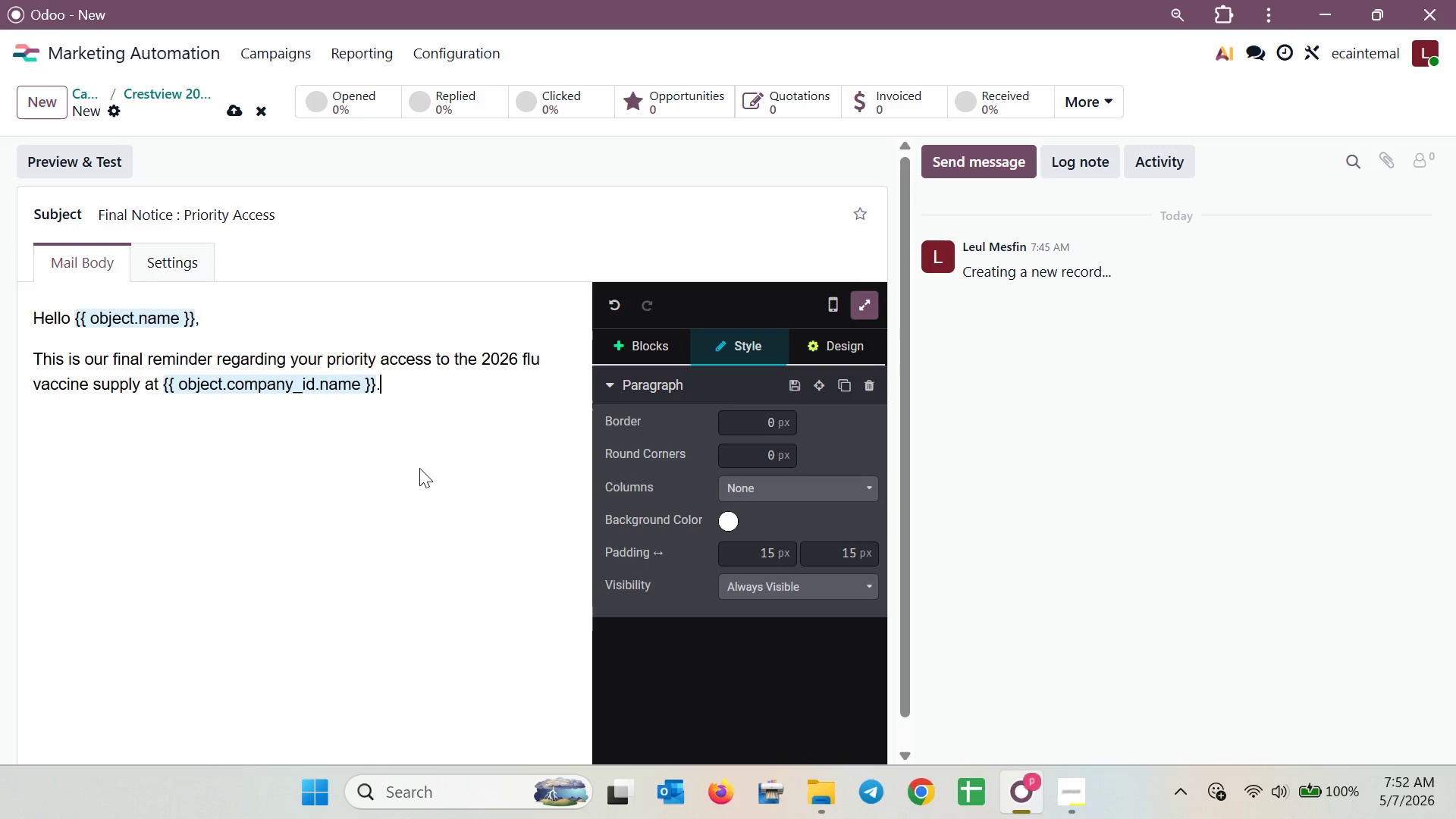 
key(Period)
 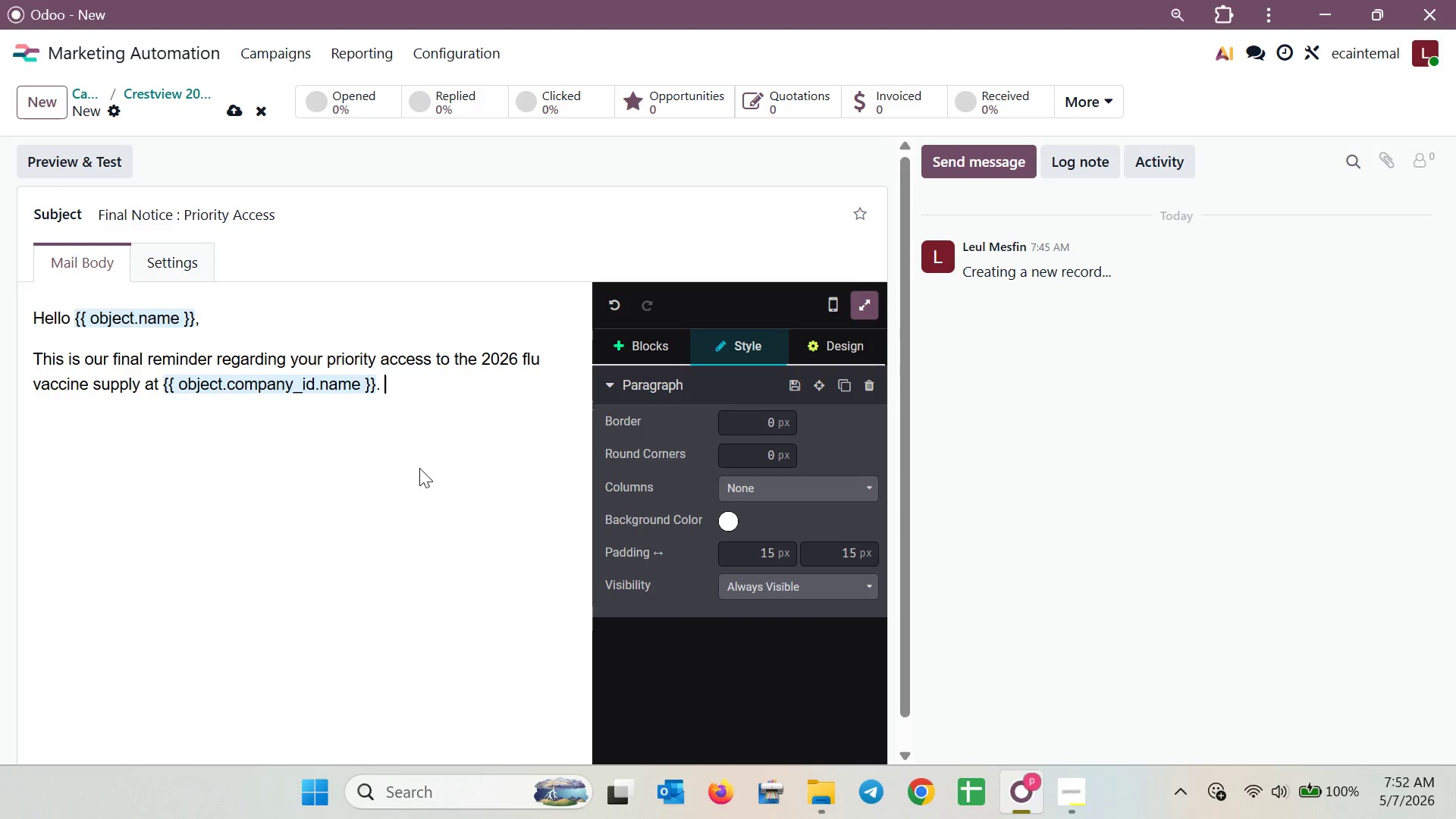 
key(Space)
 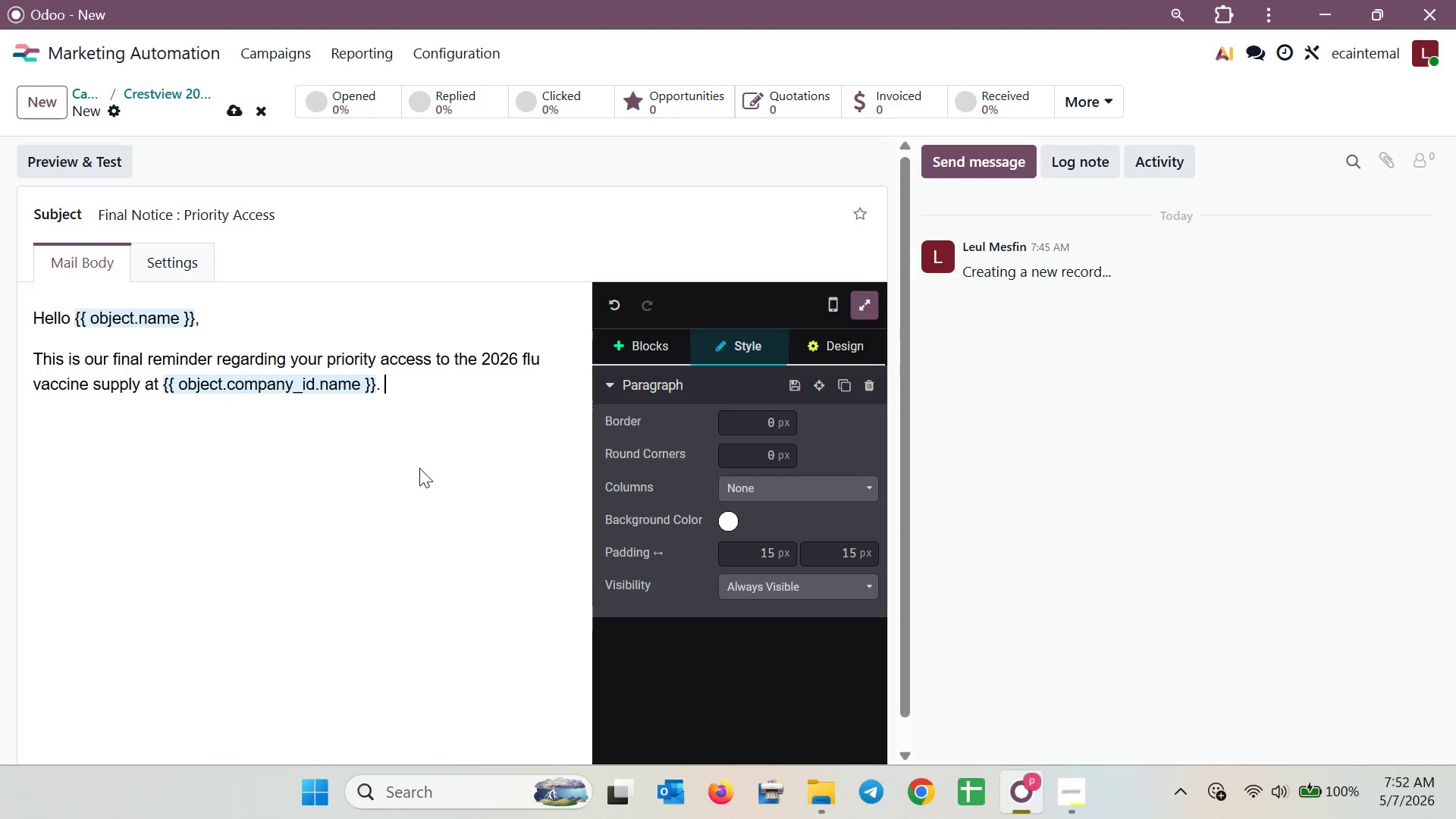 
key(Enter)
 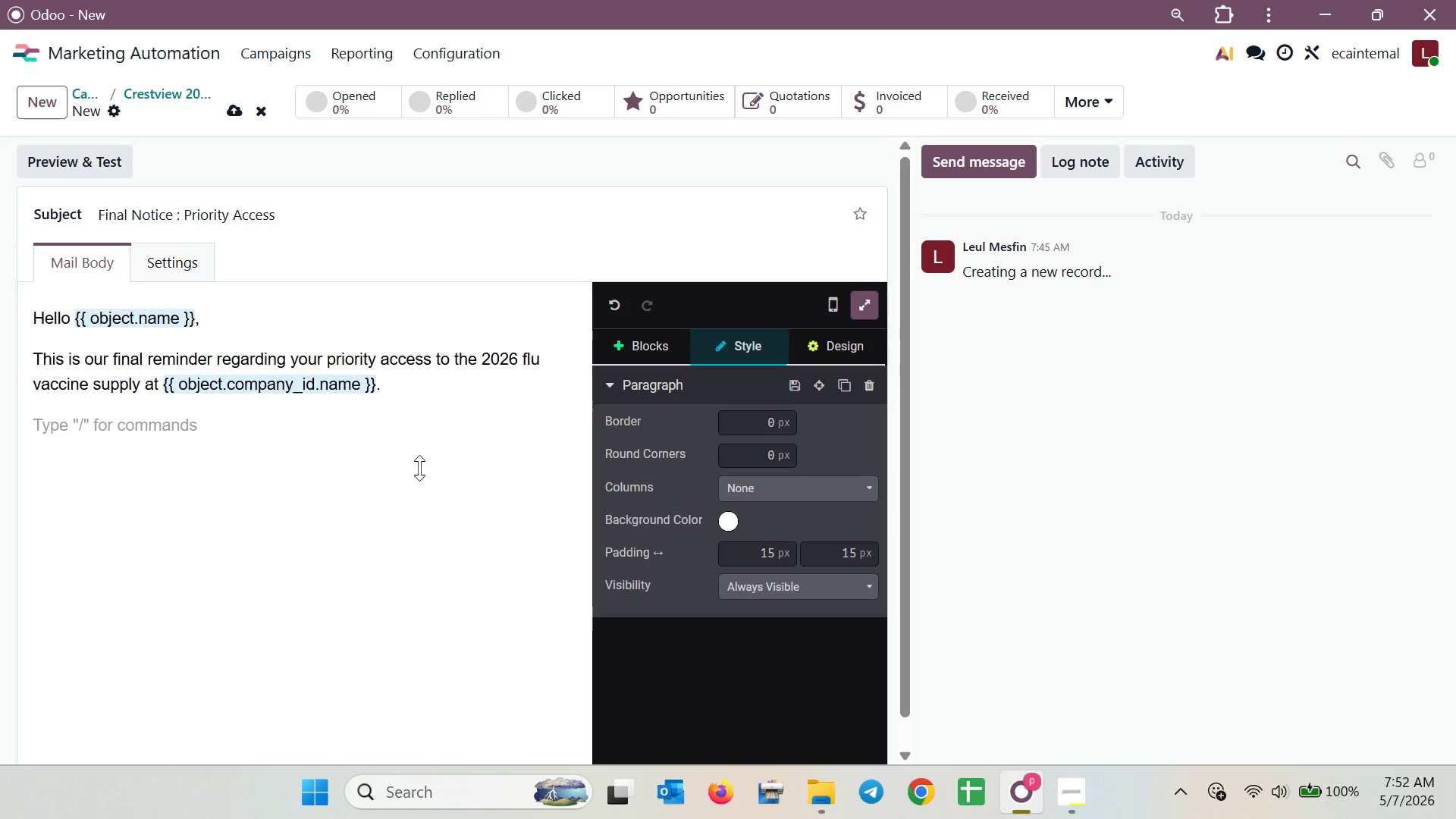 
type(After this weel)
key(Backspace)
type(k, we will open appointments to the generalpublic)
 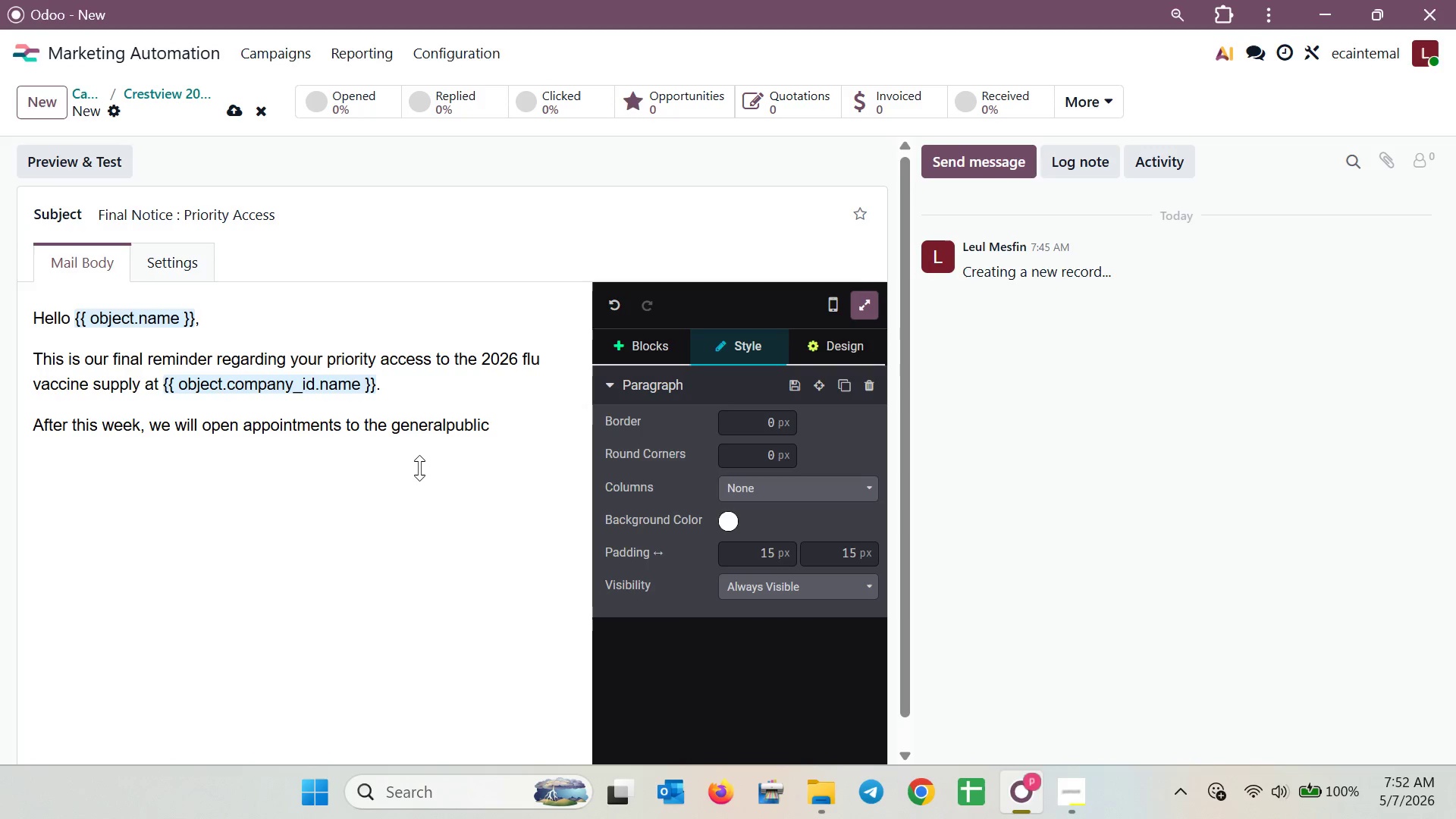 
key(ArrowLeft)
 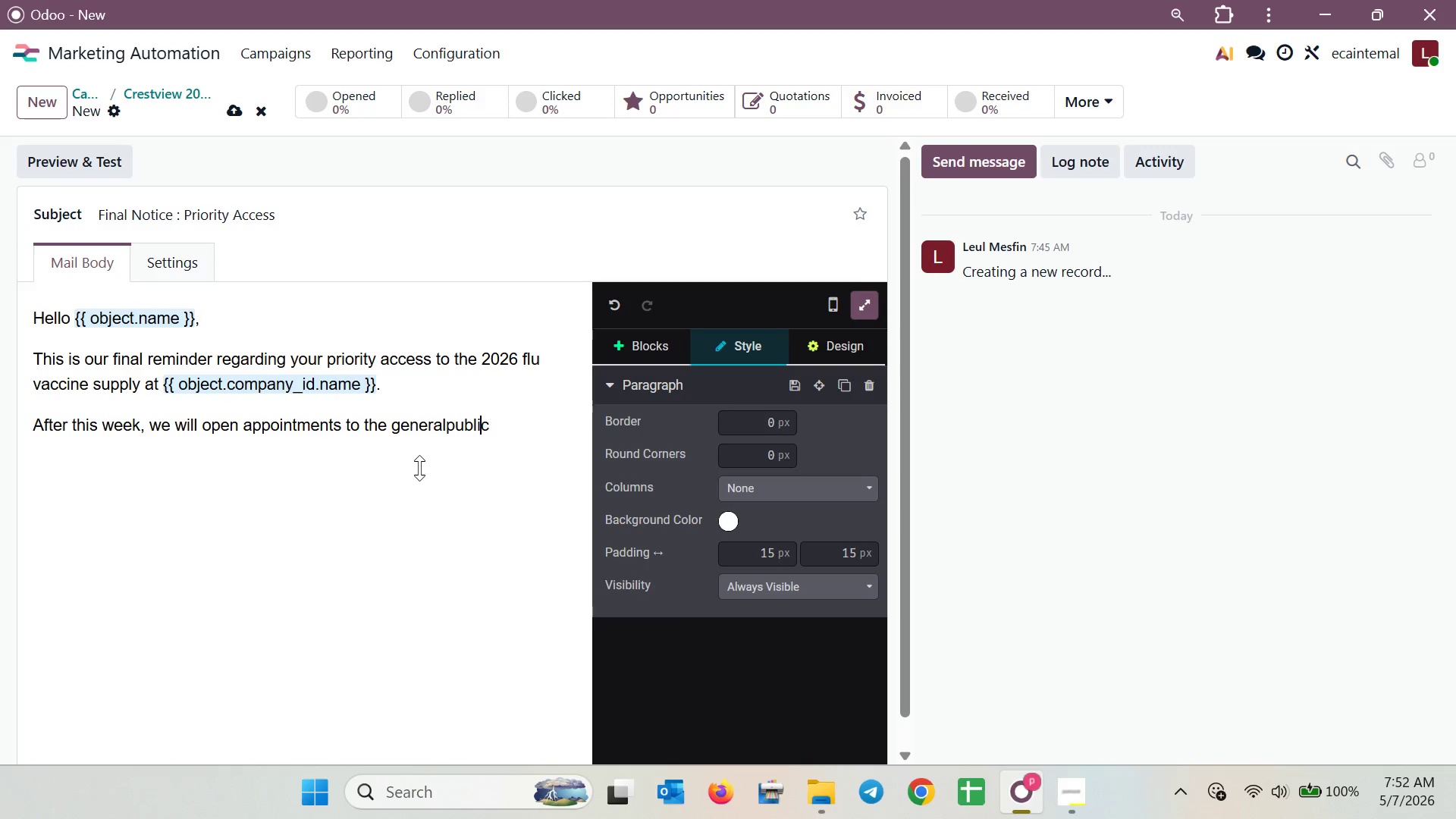 
key(ArrowLeft)
 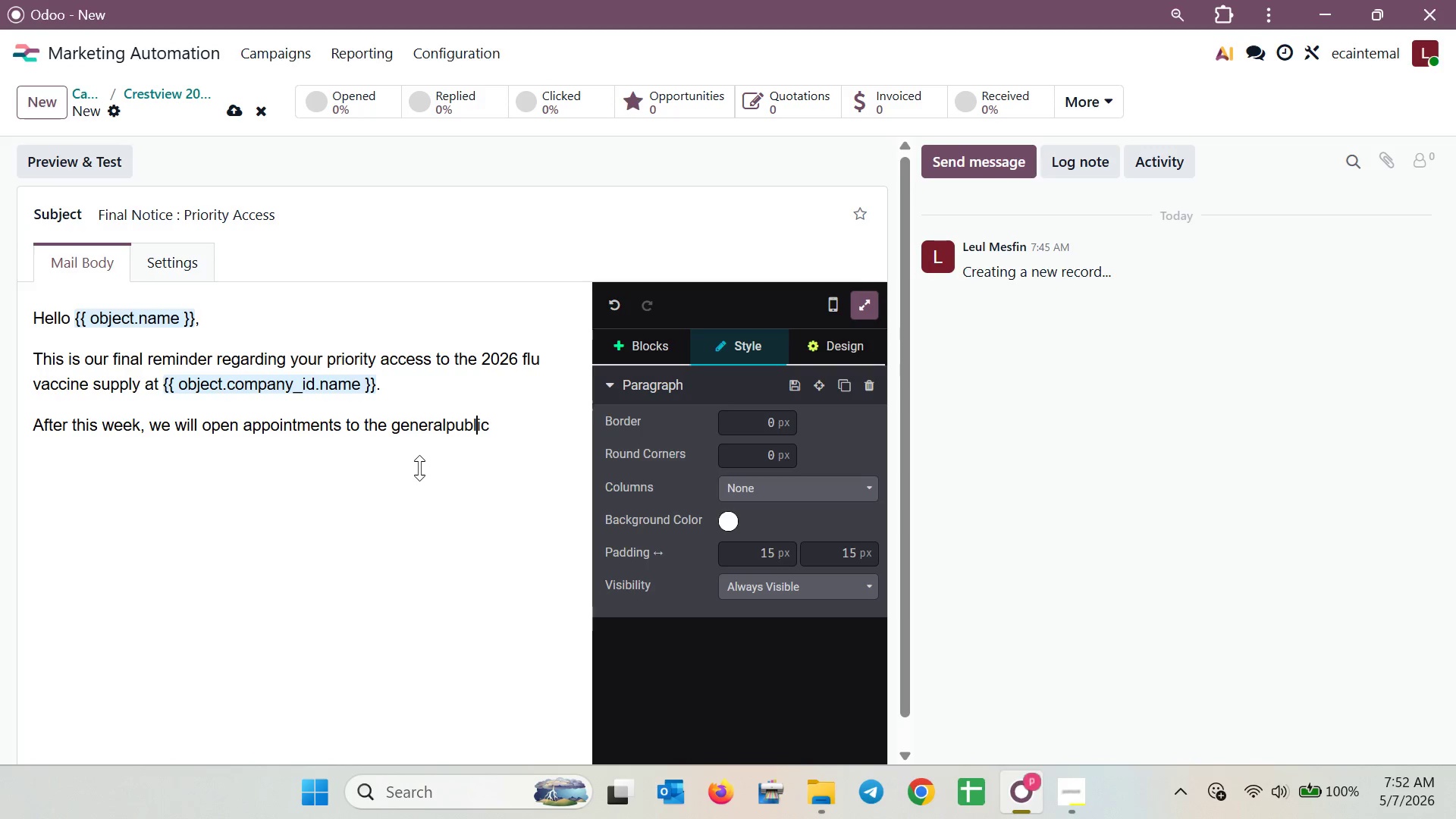 
key(ArrowLeft)
 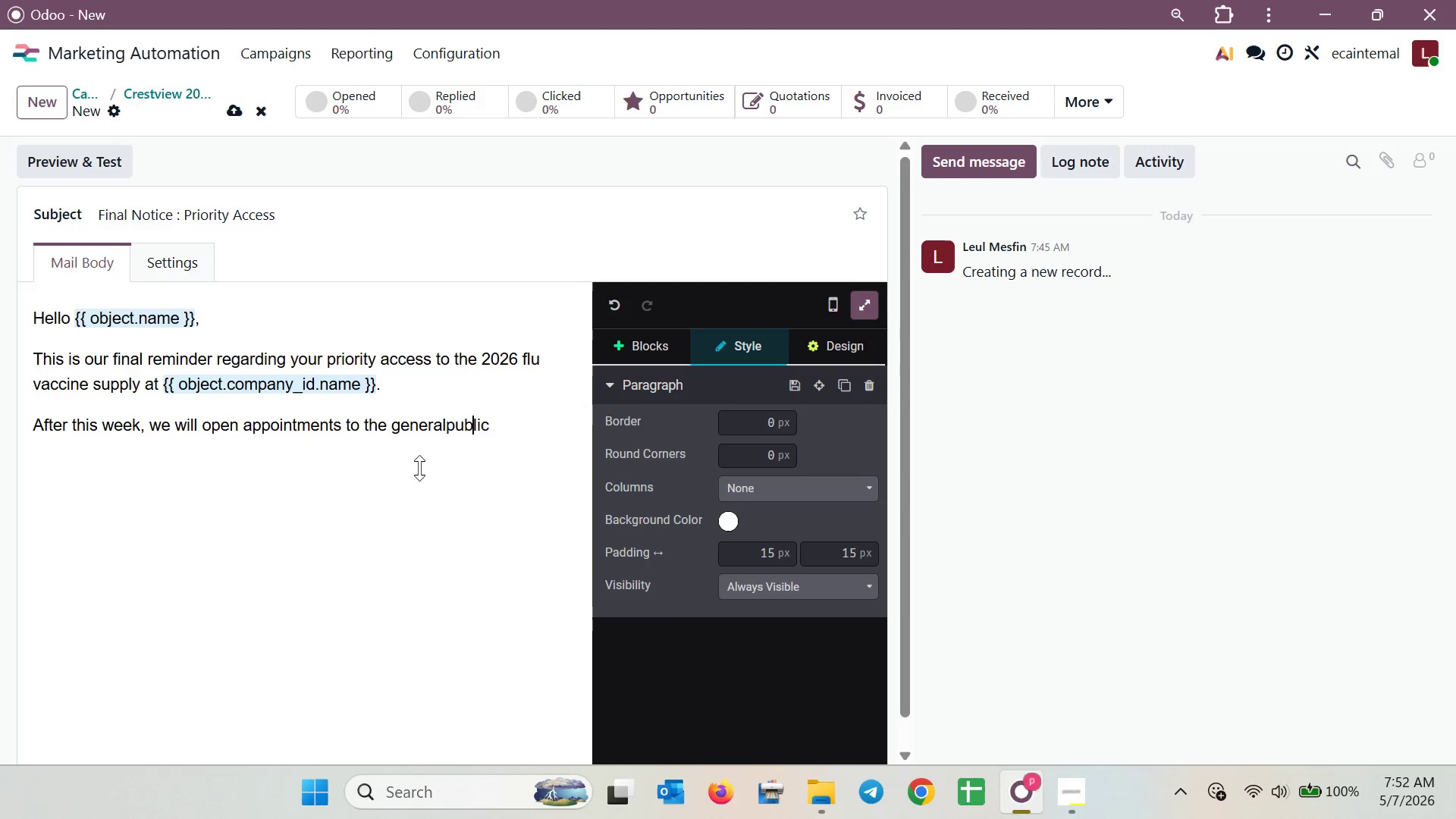 
key(ArrowLeft)
 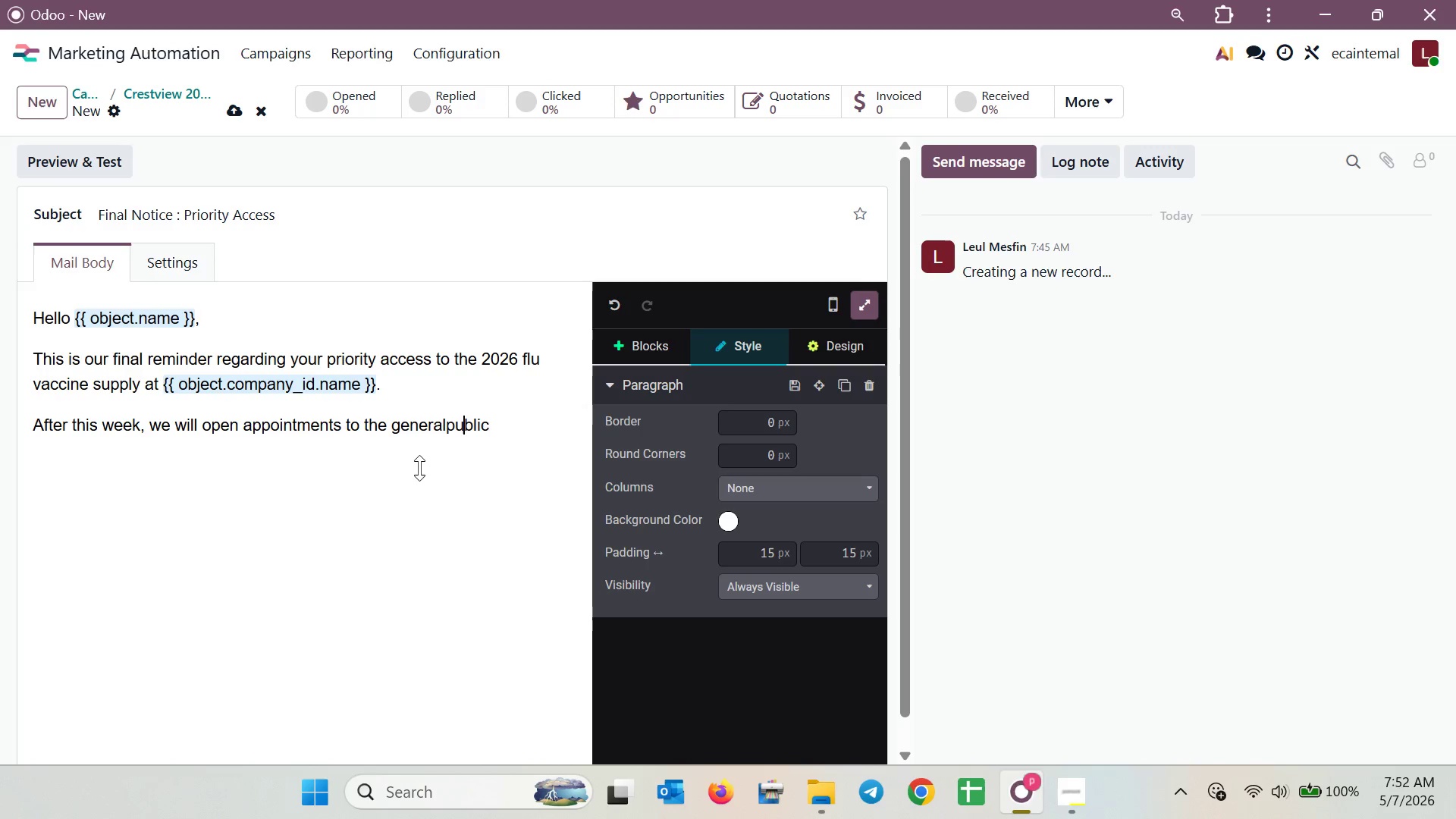 
key(ArrowLeft)
 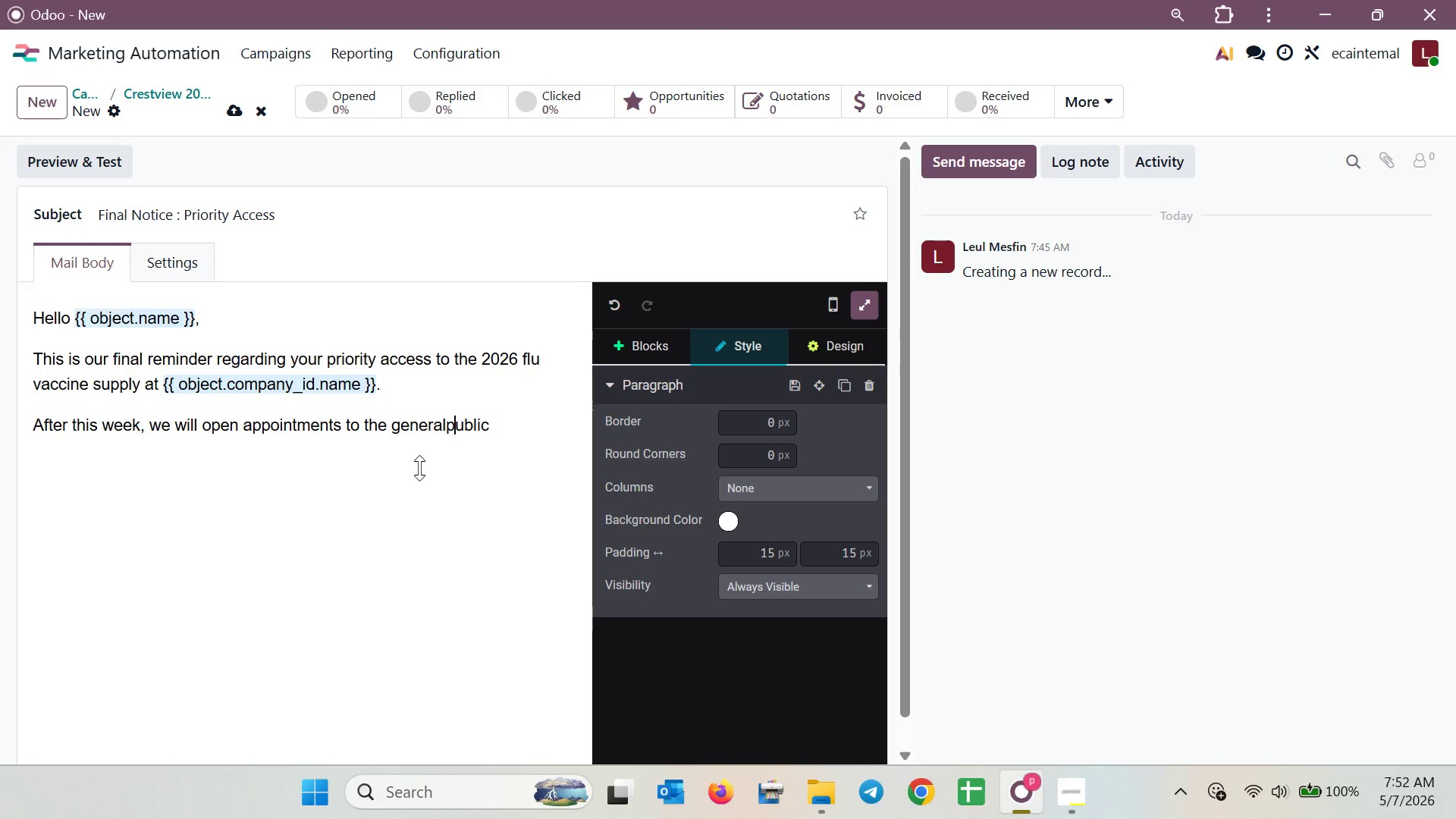 
key(ArrowLeft)
 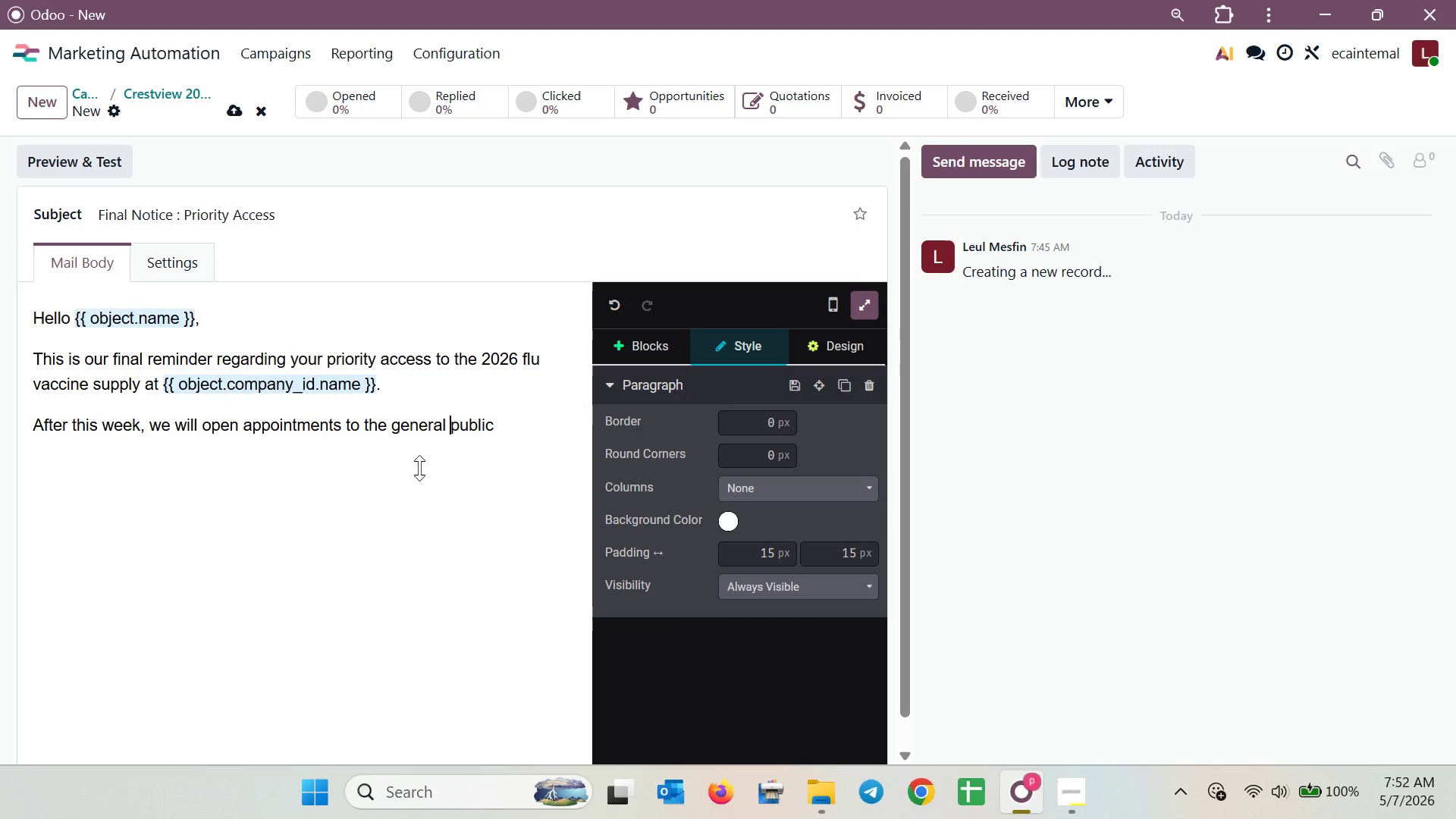 
key(Space)
 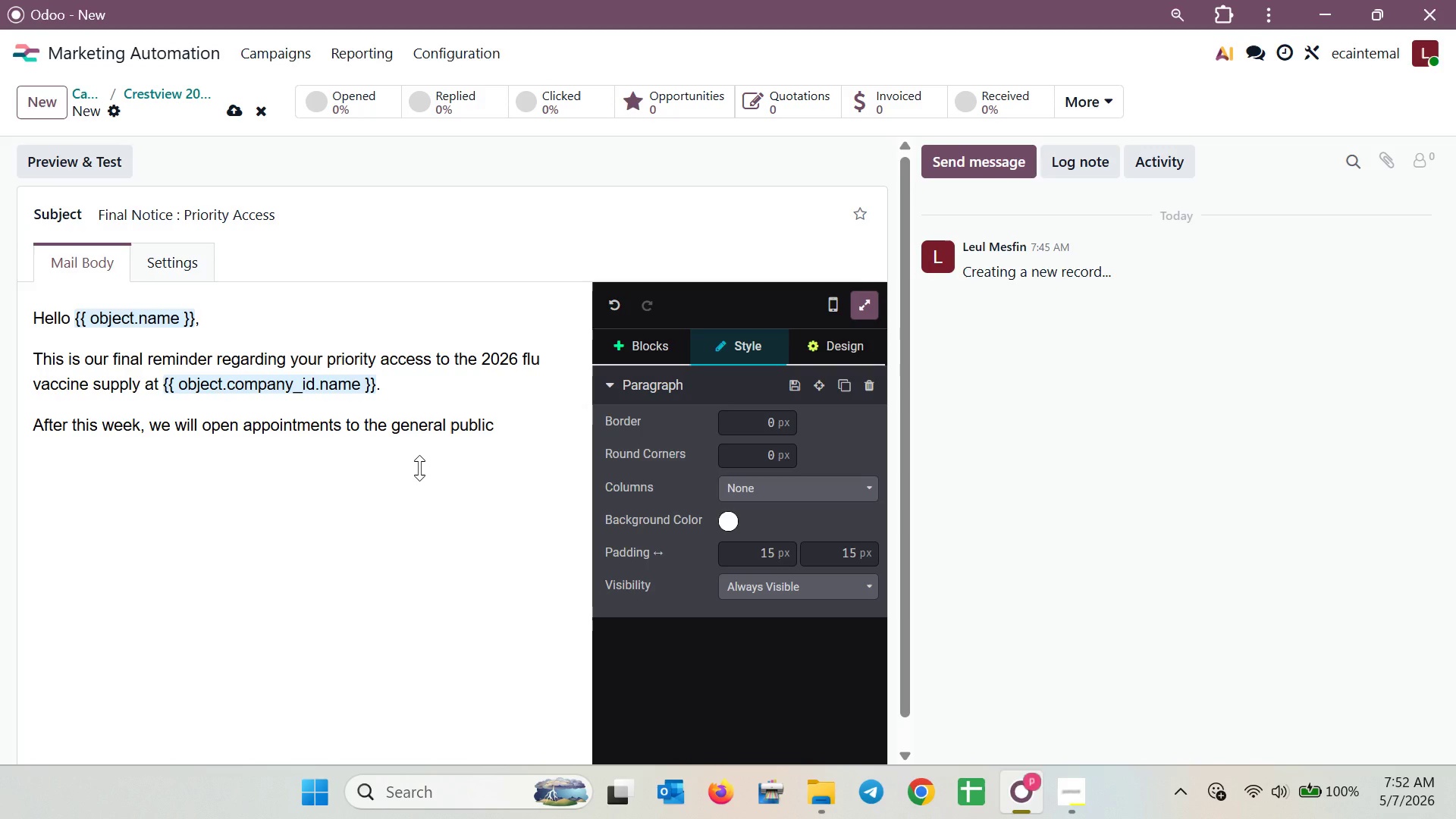 
hold_key(key=ControlRight, duration=0.36)
 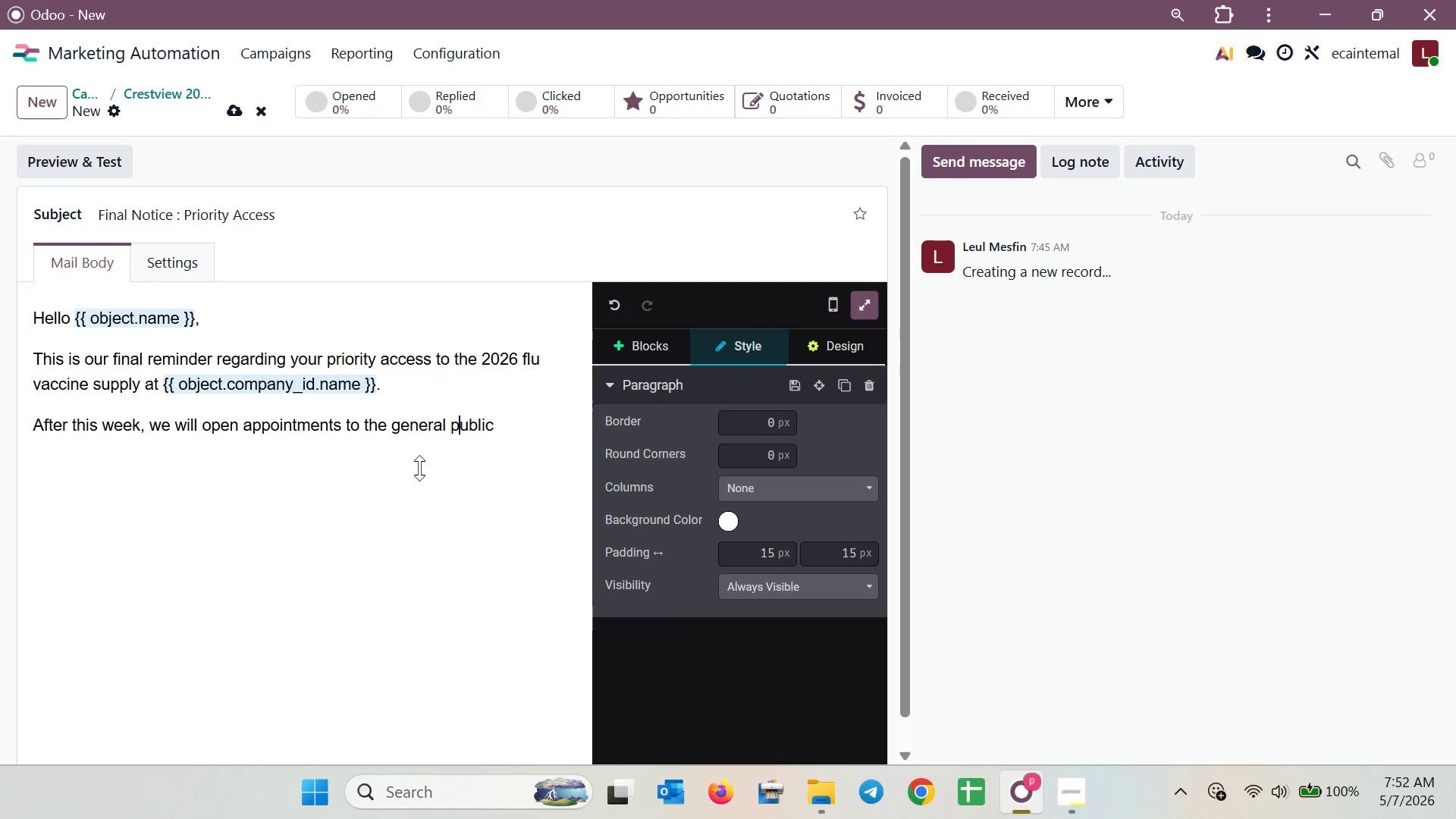 
key(ArrowRight)
 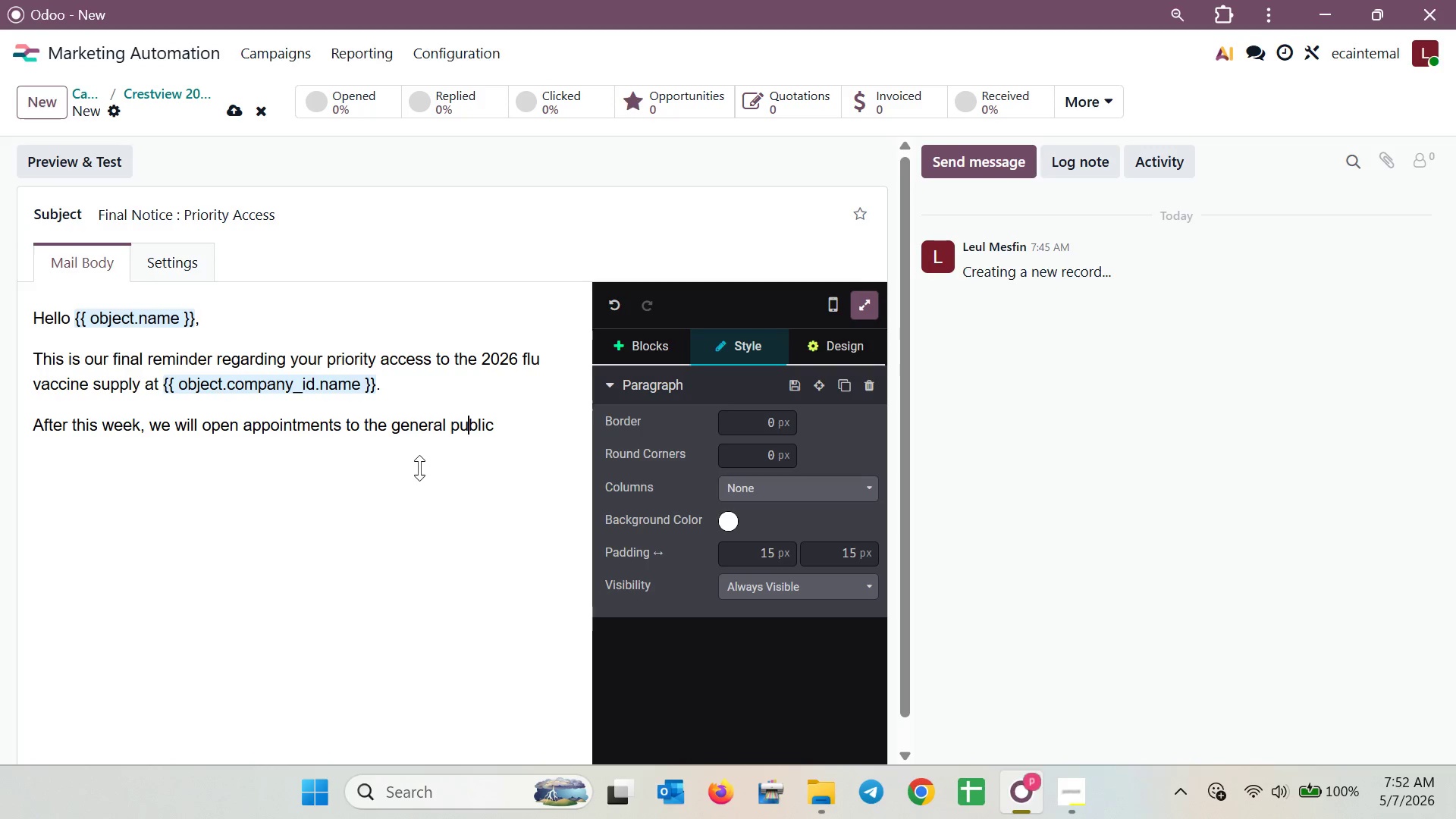 
key(ArrowRight)
 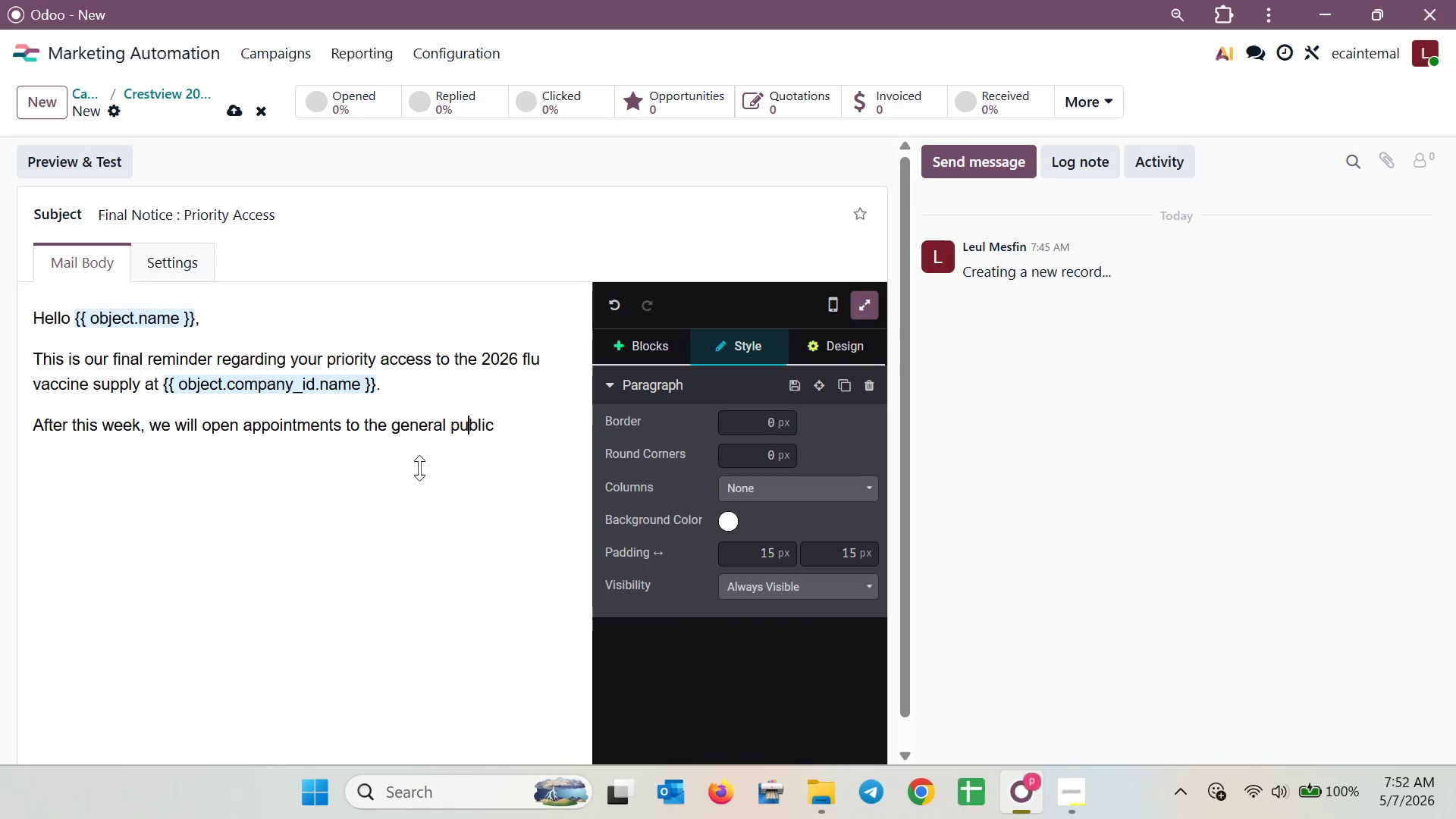 
key(ArrowRight)
 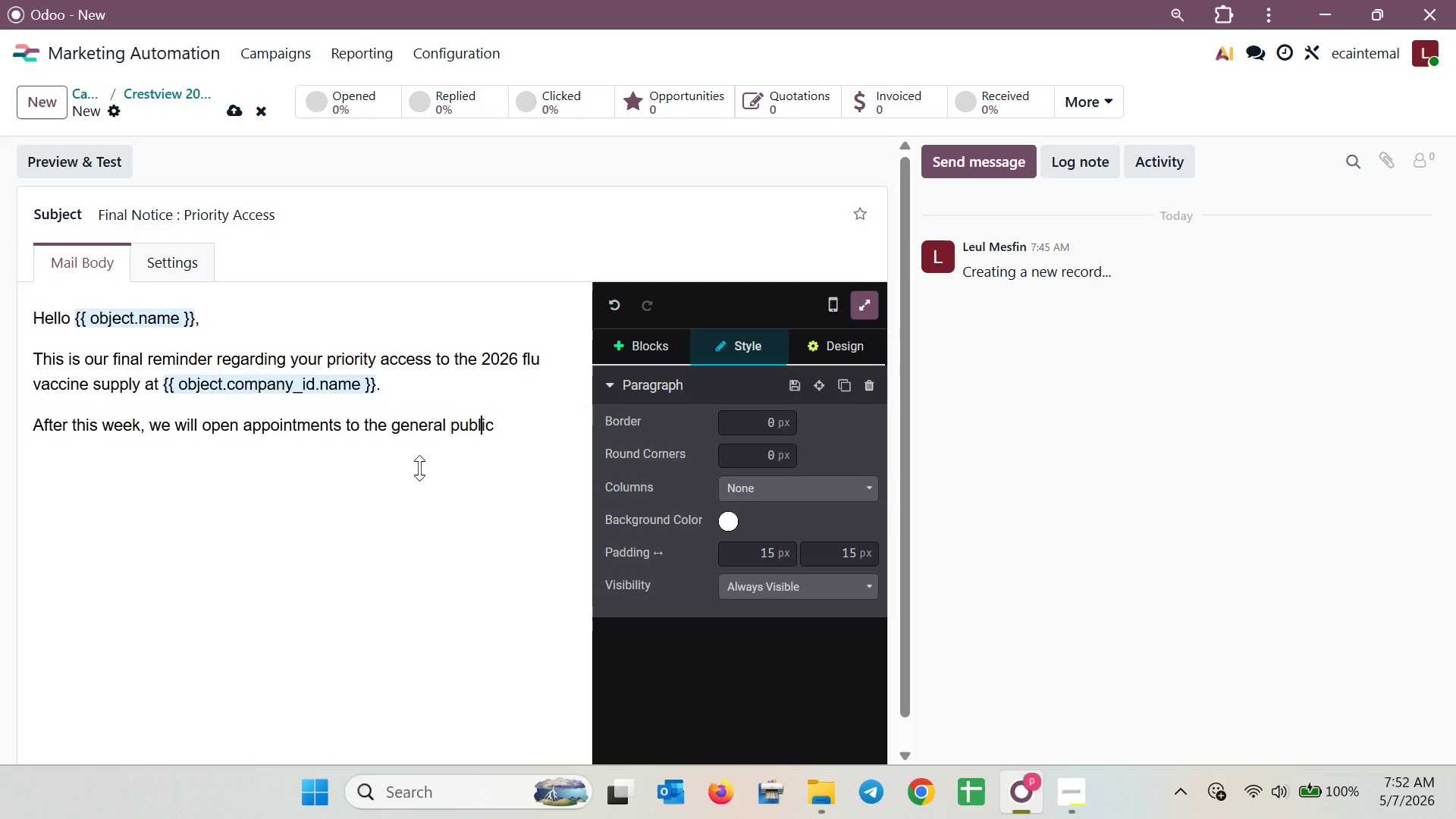 
key(ArrowRight)
 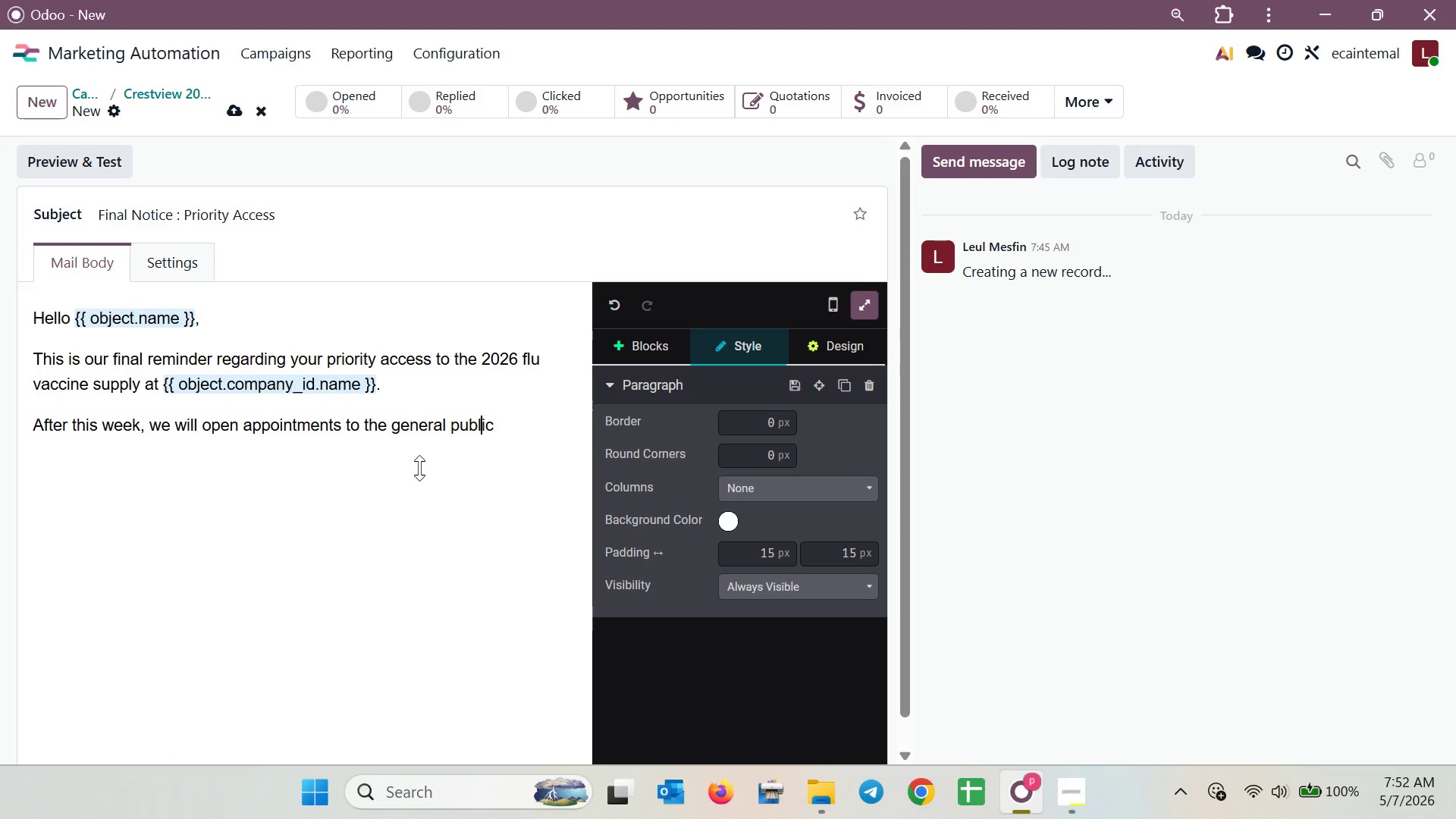 
key(ArrowRight)
 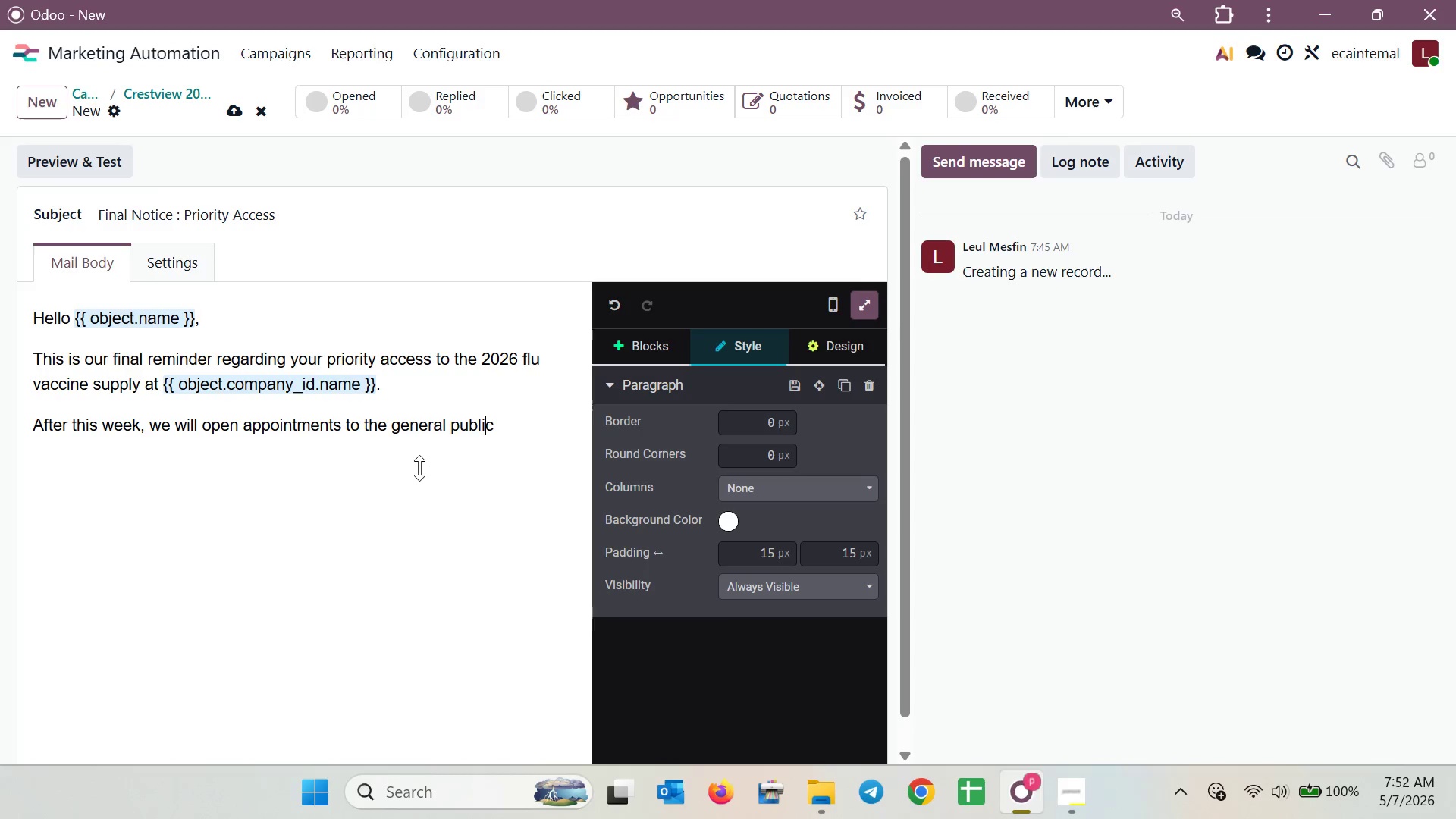 
key(ArrowRight)
 